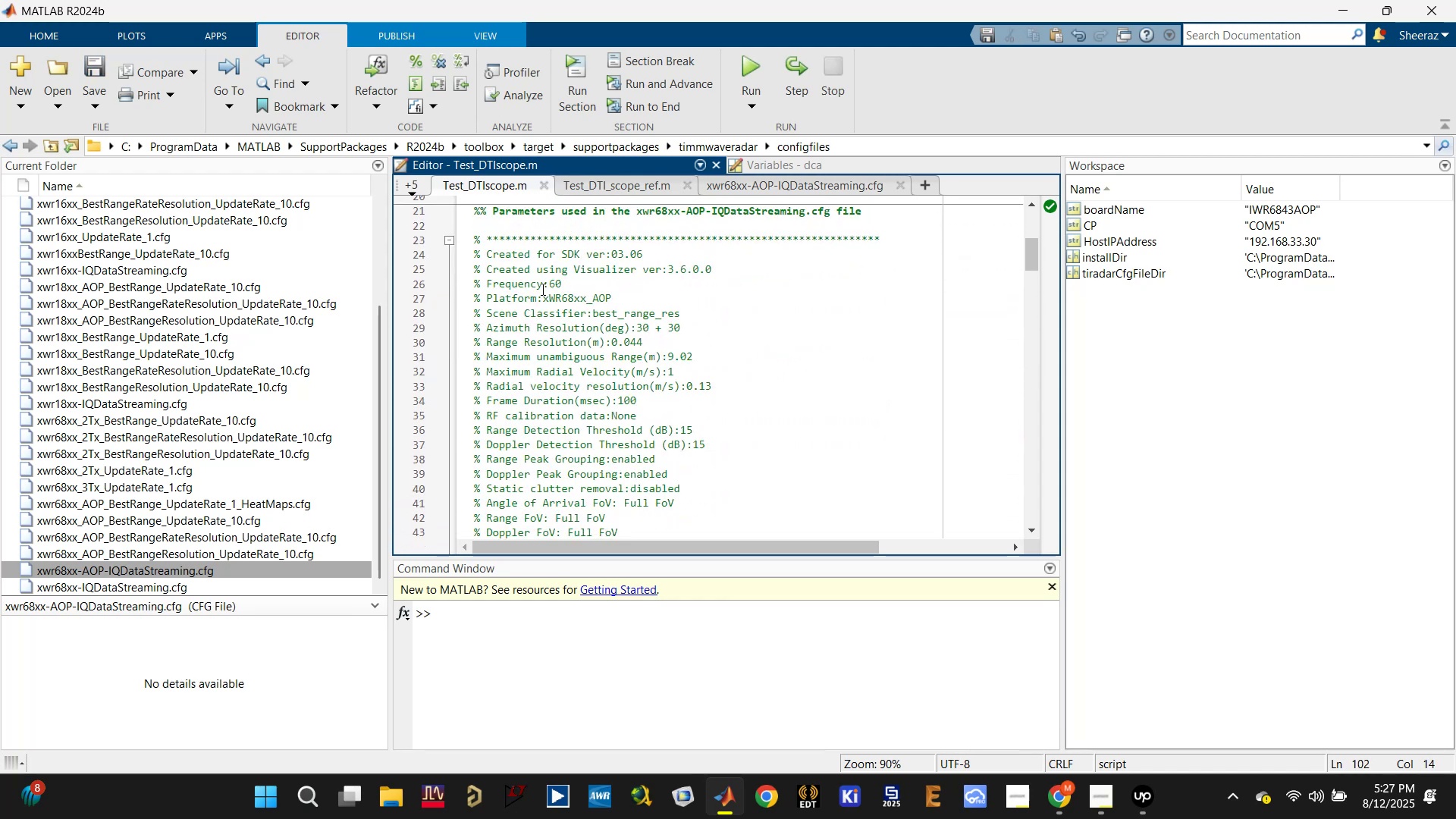 
double_click([535, 284])
 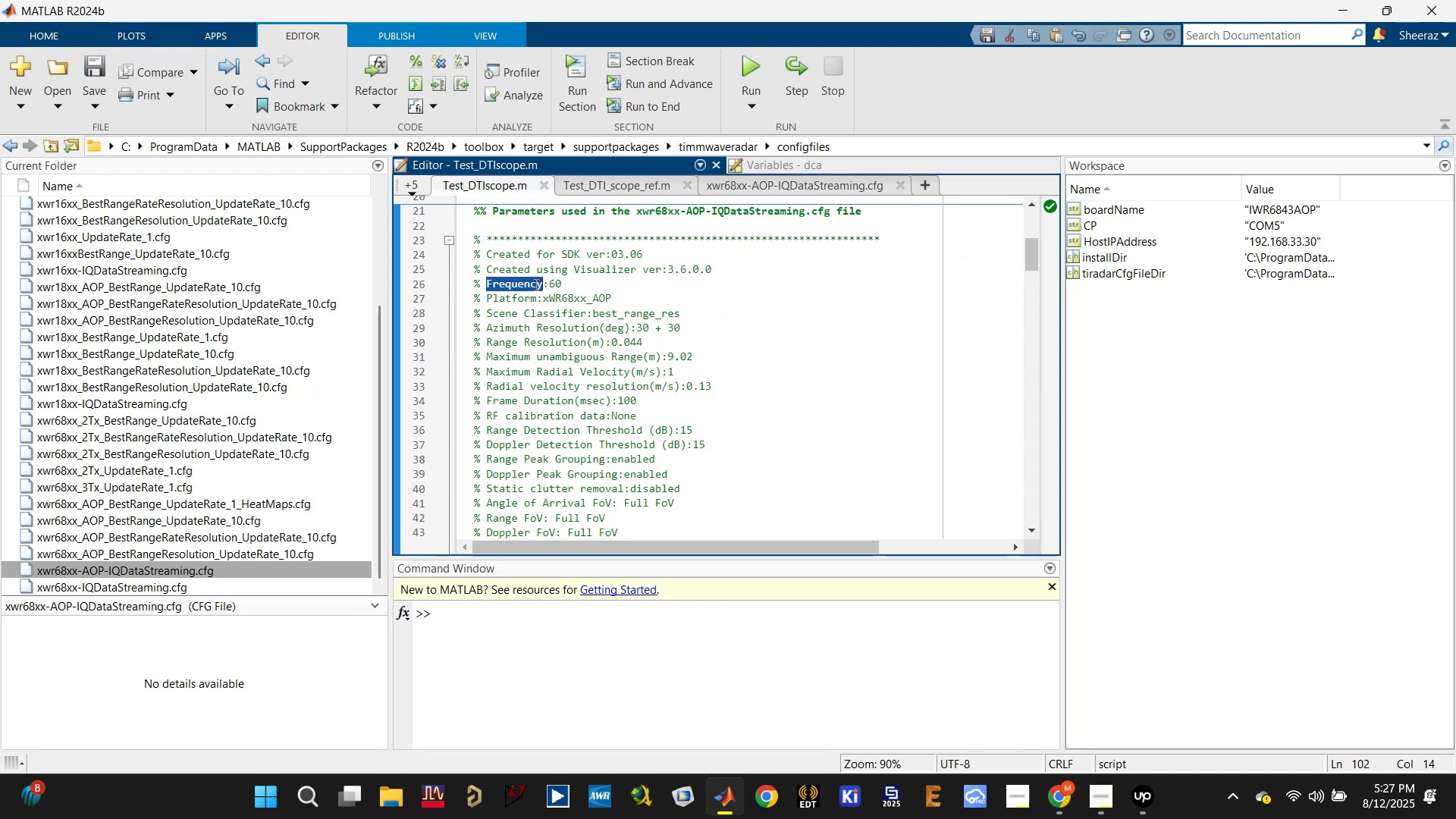 
triple_click([535, 284])
 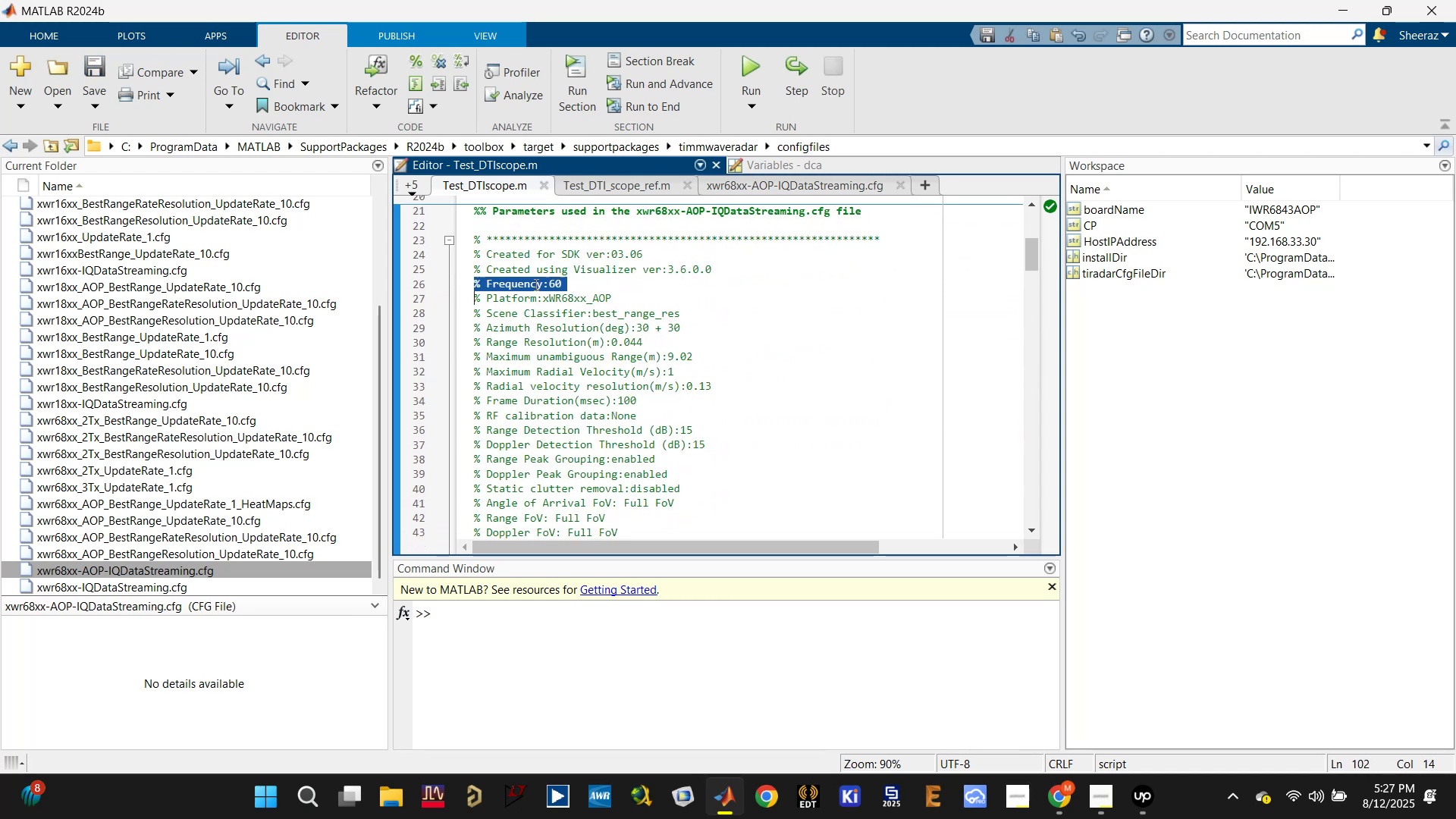 
key(Control+C)
 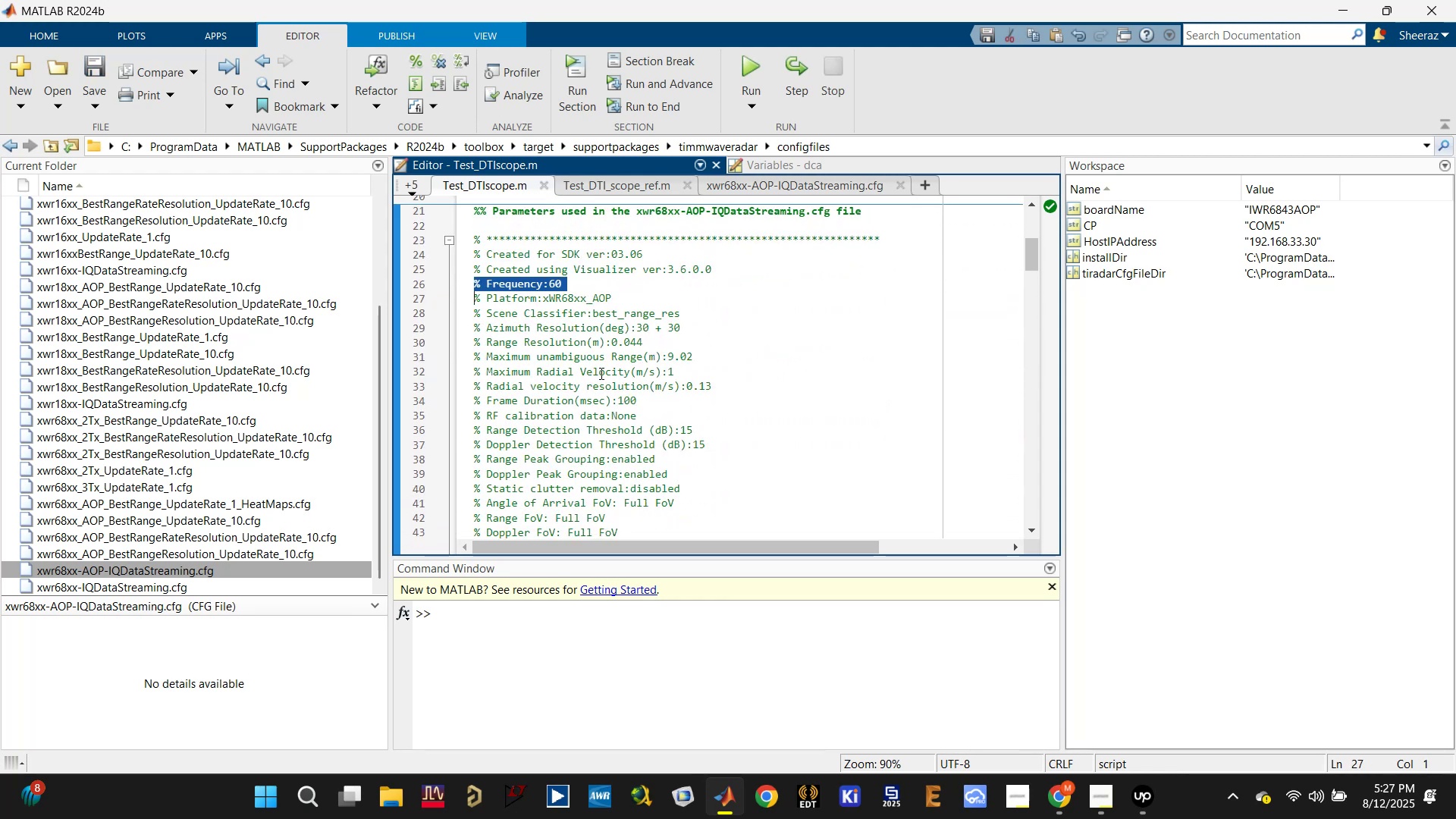 
scroll: coordinate [608, 407], scroll_direction: down, amount: 9.0
 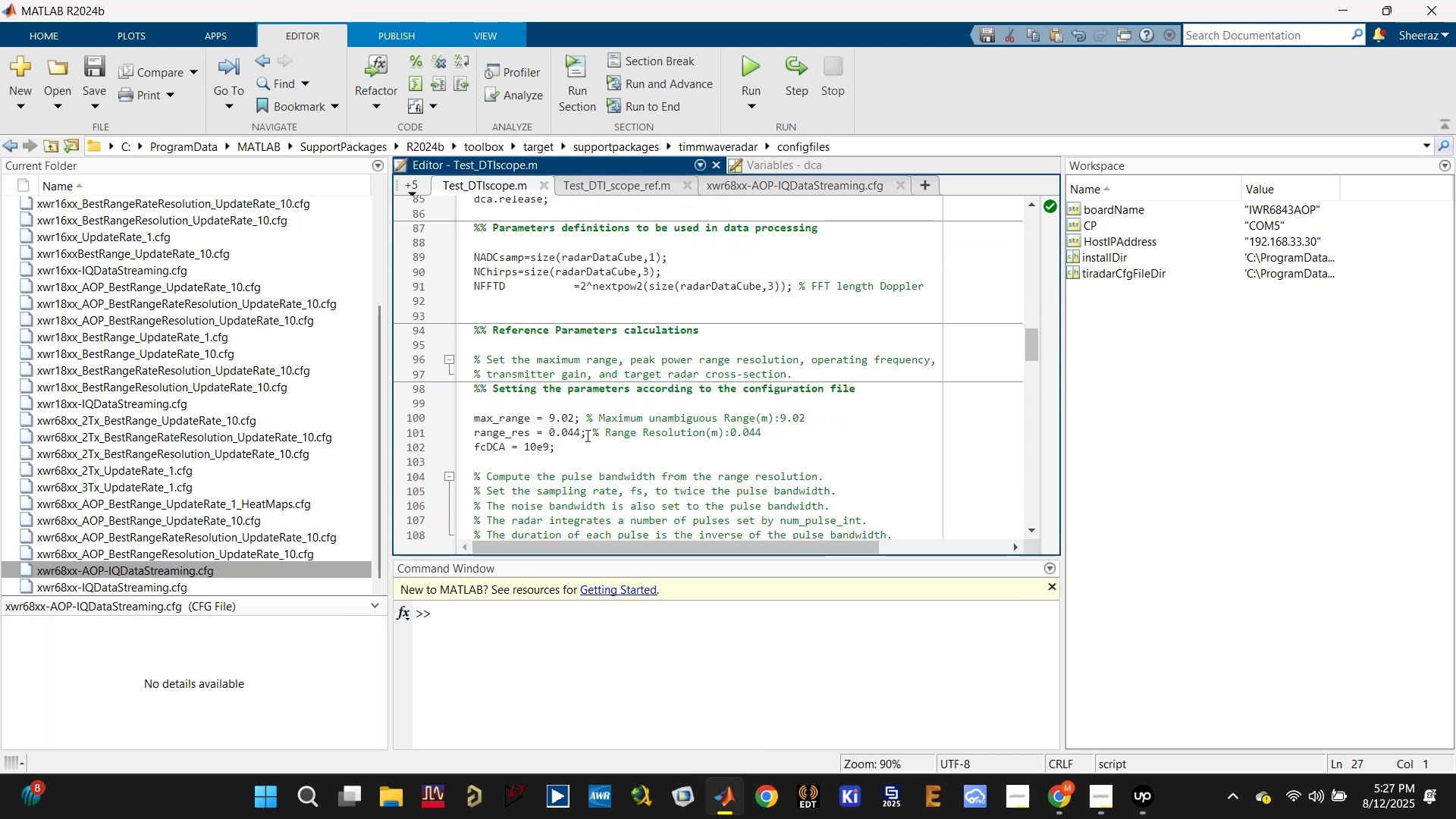 
left_click([584, 447])
 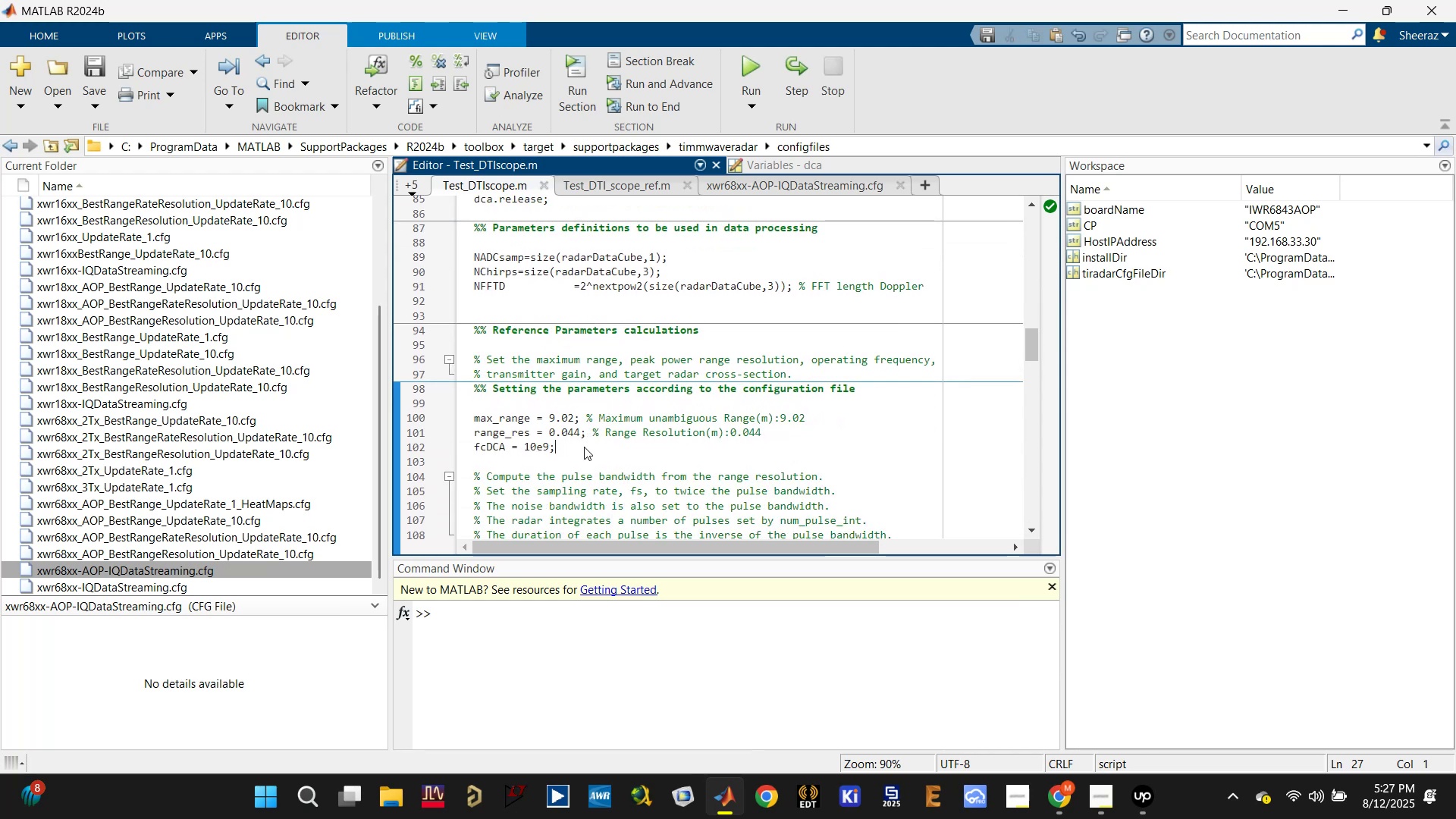 
key(Space)
 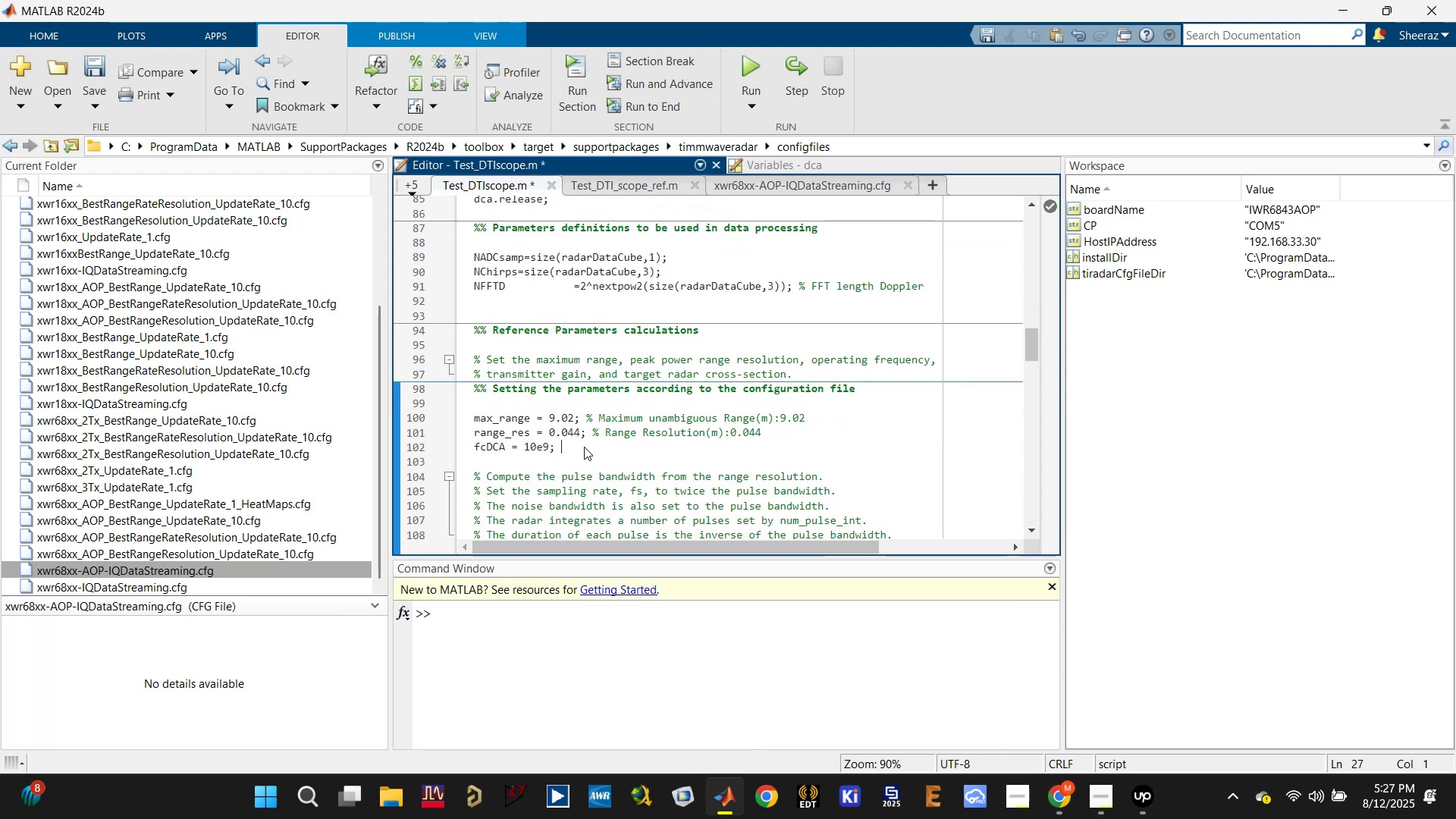 
key(Control+V)
 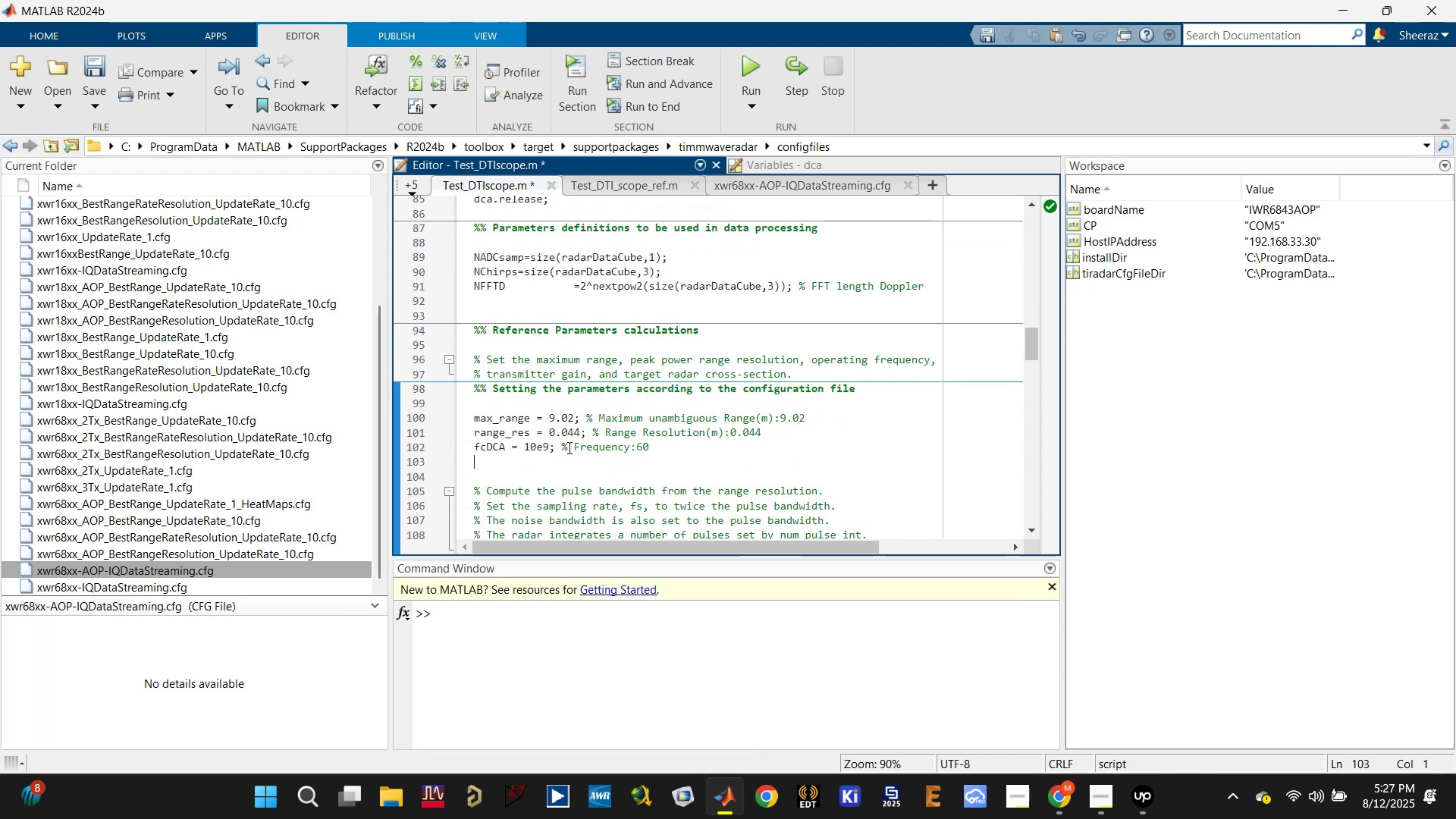 
left_click([559, 447])
 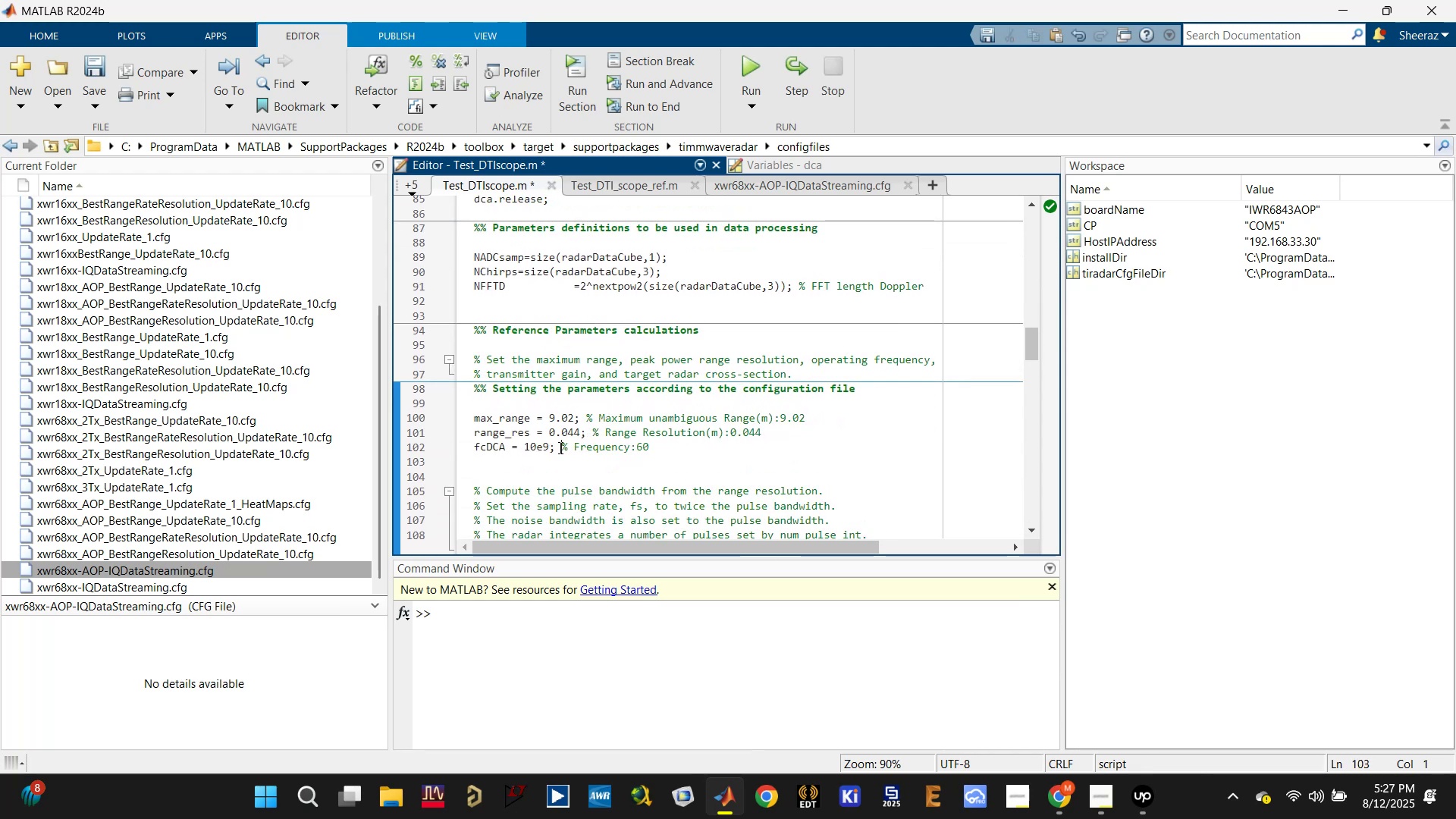 
key(Tab)
 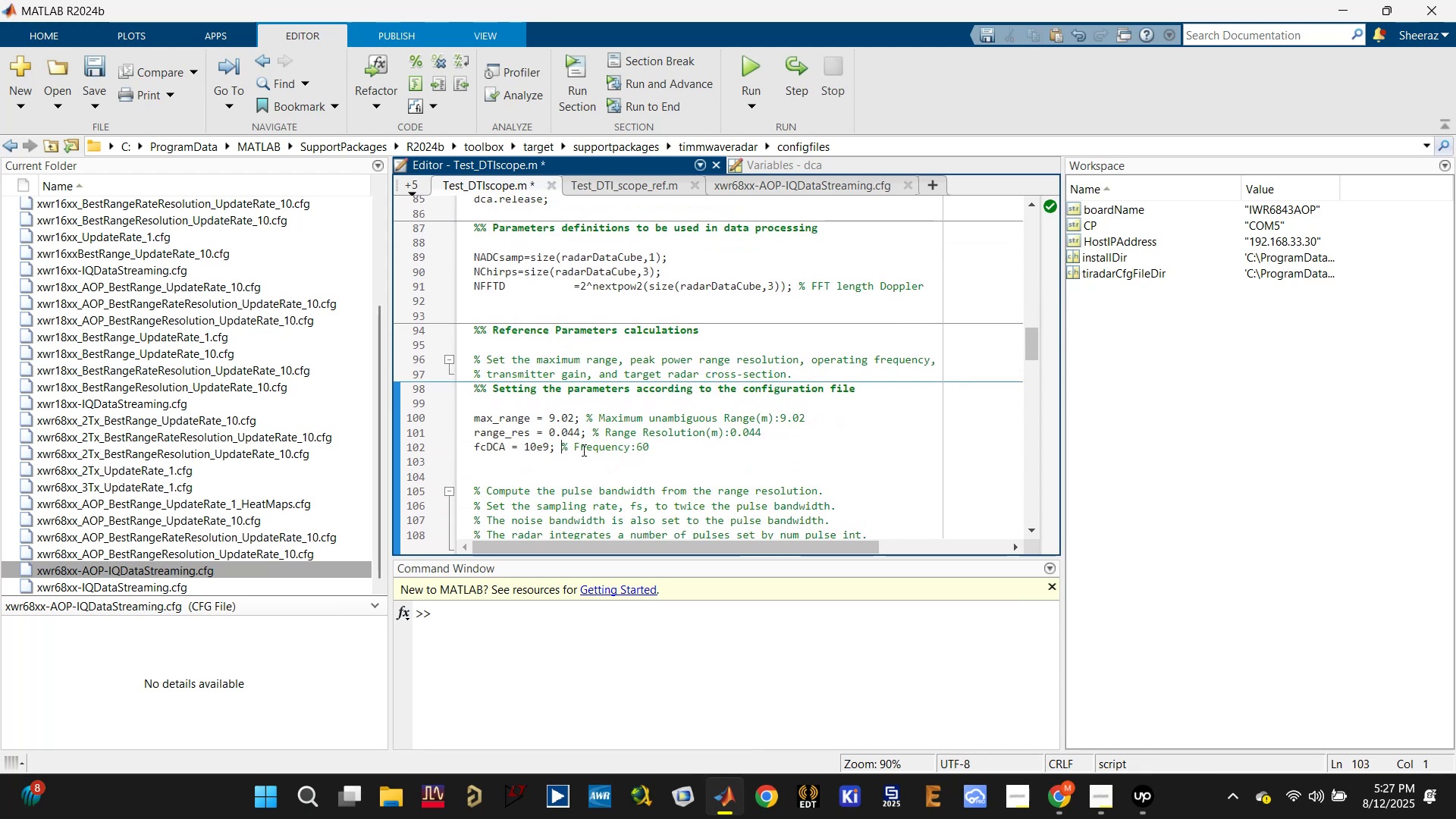 
key(Tab)
 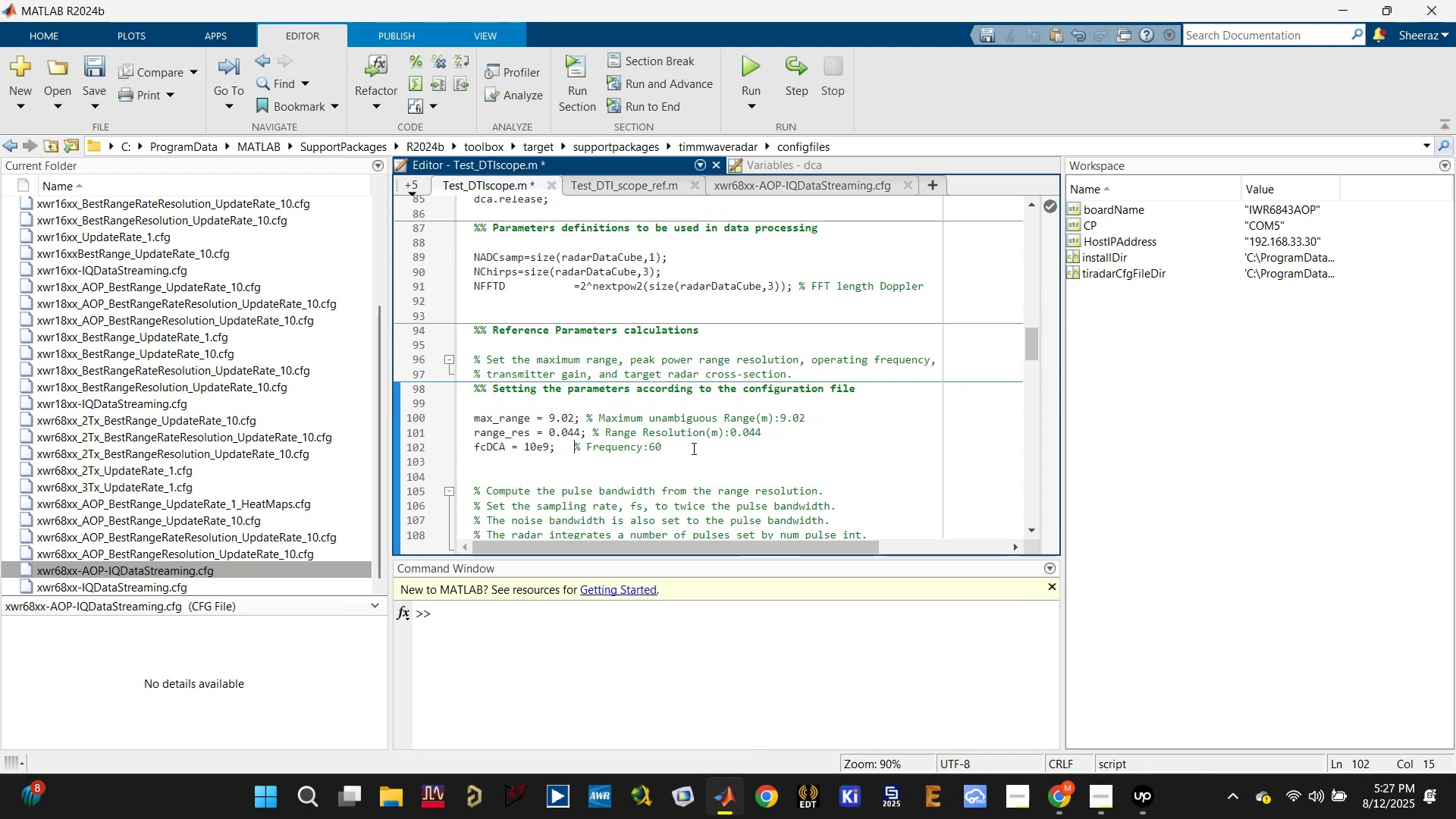 
key(Tab)
 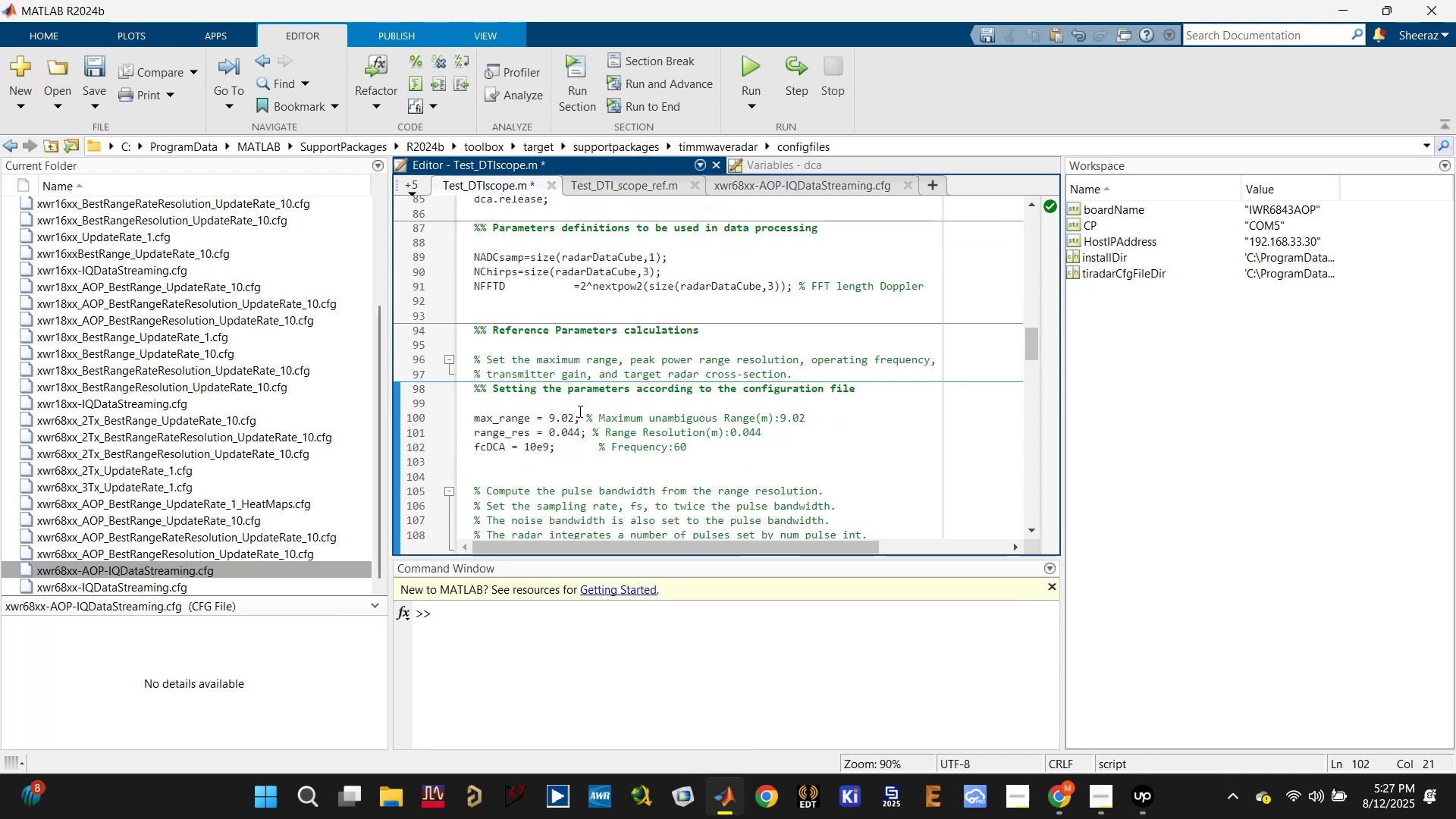 
left_click([587, 417])
 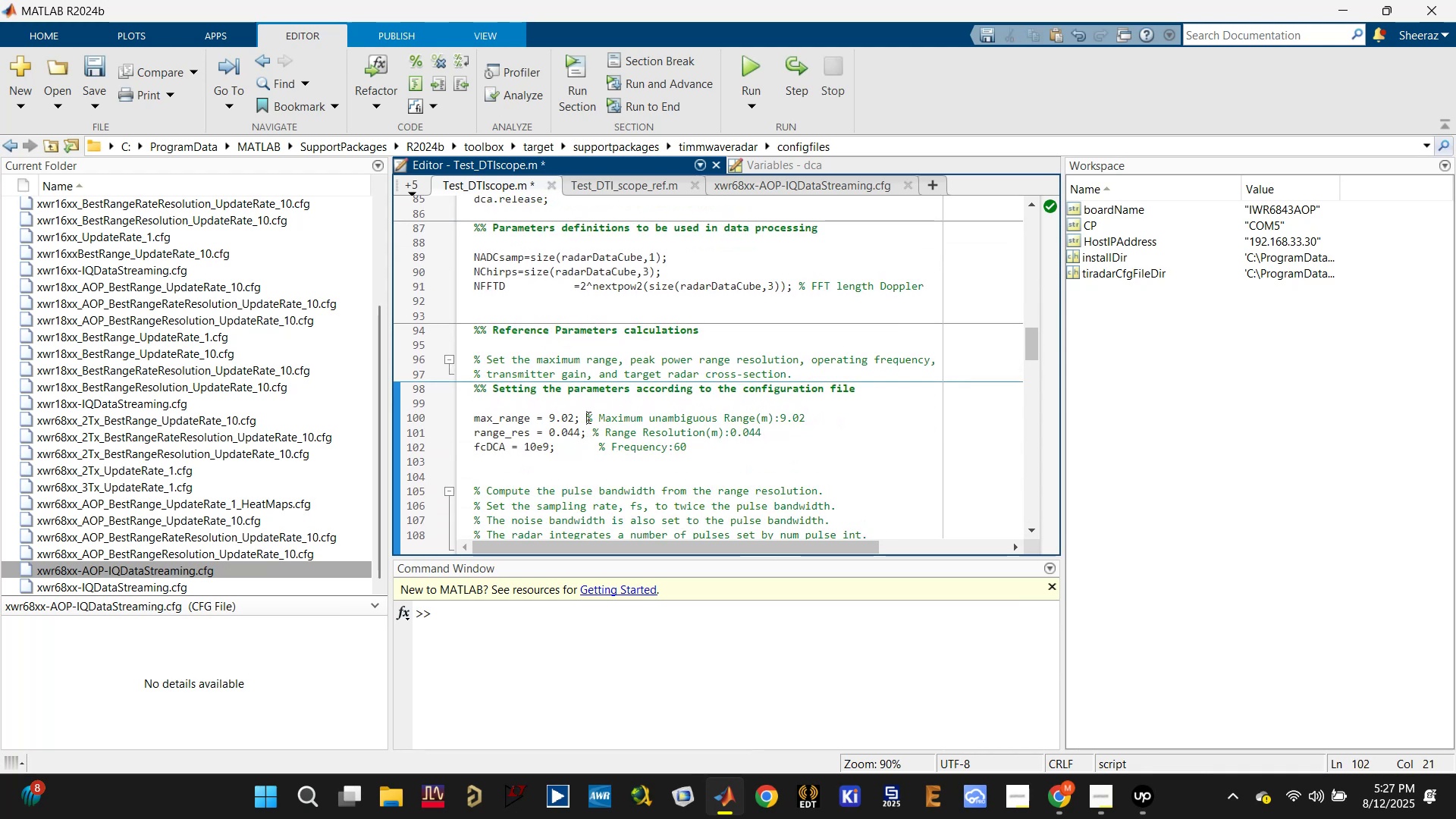 
key(Tab)
 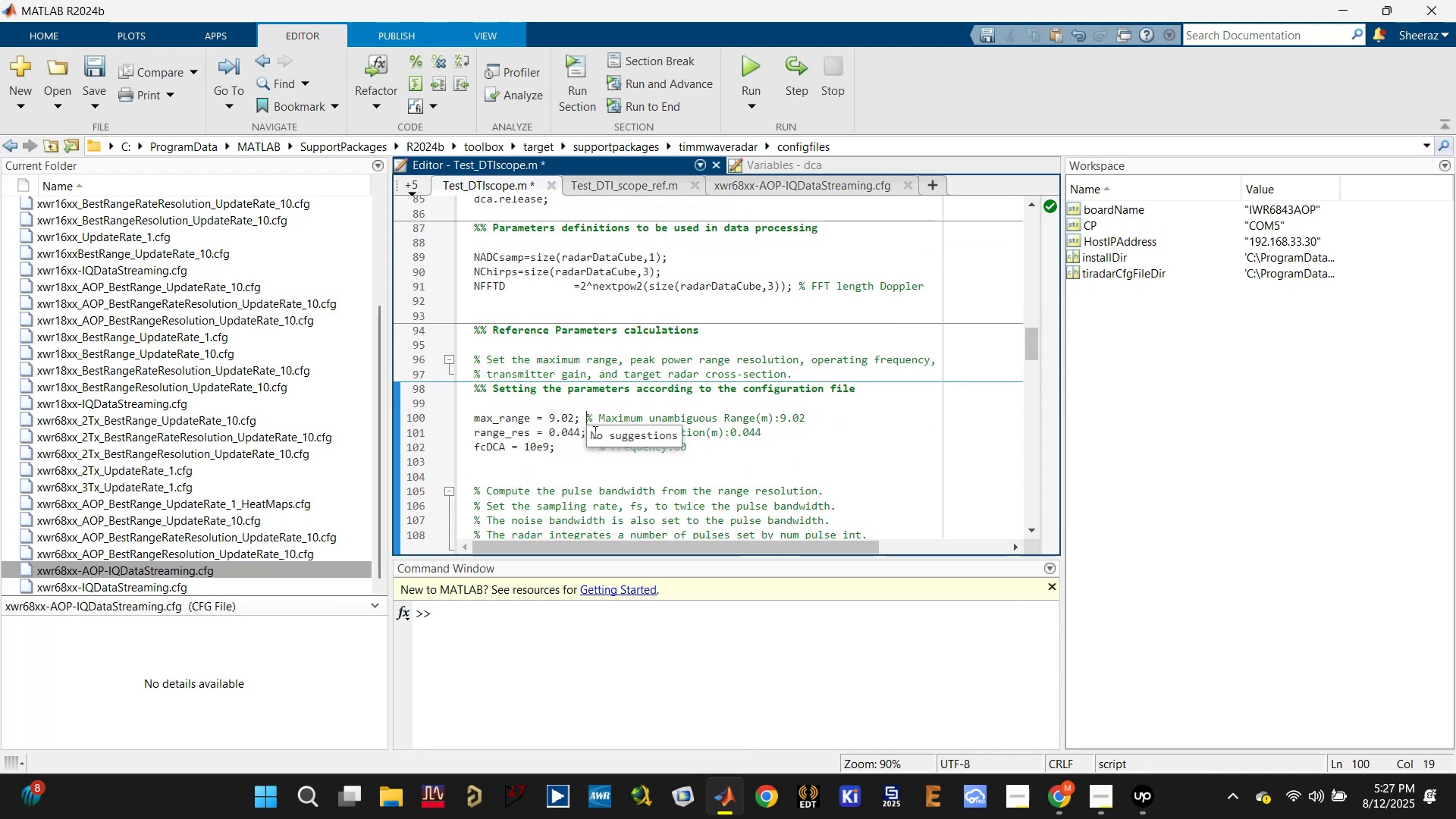 
key(Tab)
 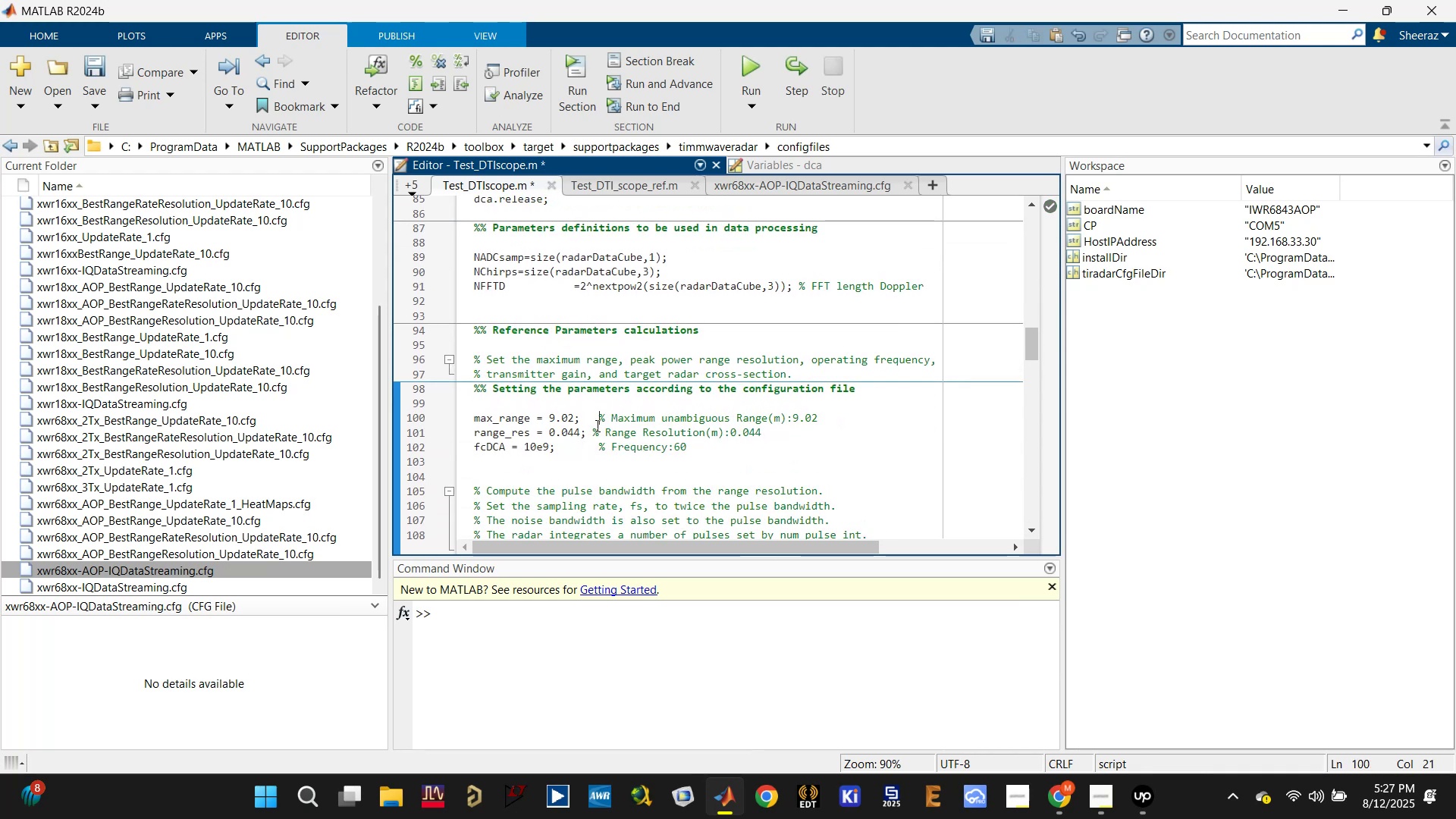 
left_click([592, 428])
 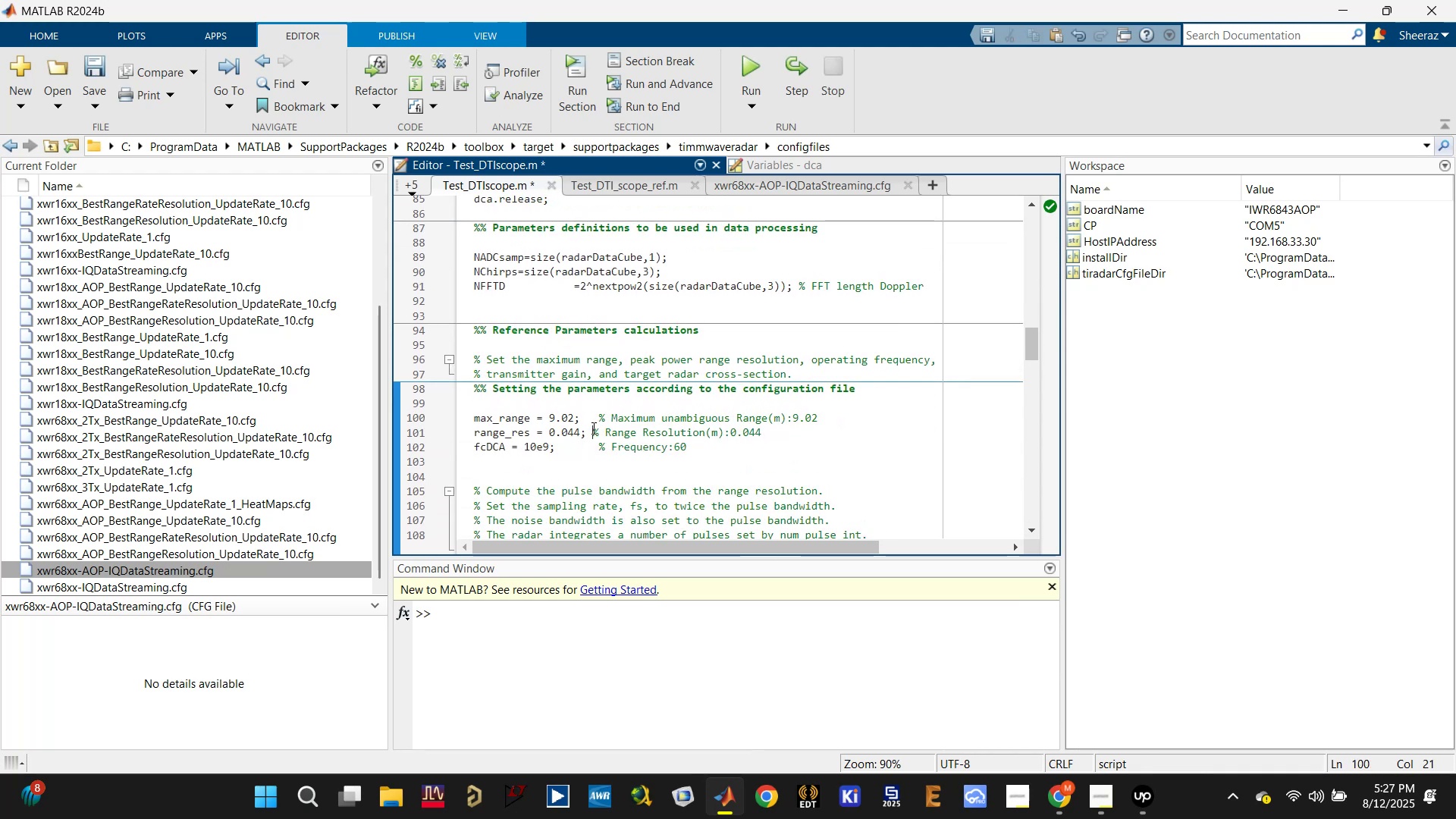 
key(Tab)
 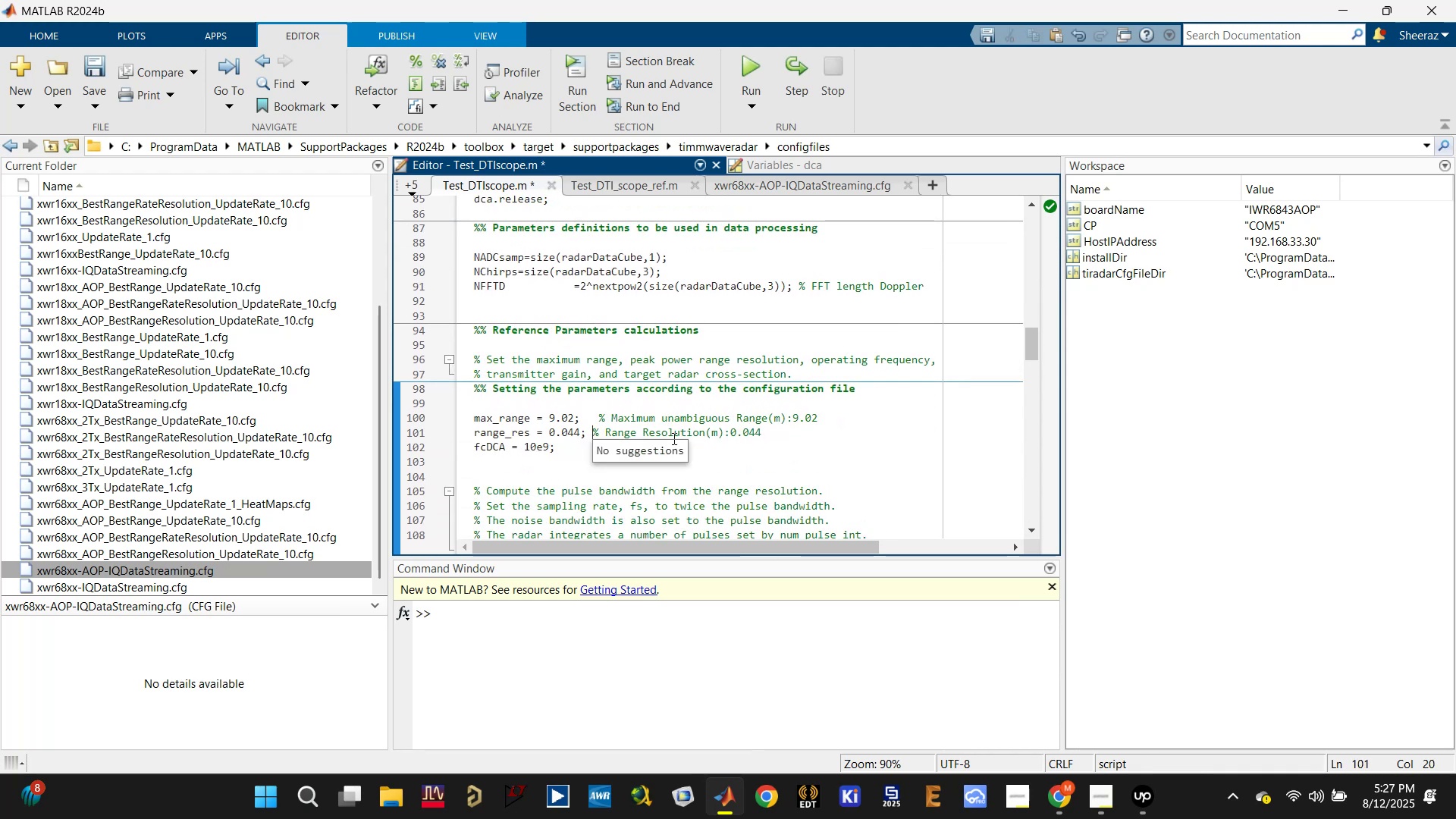 
key(Tab)
 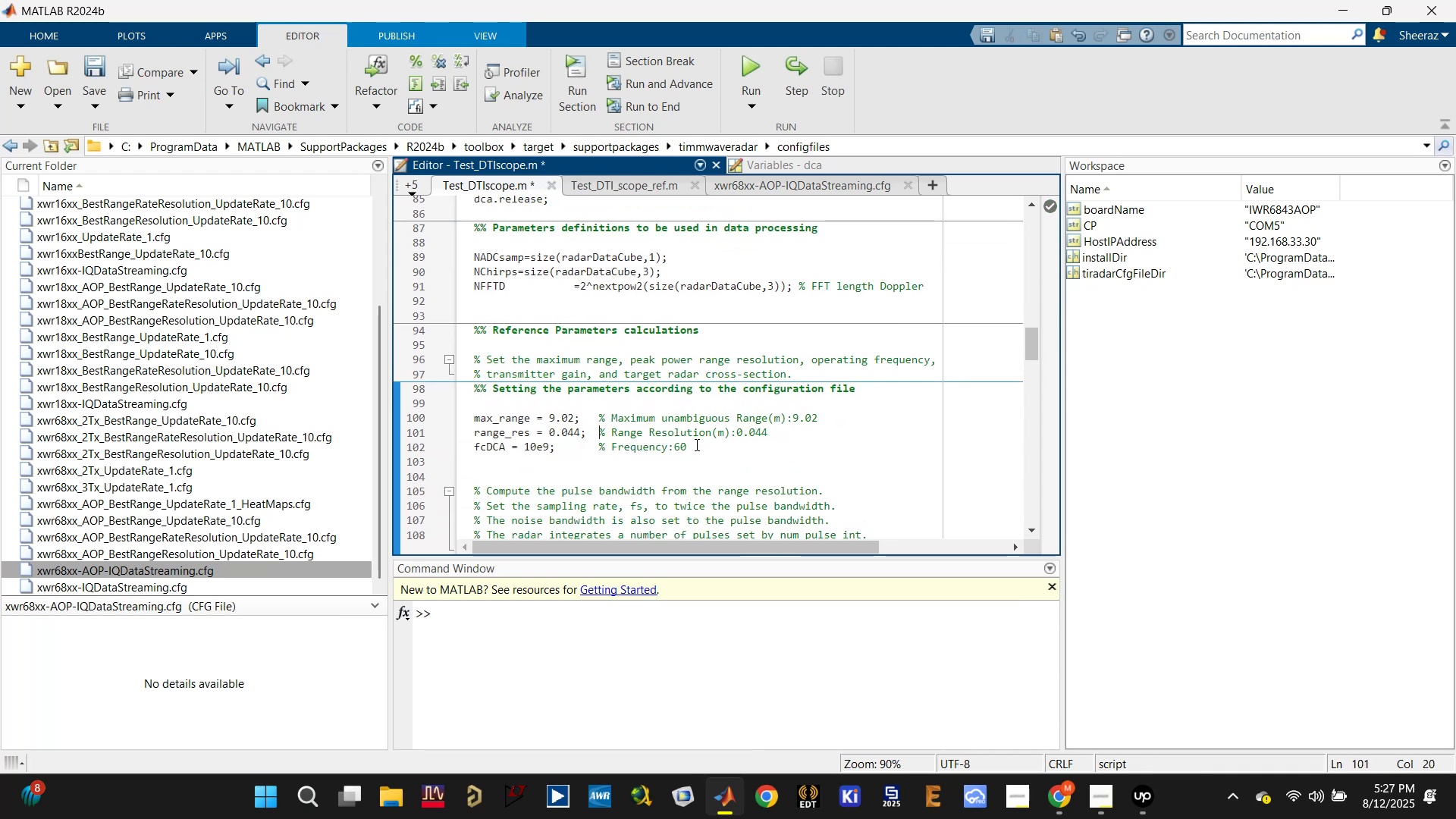 
left_click([695, 444])
 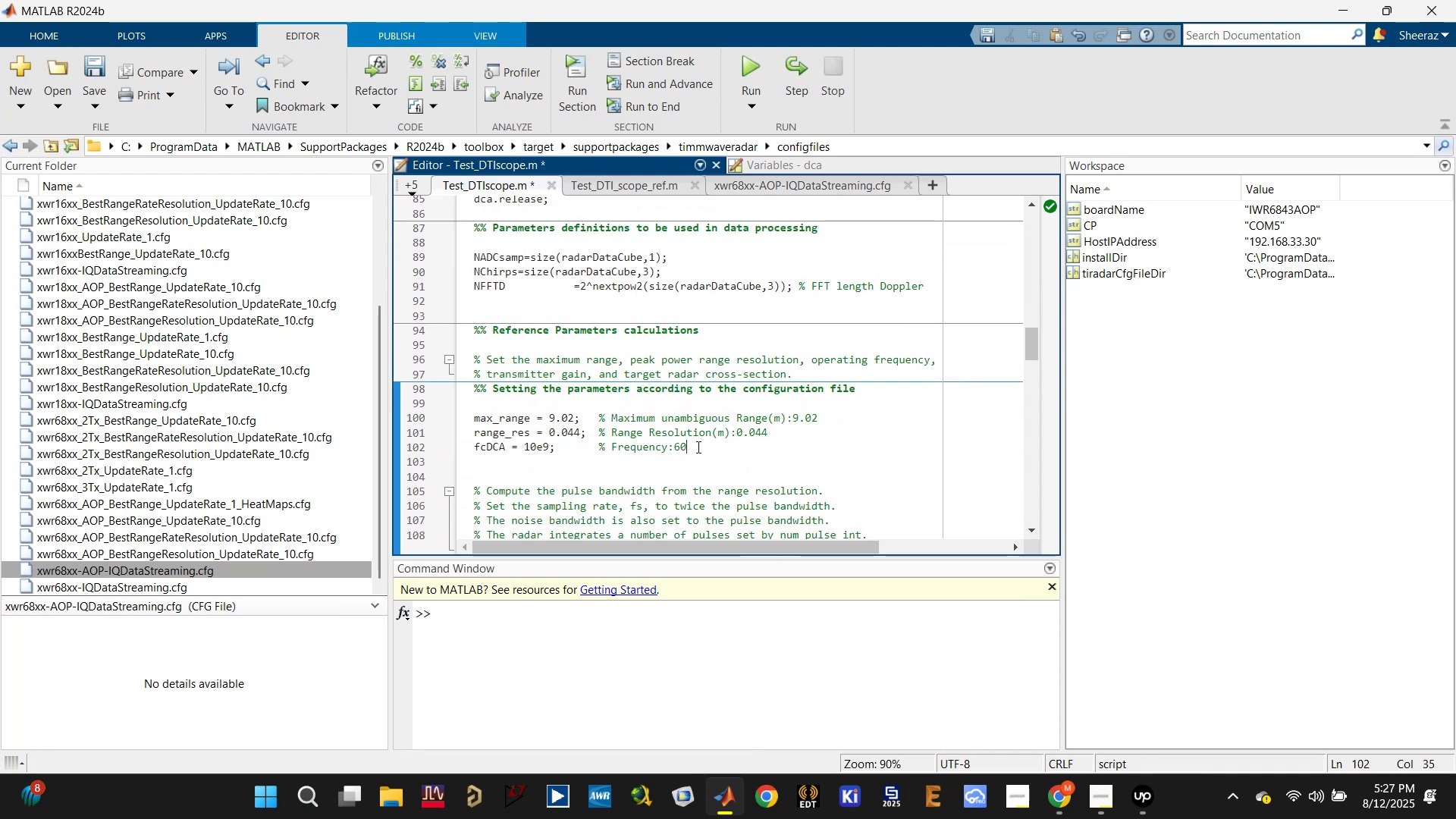 
type( GHz)
 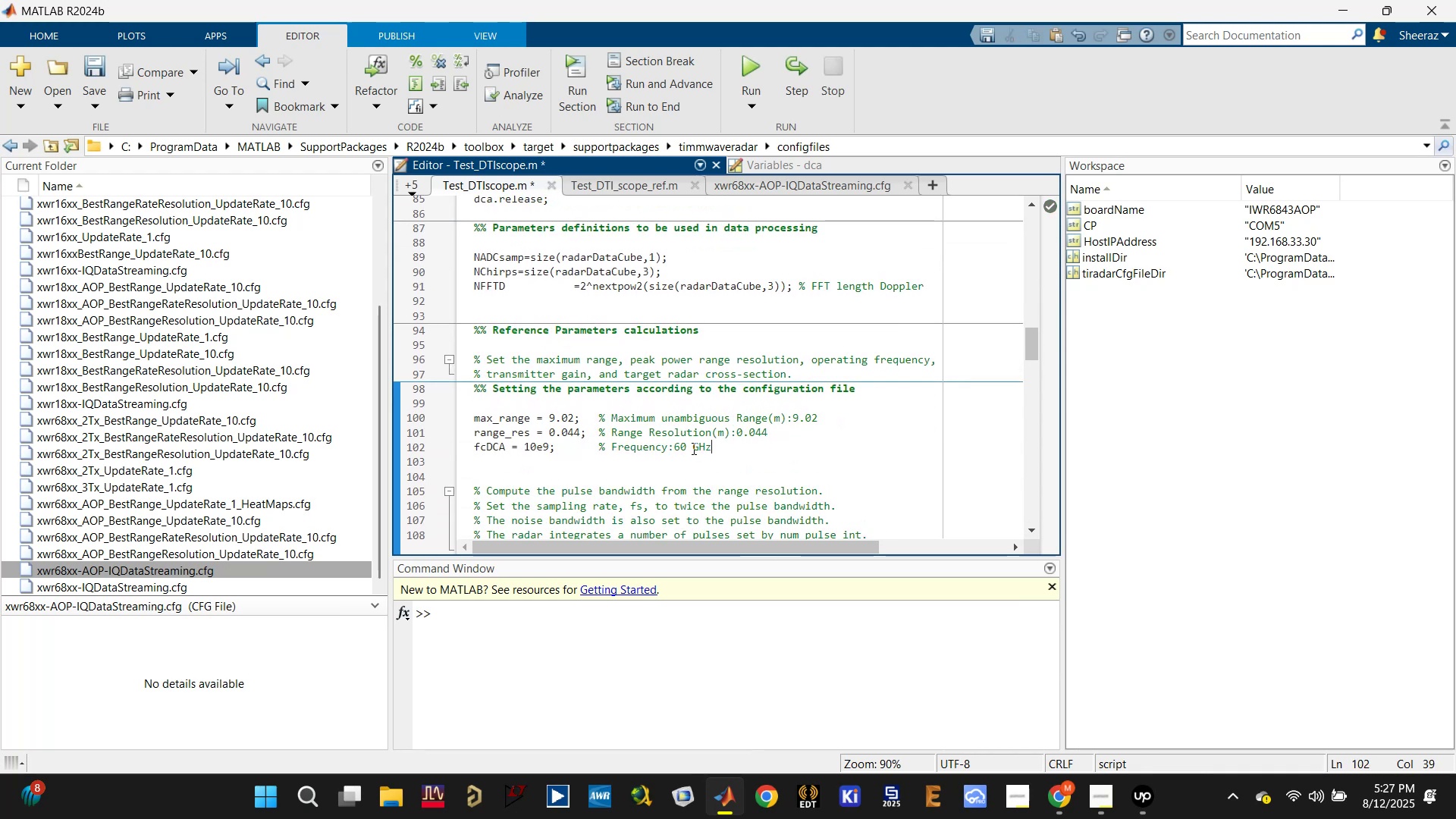 
left_click([531, 447])
 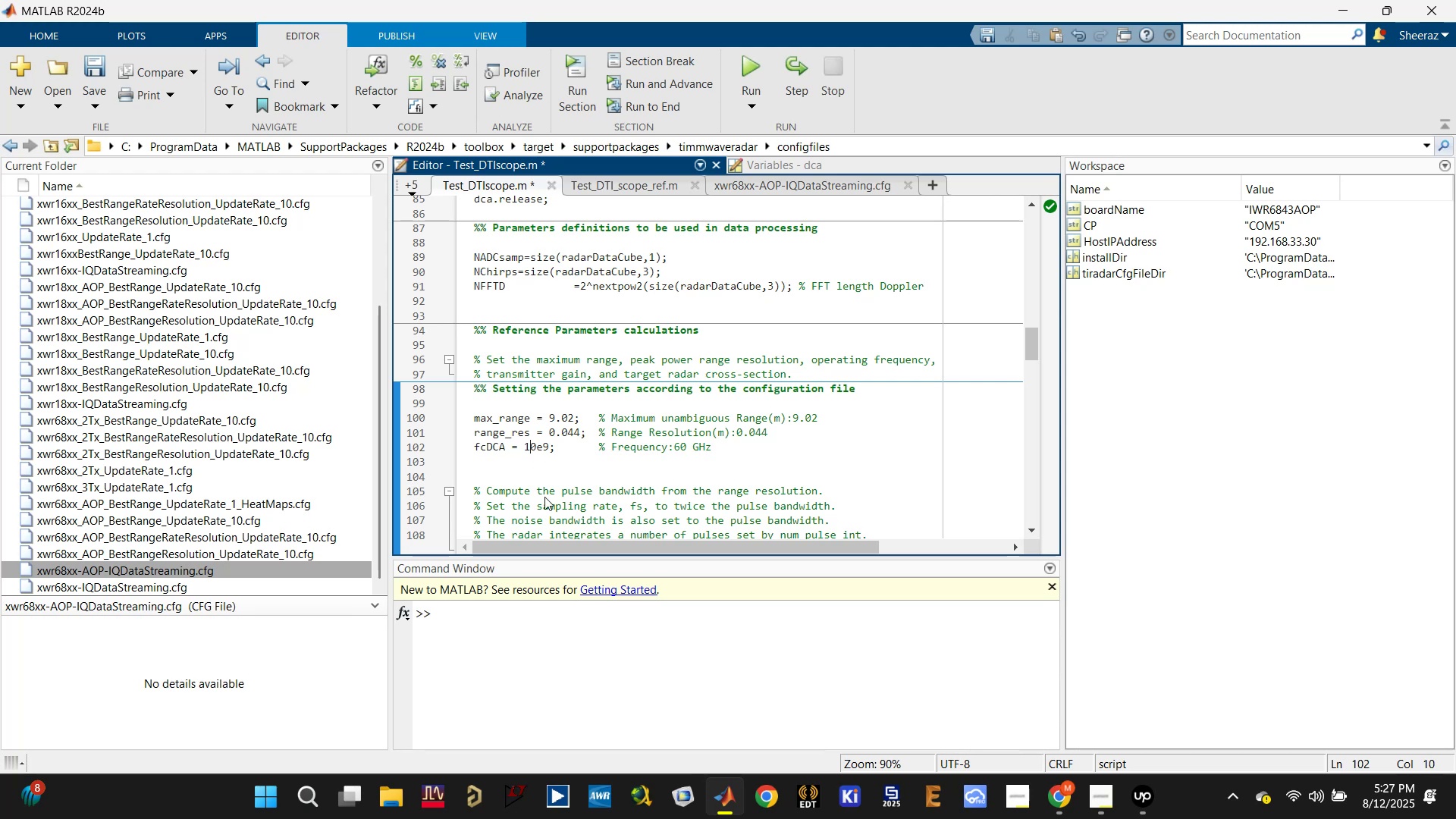 
key(Backspace)
 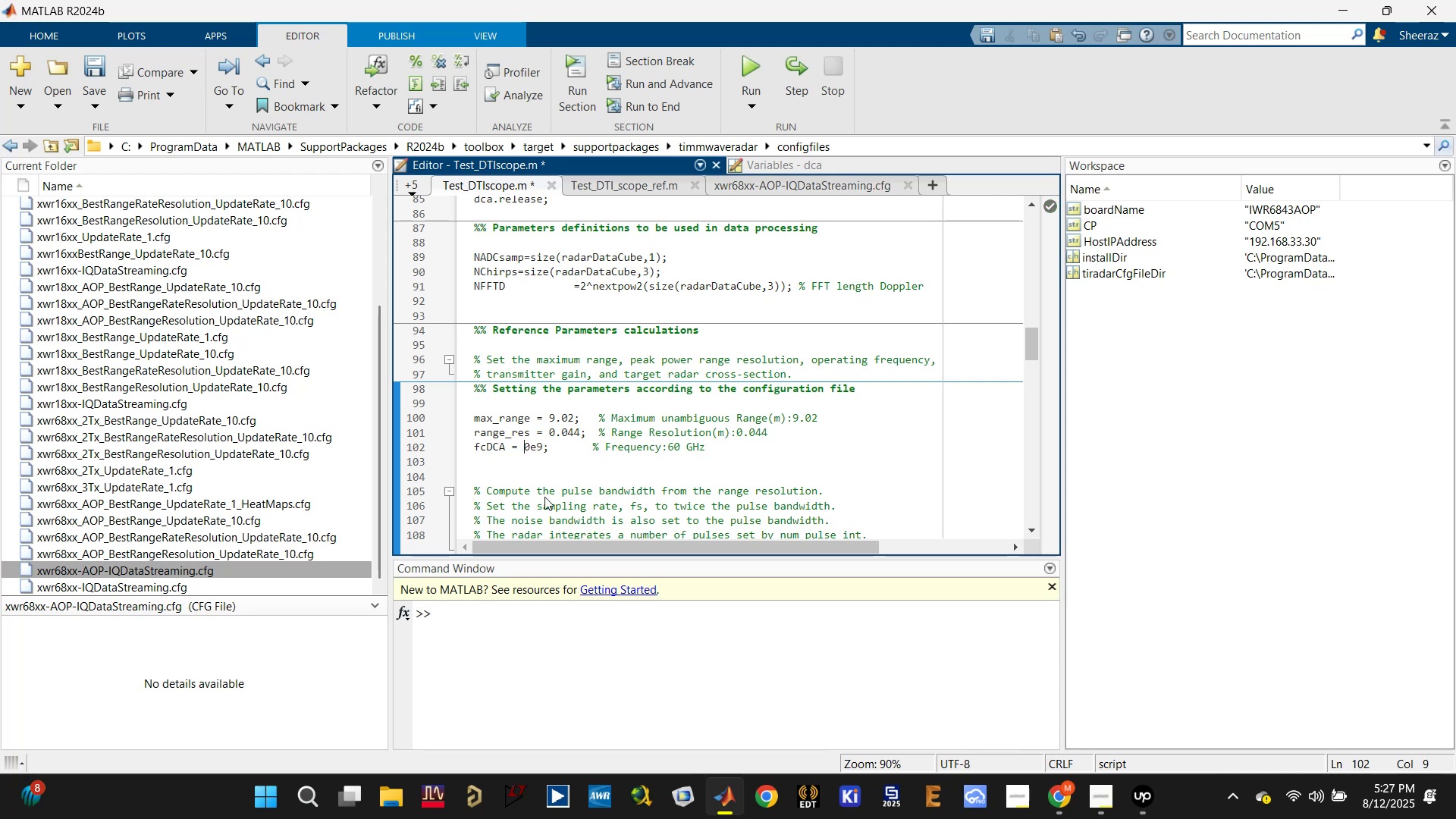 
key(6)
 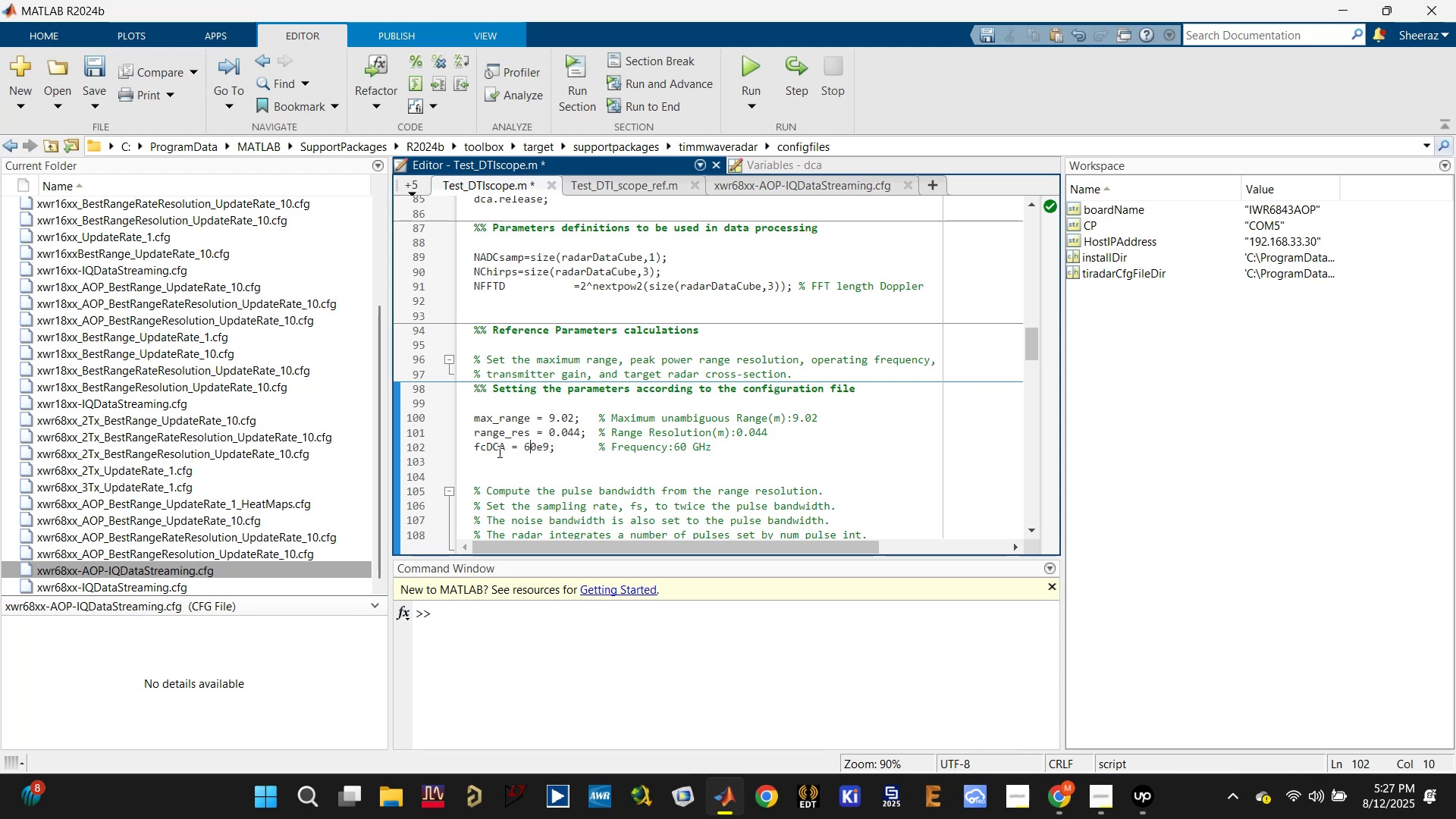 
left_click([507, 446])
 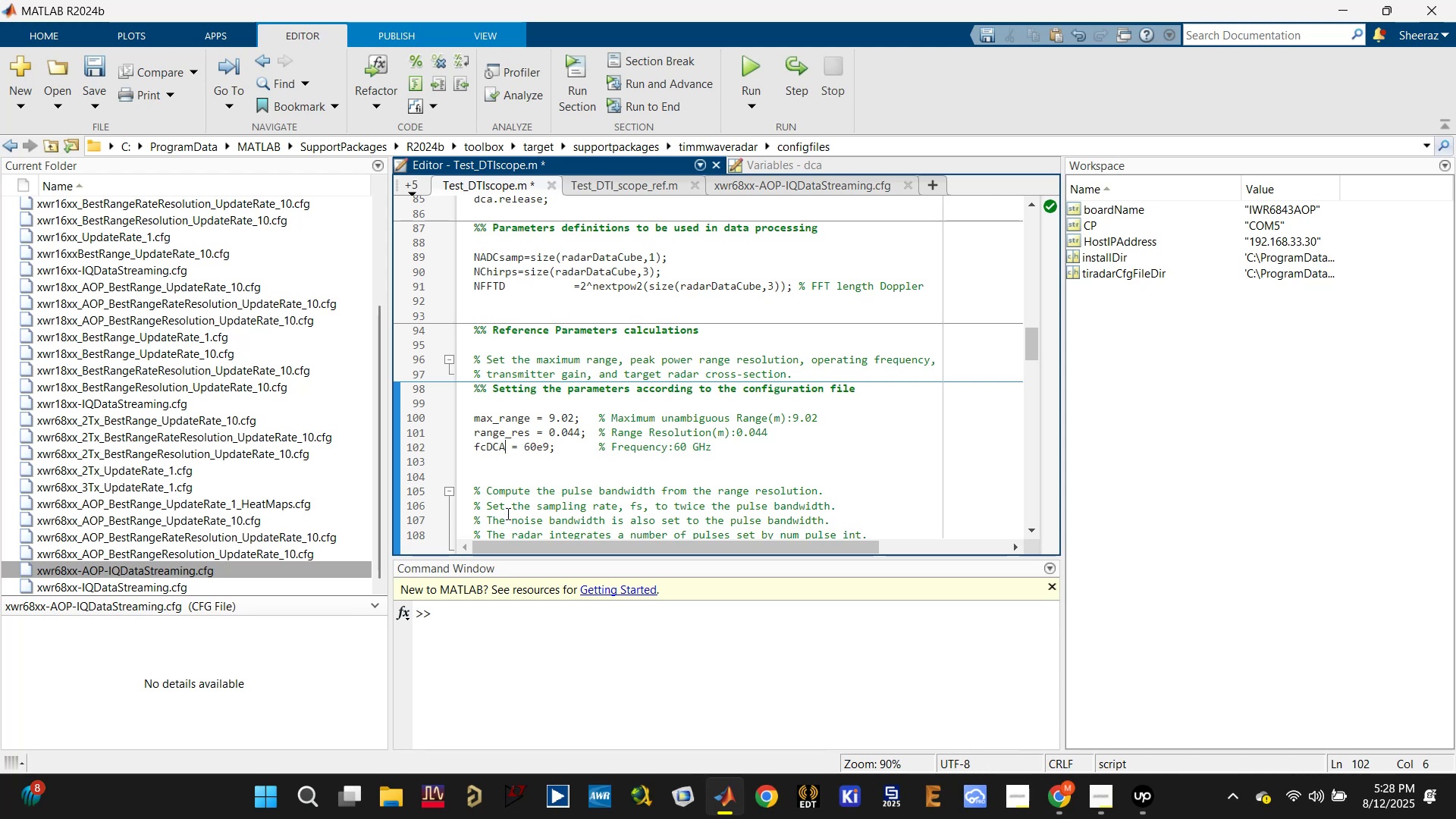 
key(Backspace)
 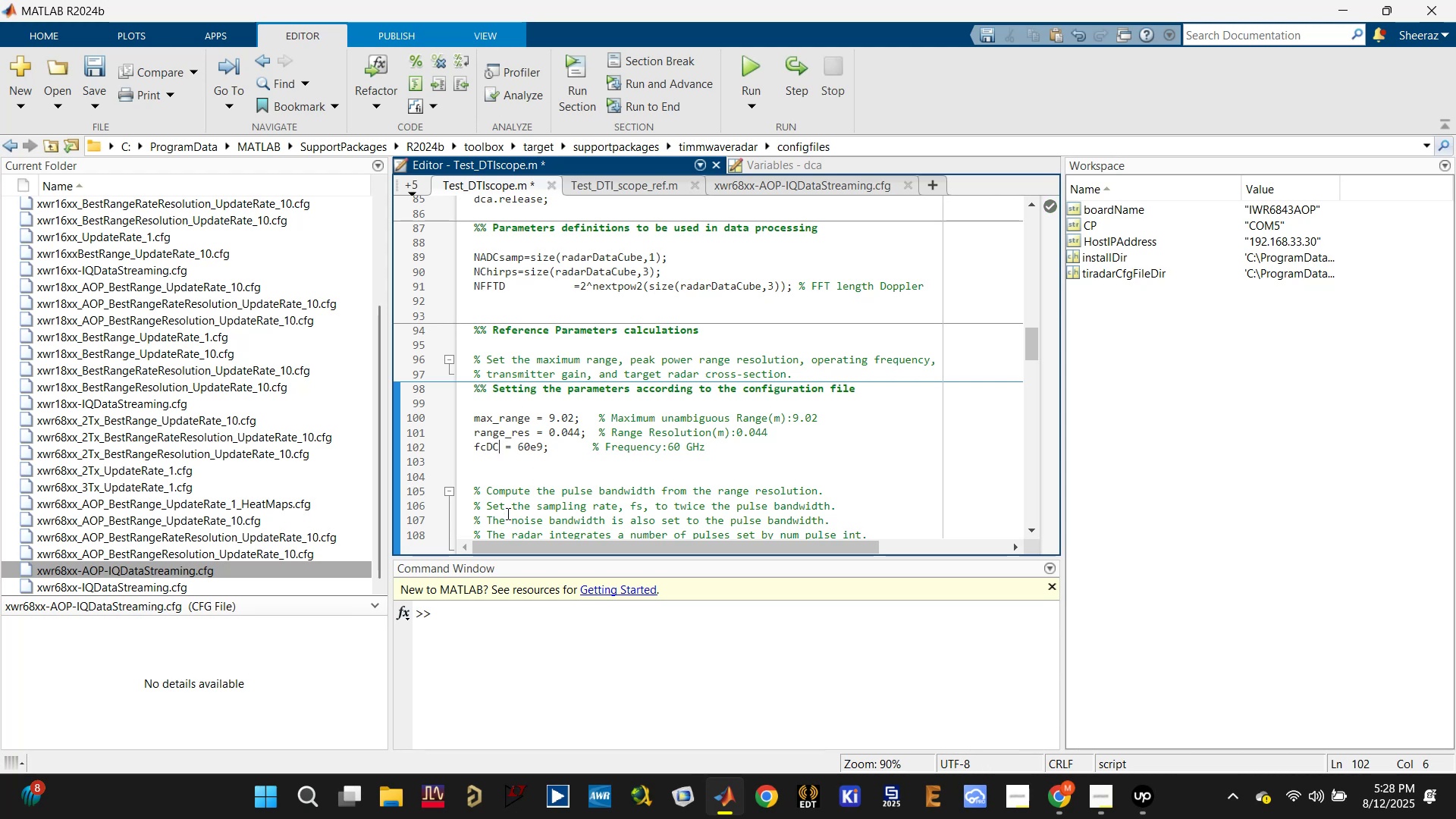 
key(Backspace)
 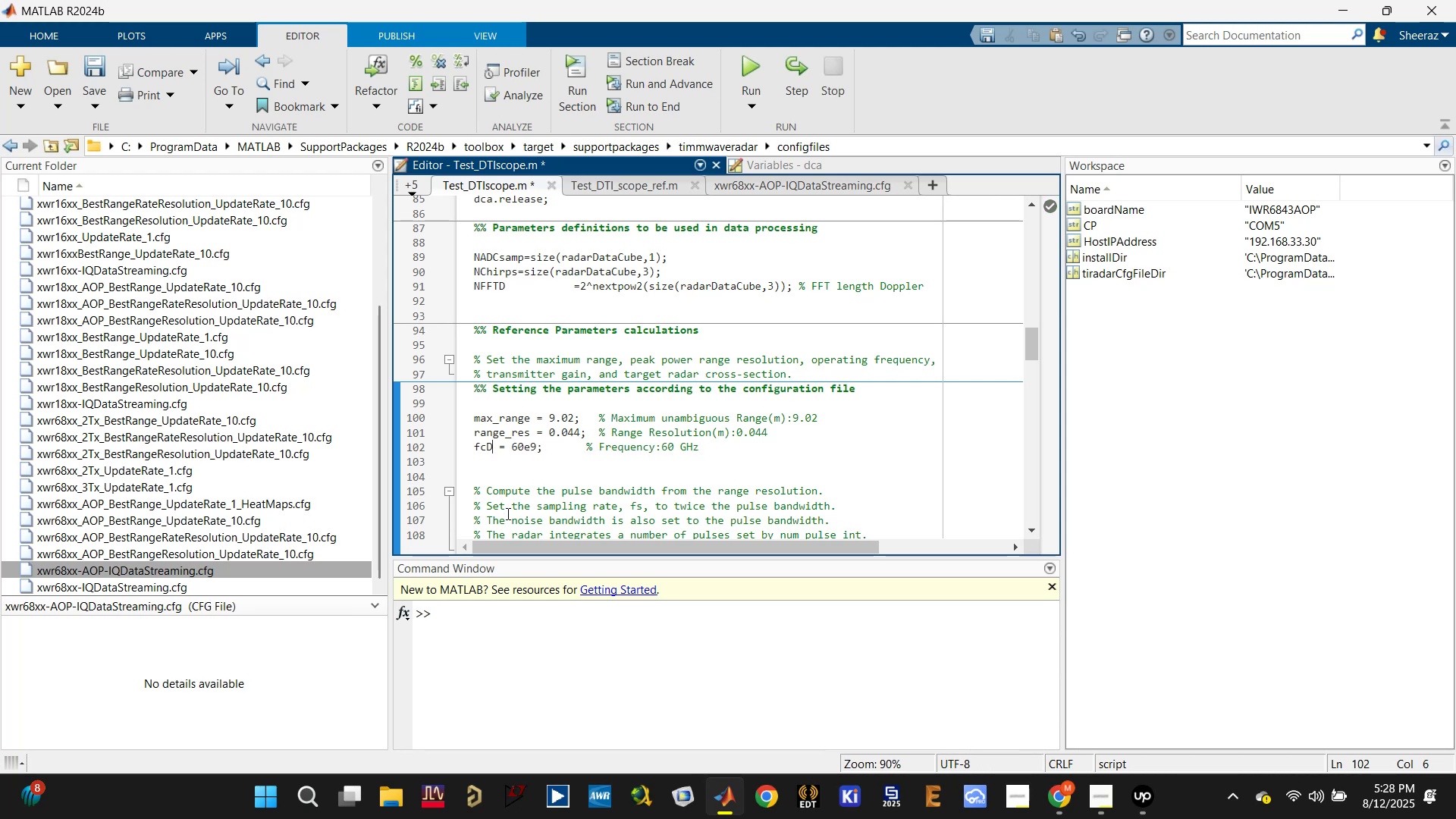 
key(Control+S)
 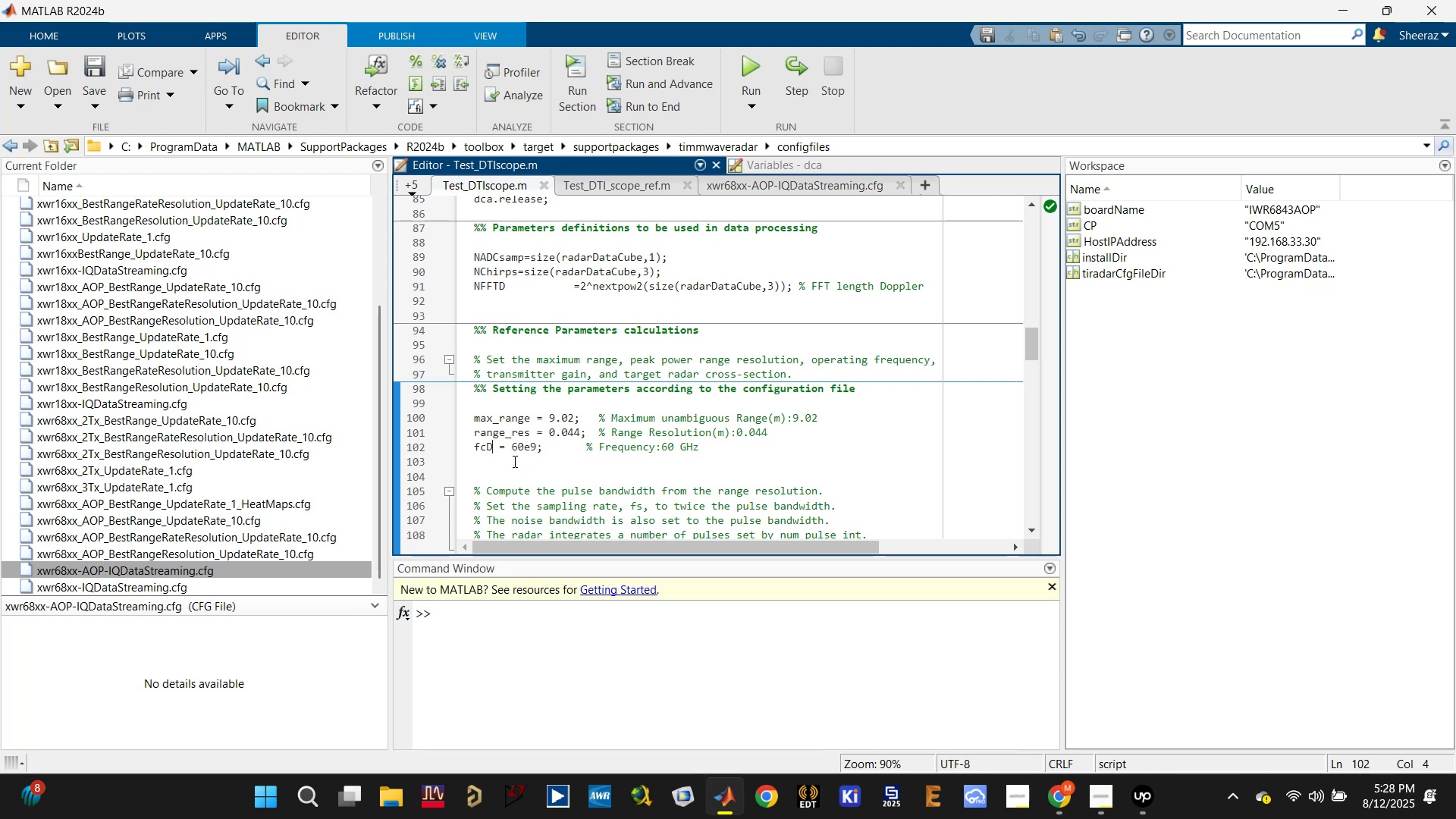 
key(Backspace)
 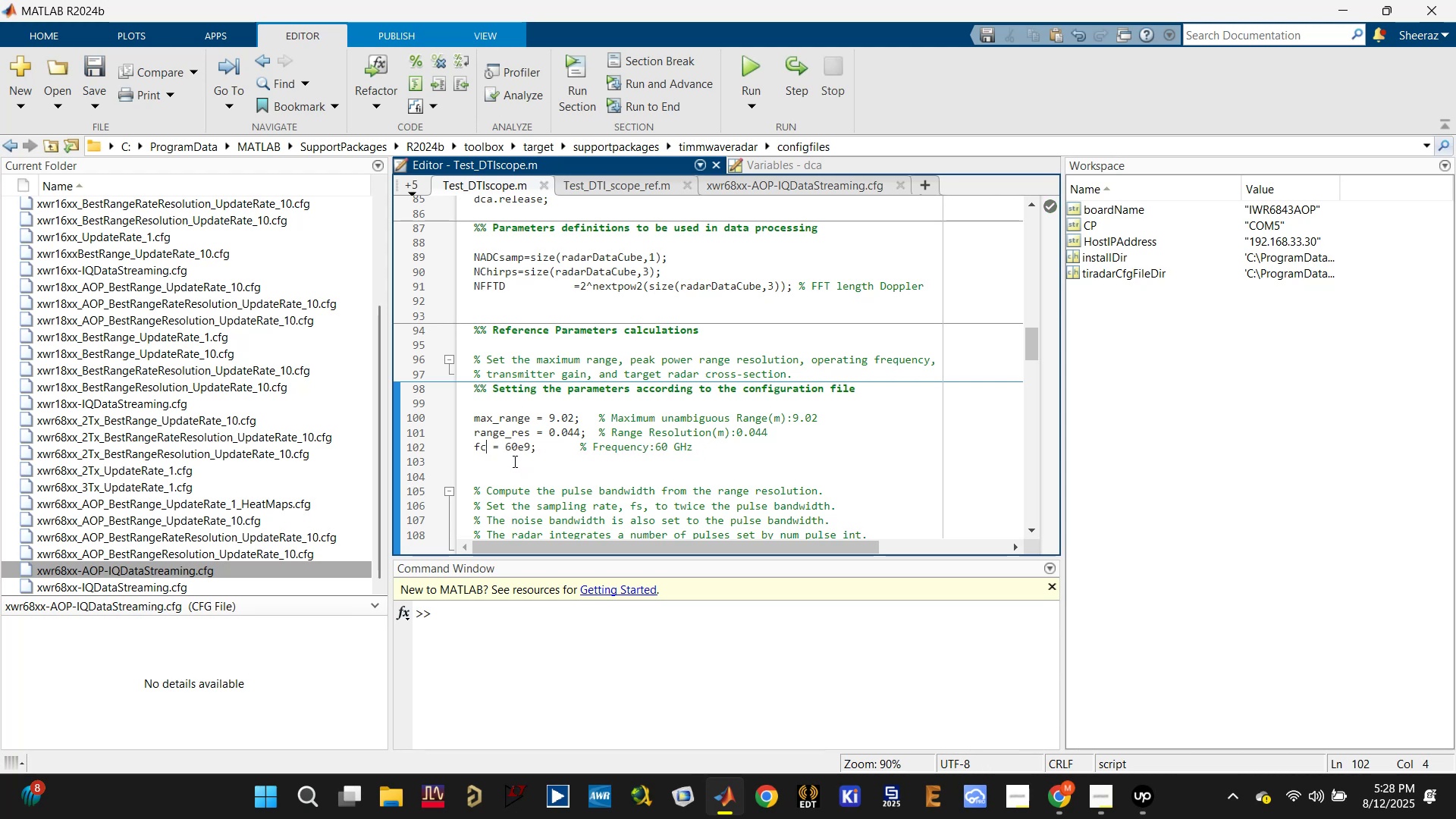 
key(Control+S)
 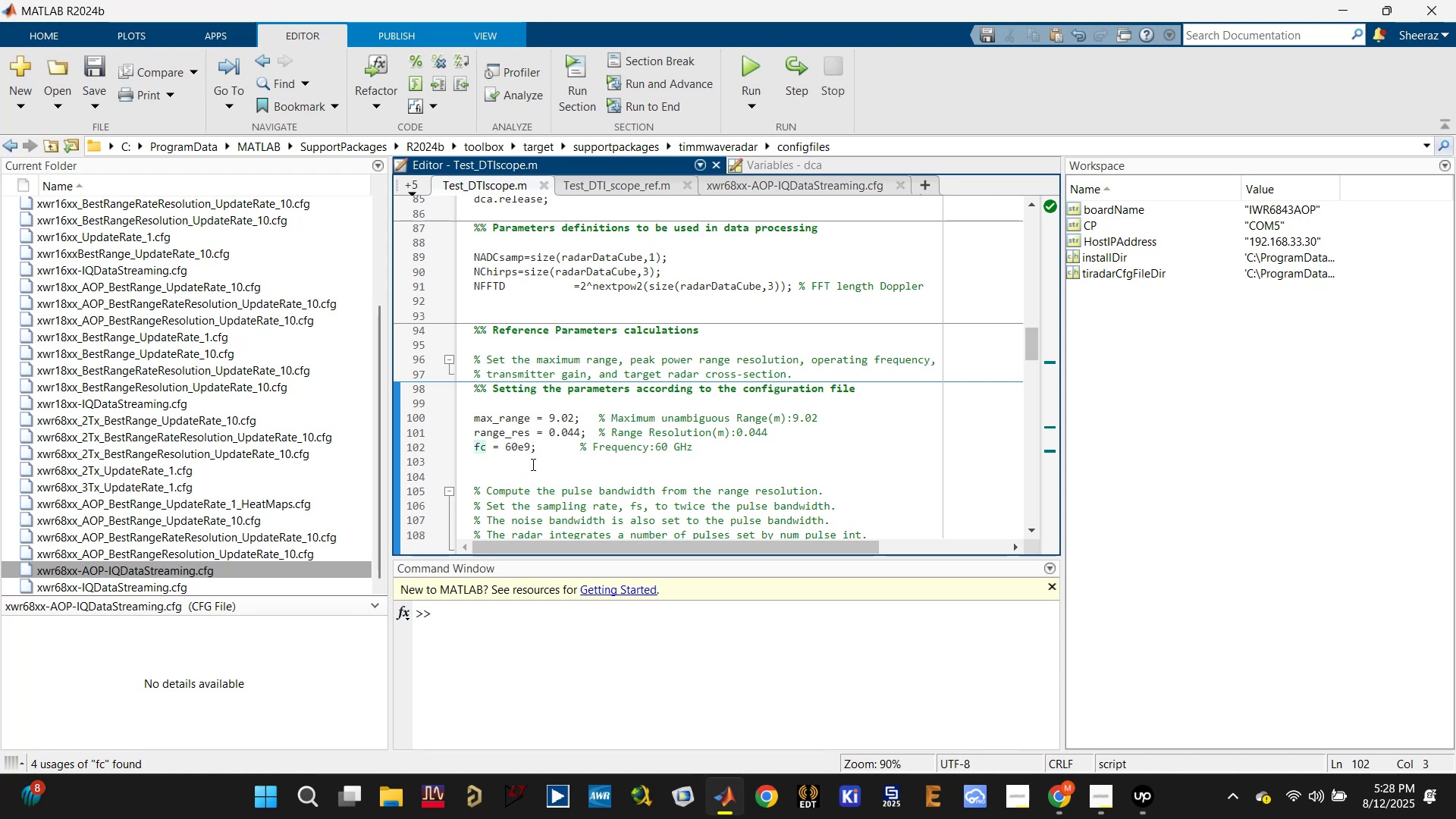 
left_click([526, 482])
 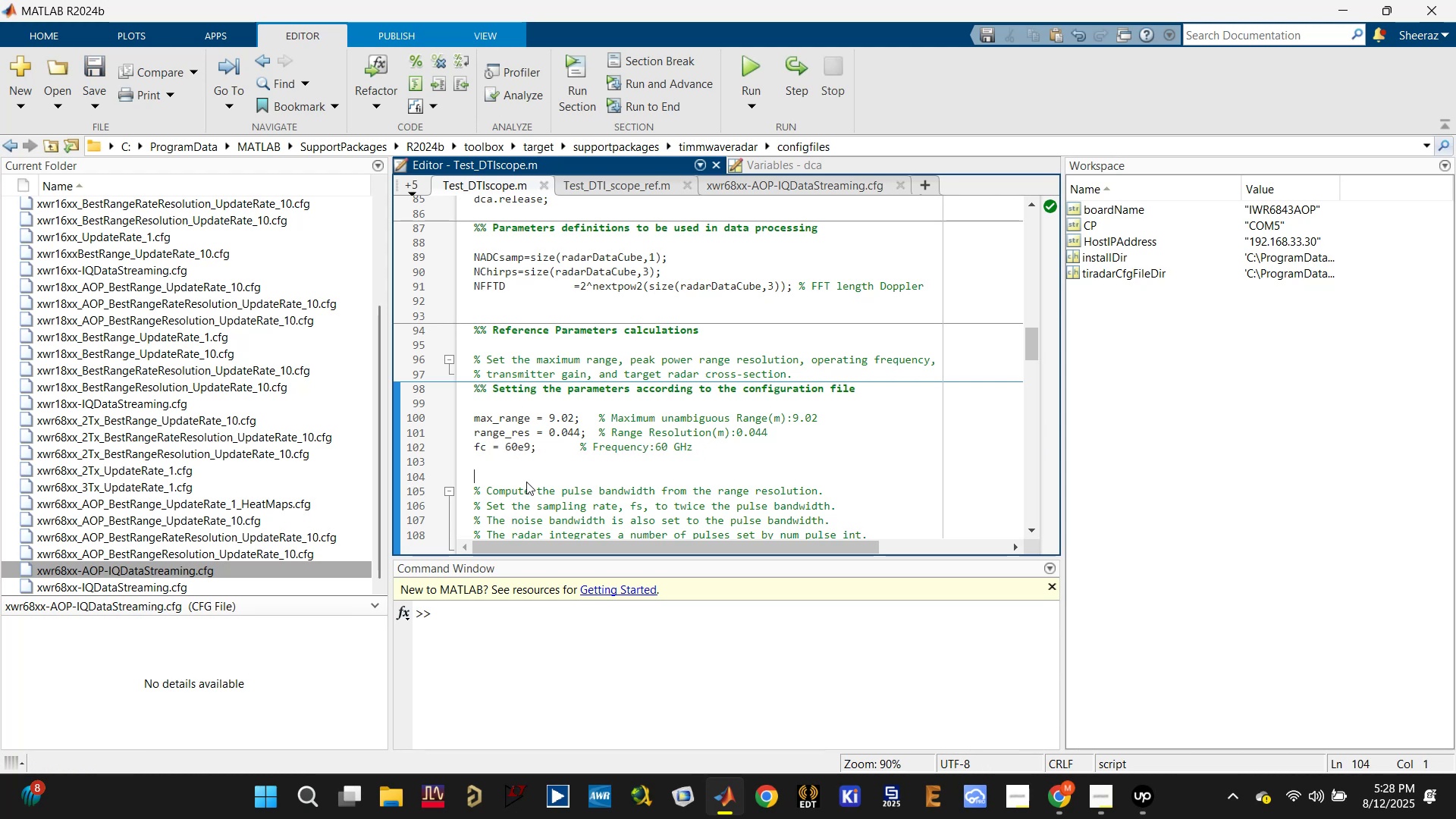 
key(Backspace)
 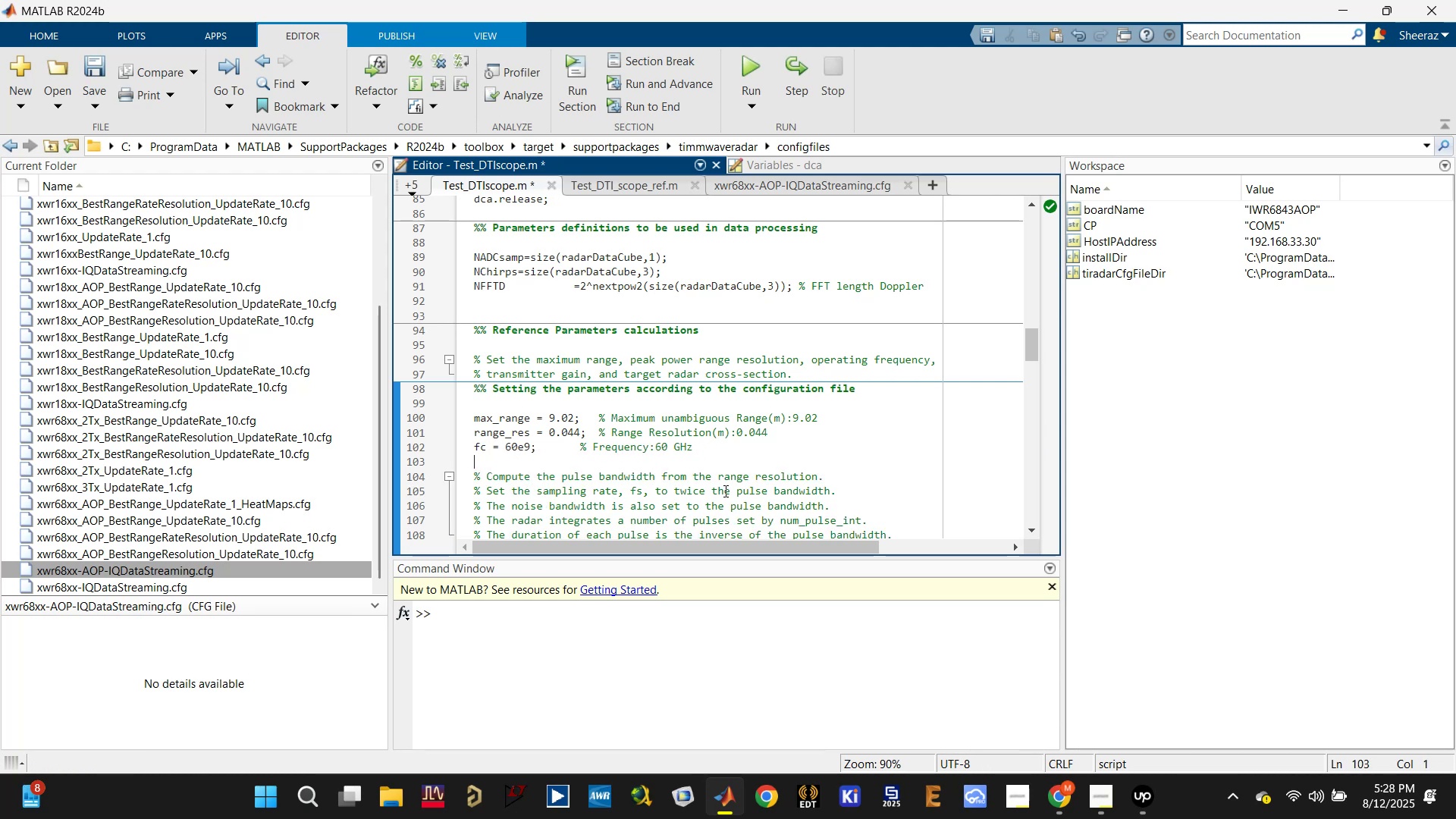 
scroll: coordinate [715, 476], scroll_direction: down, amount: 2.0
 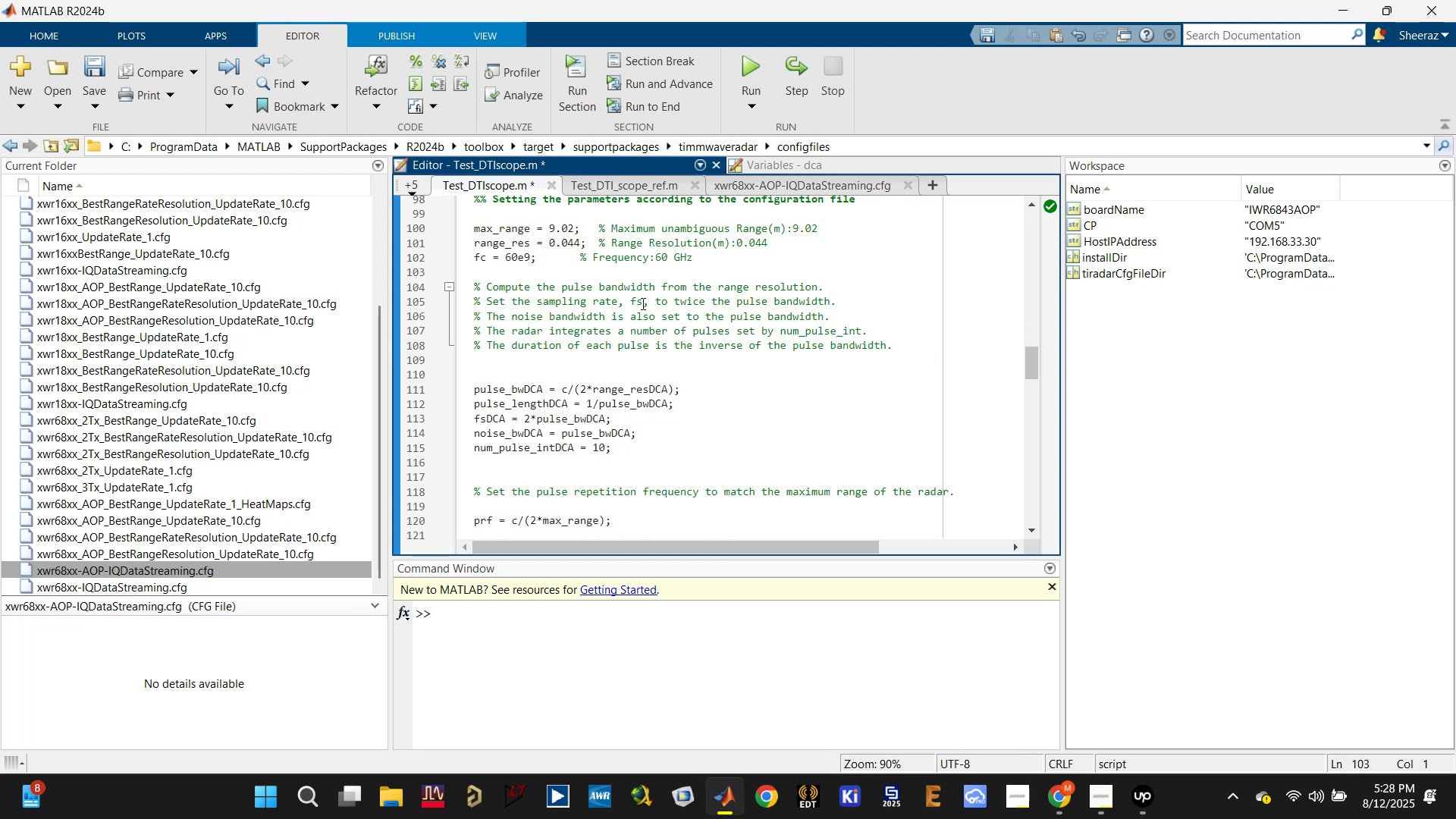 
left_click([642, 290])
 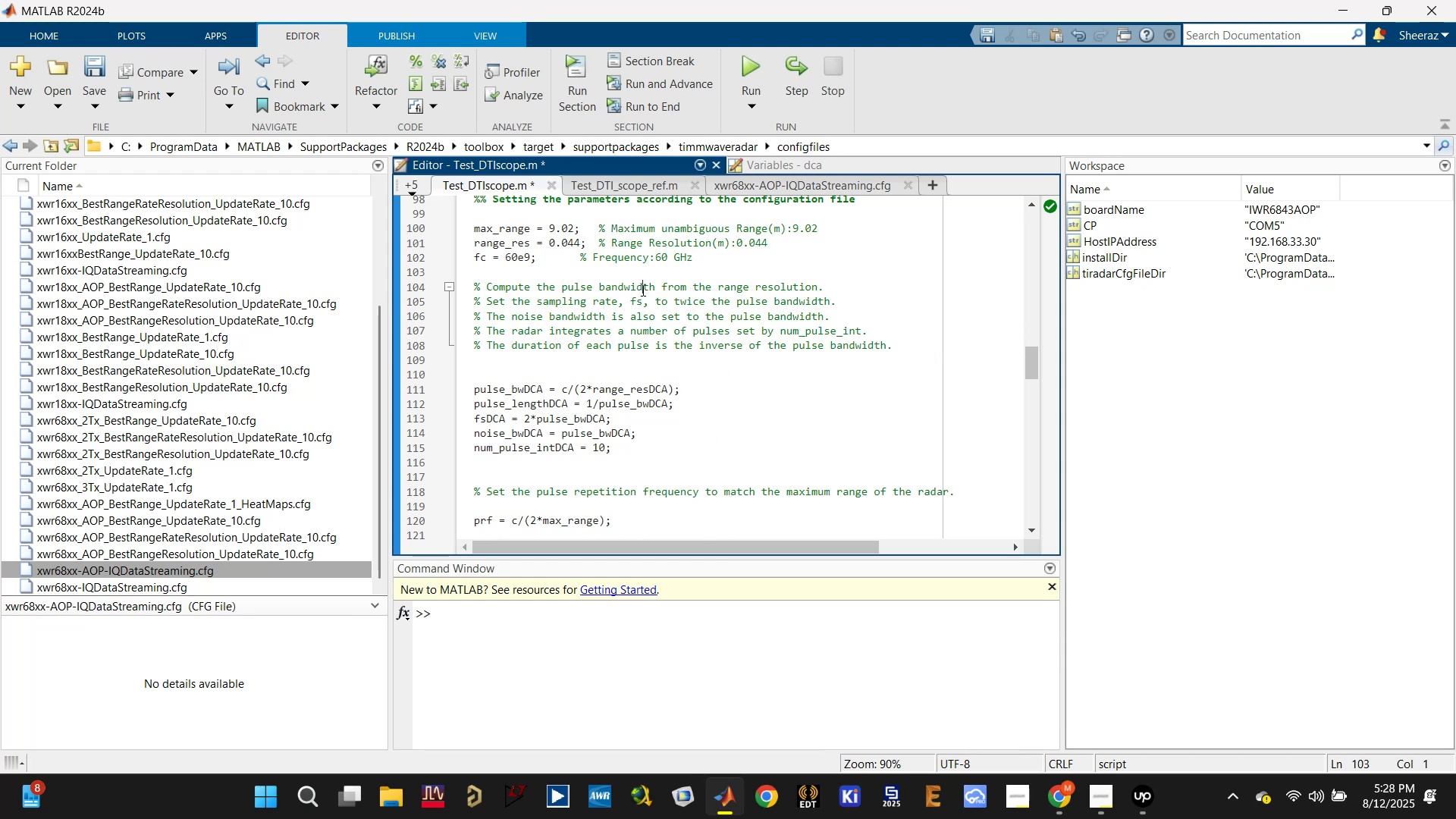 
scroll: coordinate [640, 293], scroll_direction: up, amount: 1.0
 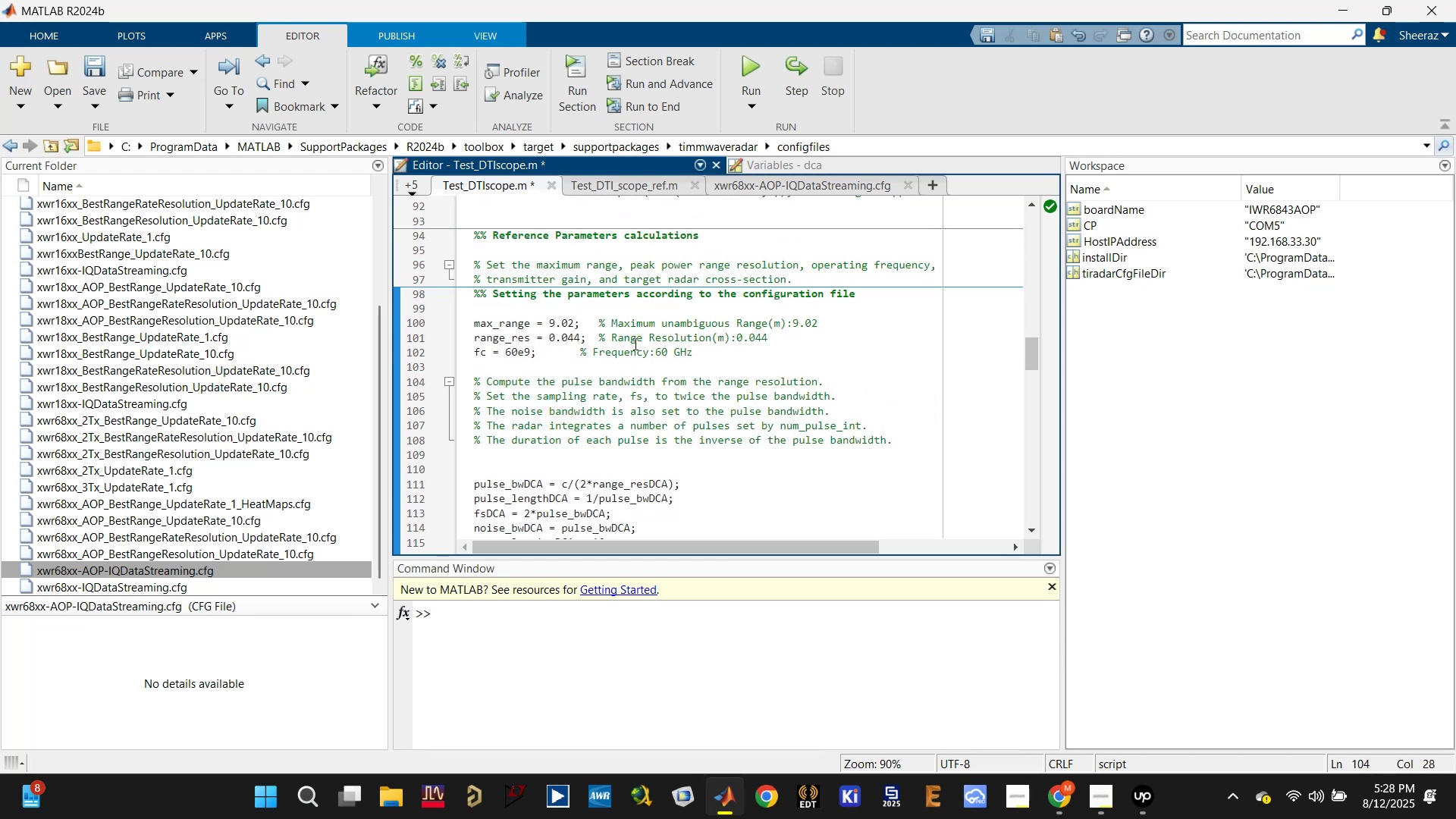 
scroll: coordinate [629, 358], scroll_direction: down, amount: 1.0
 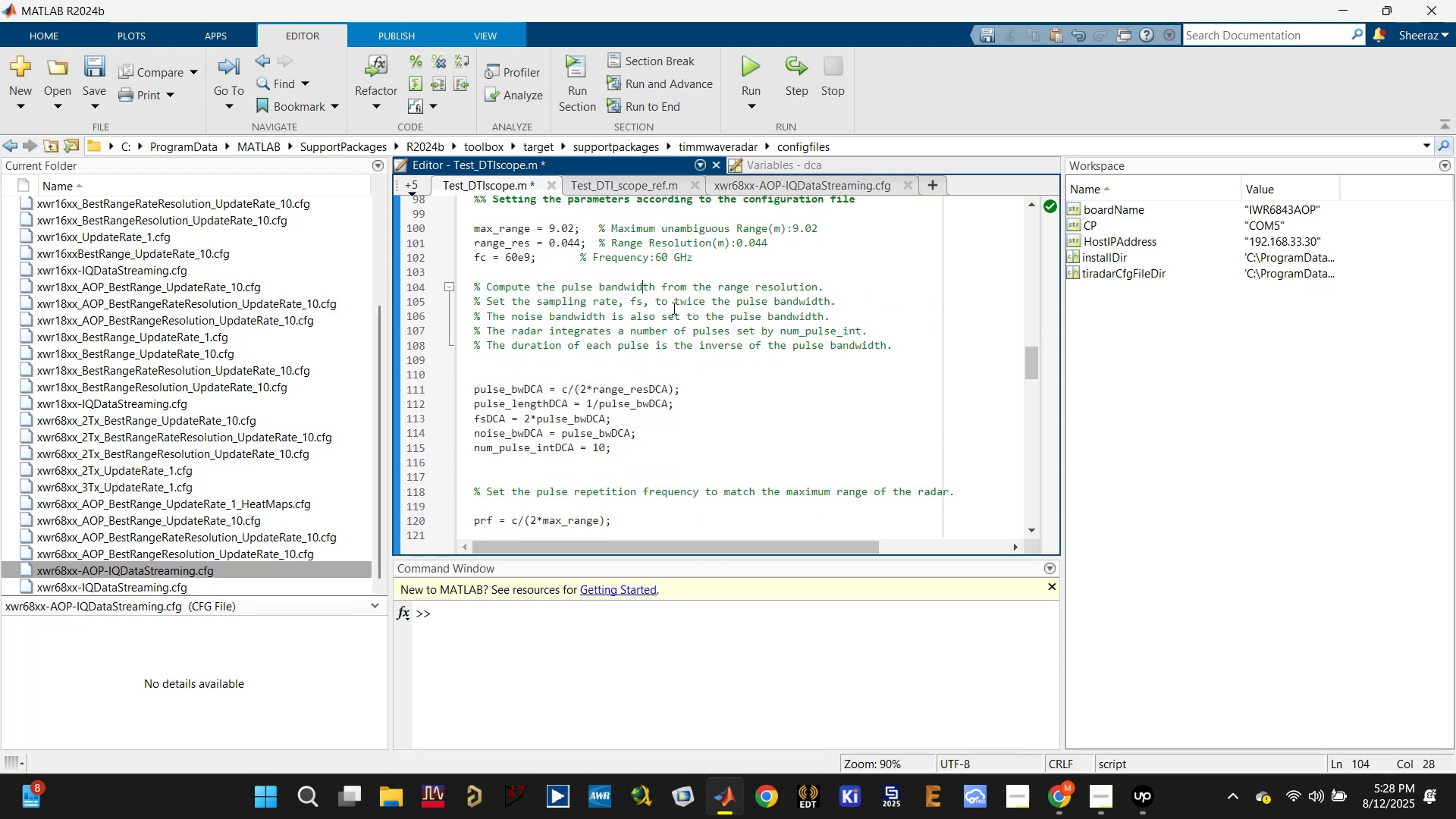 
left_click([519, 385])
 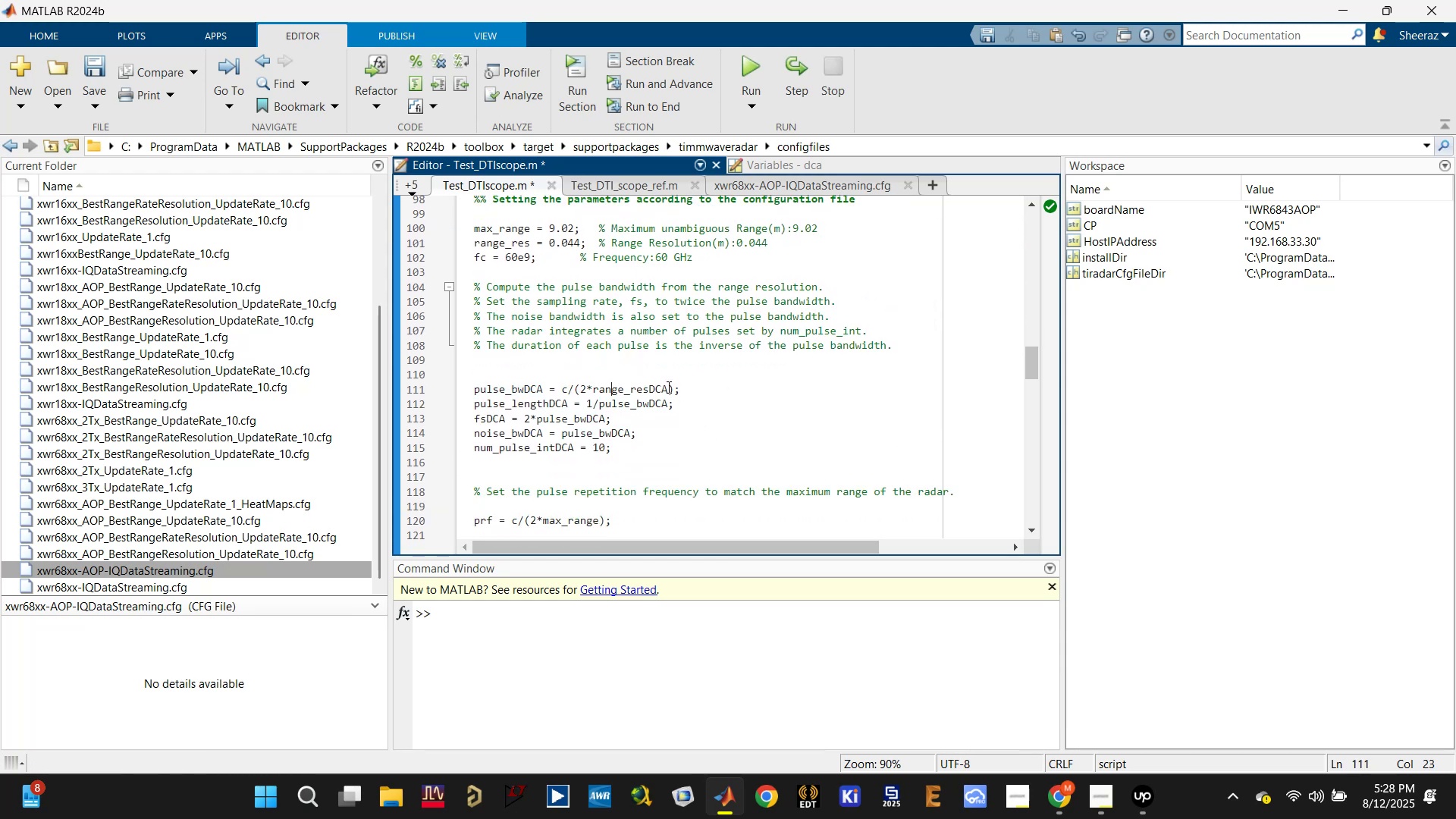 
left_click([669, 386])
 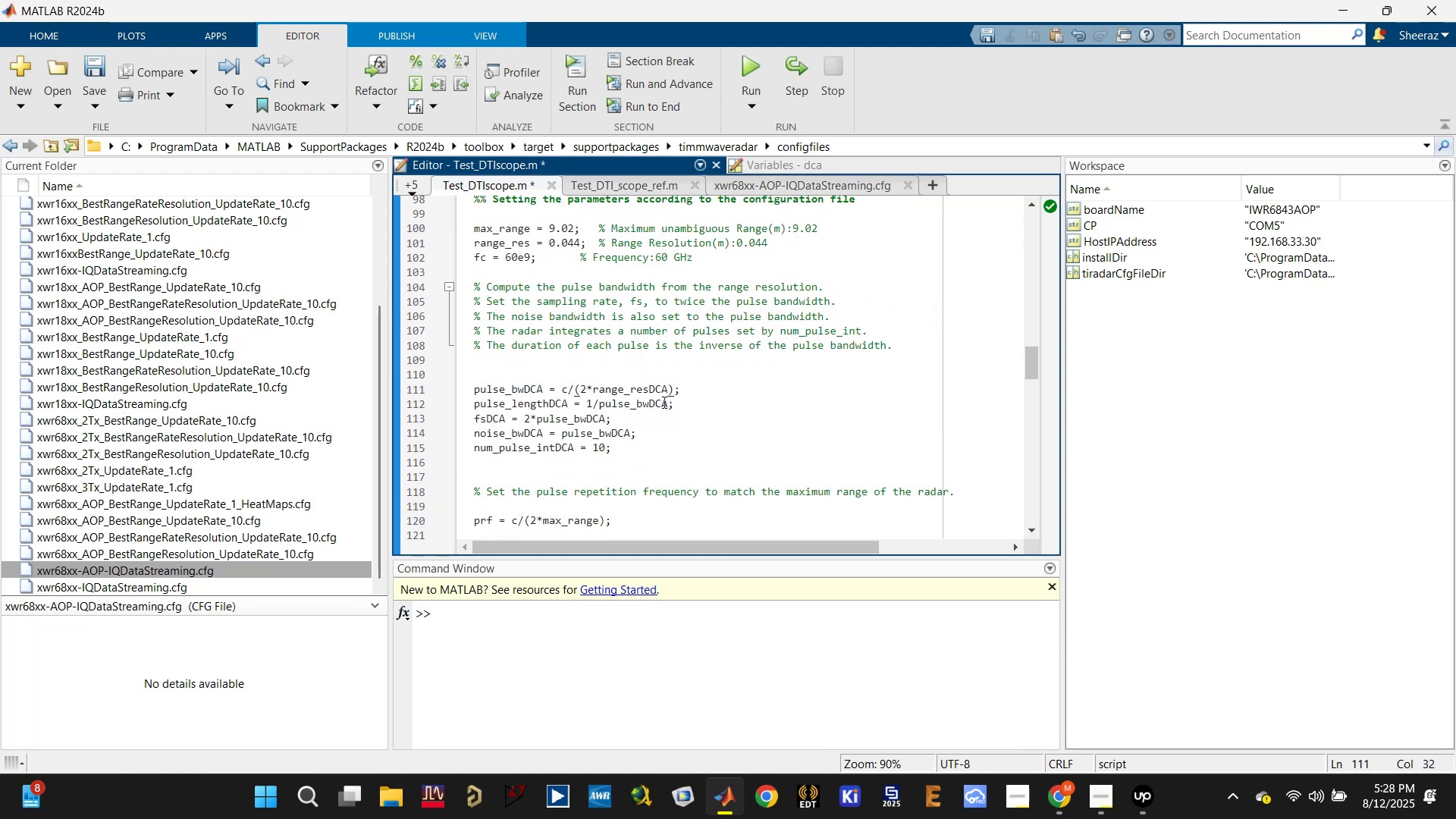 
key(Backspace)
 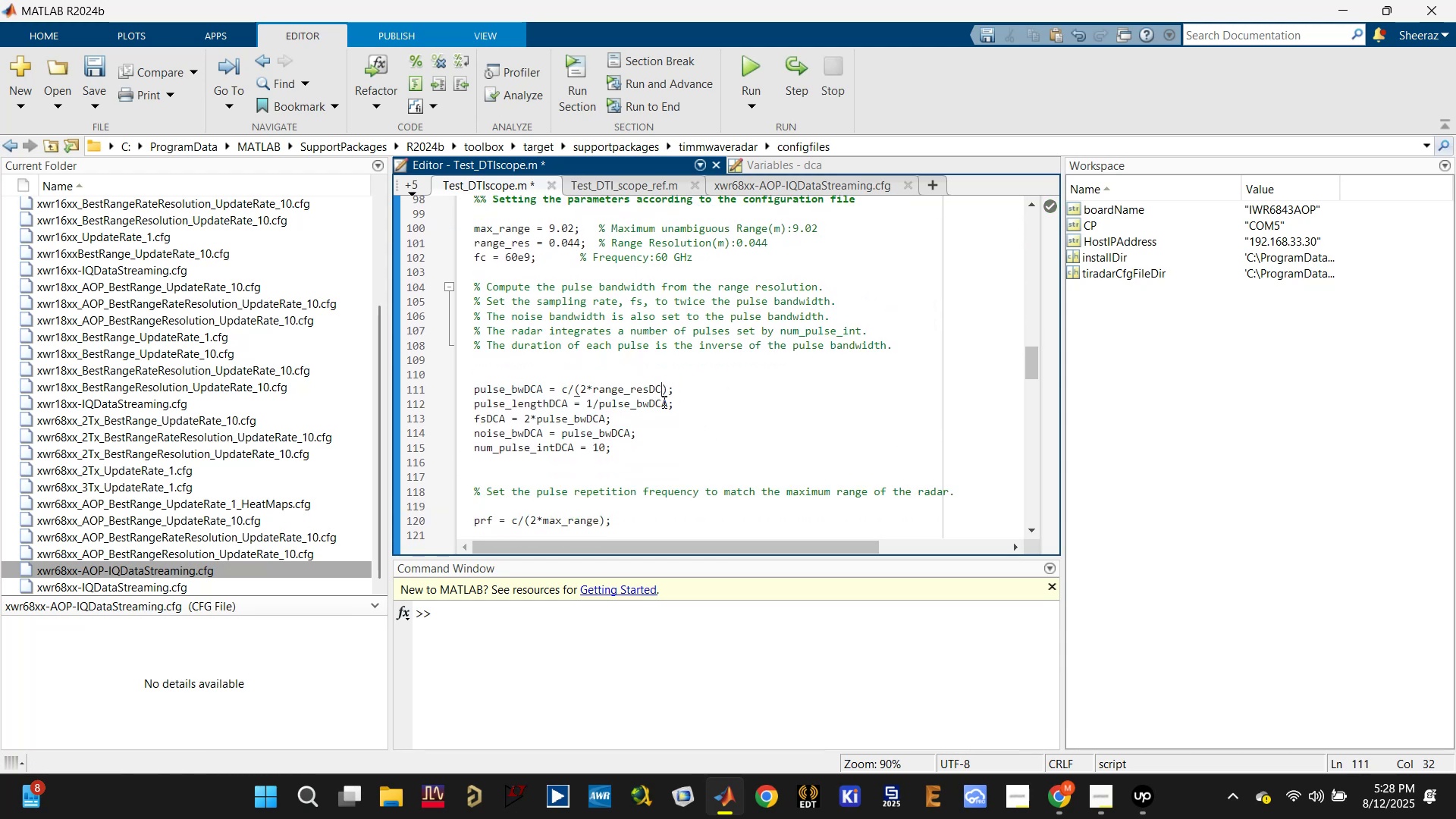 
key(Backspace)
 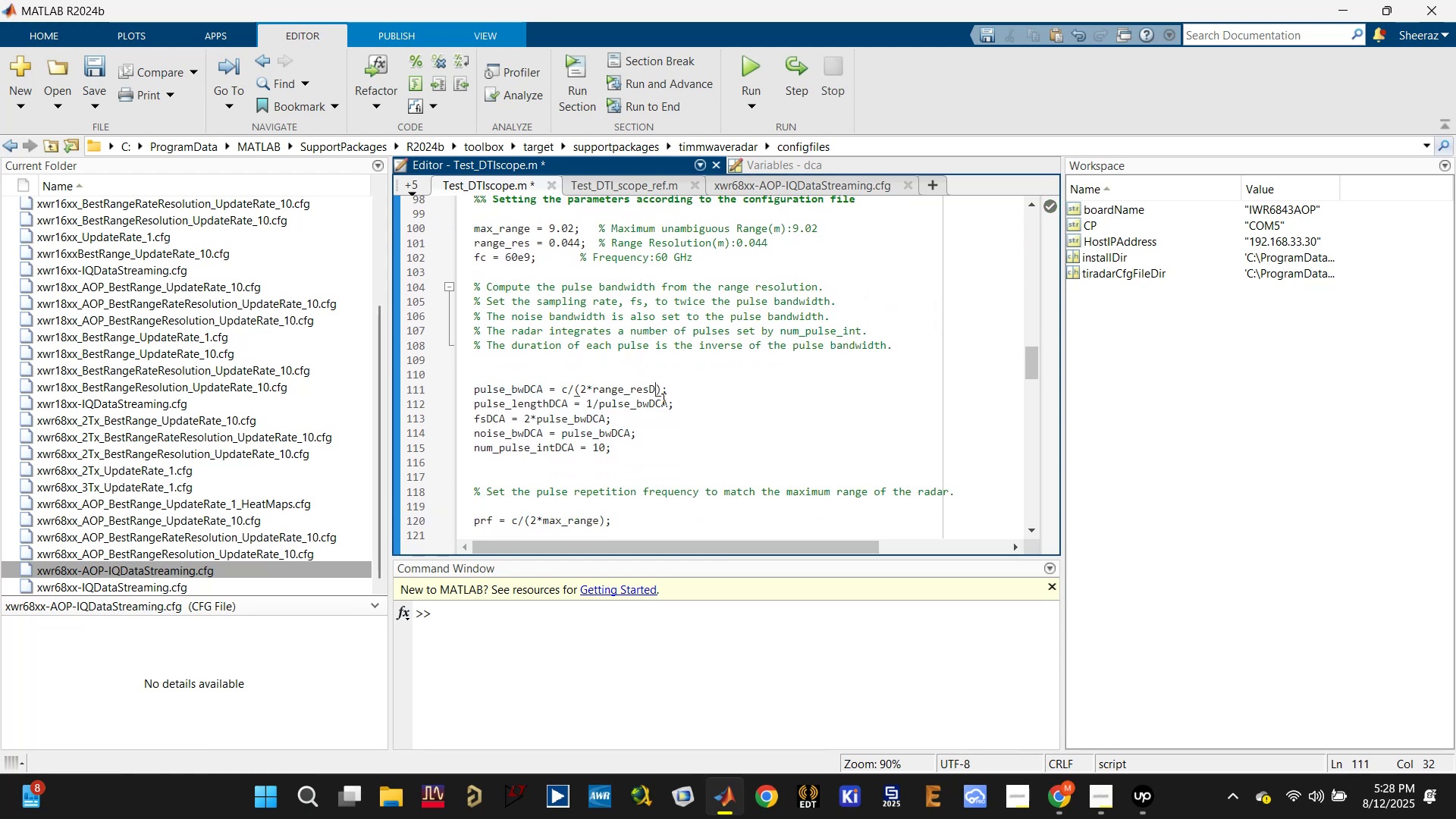 
key(Backspace)
 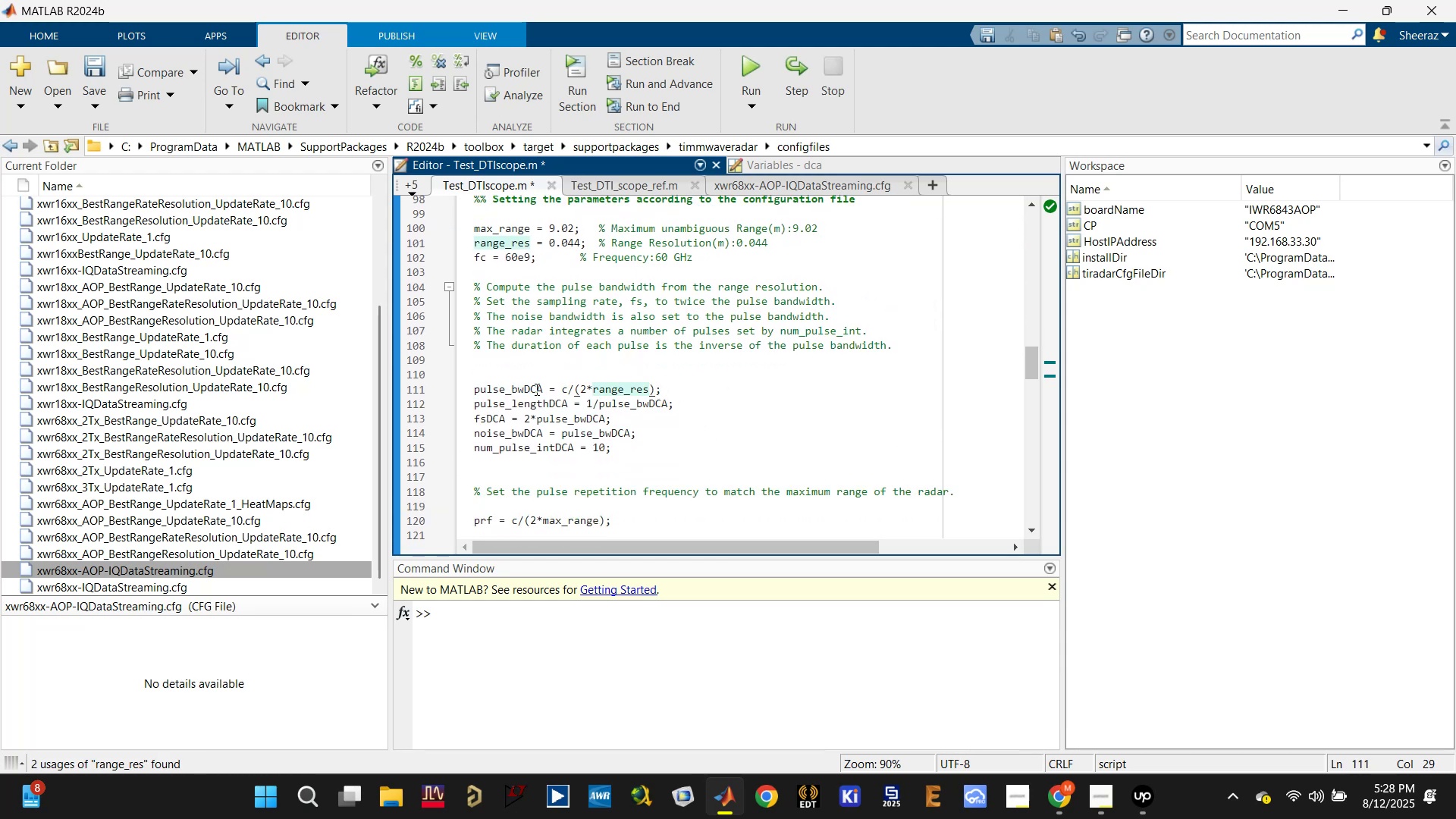 
left_click([544, 387])
 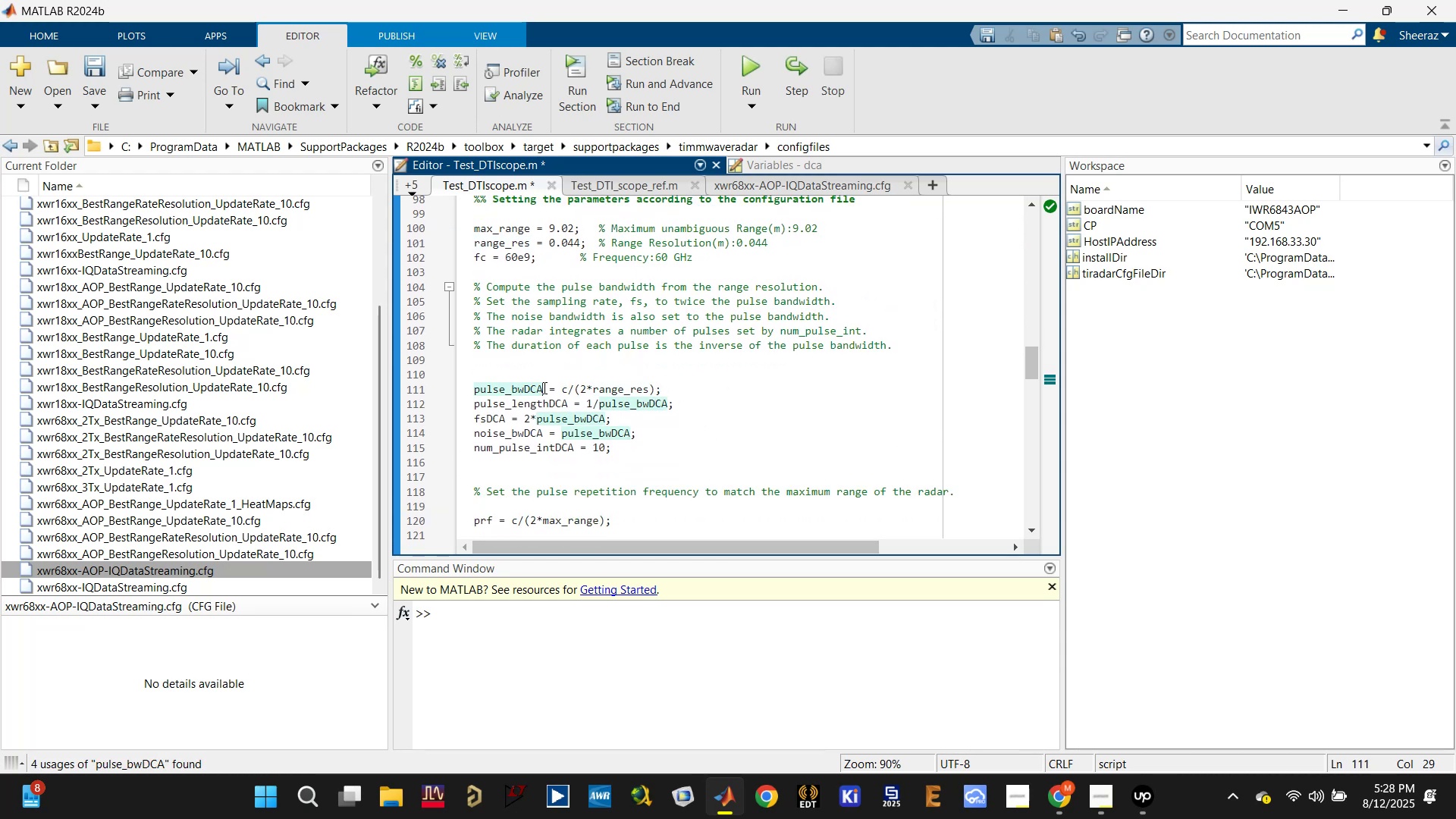 
key(Backspace)
 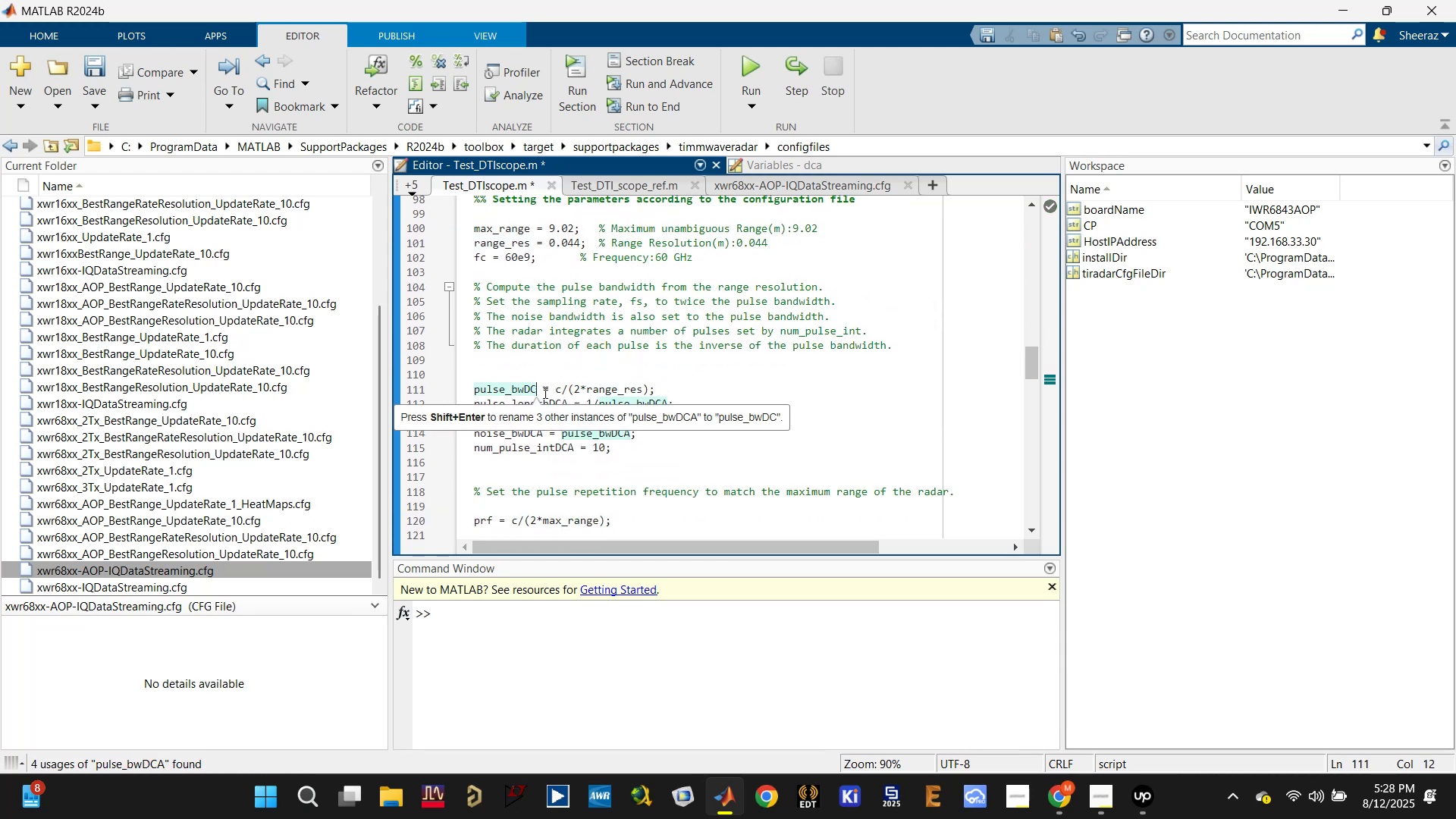 
key(Backspace)
 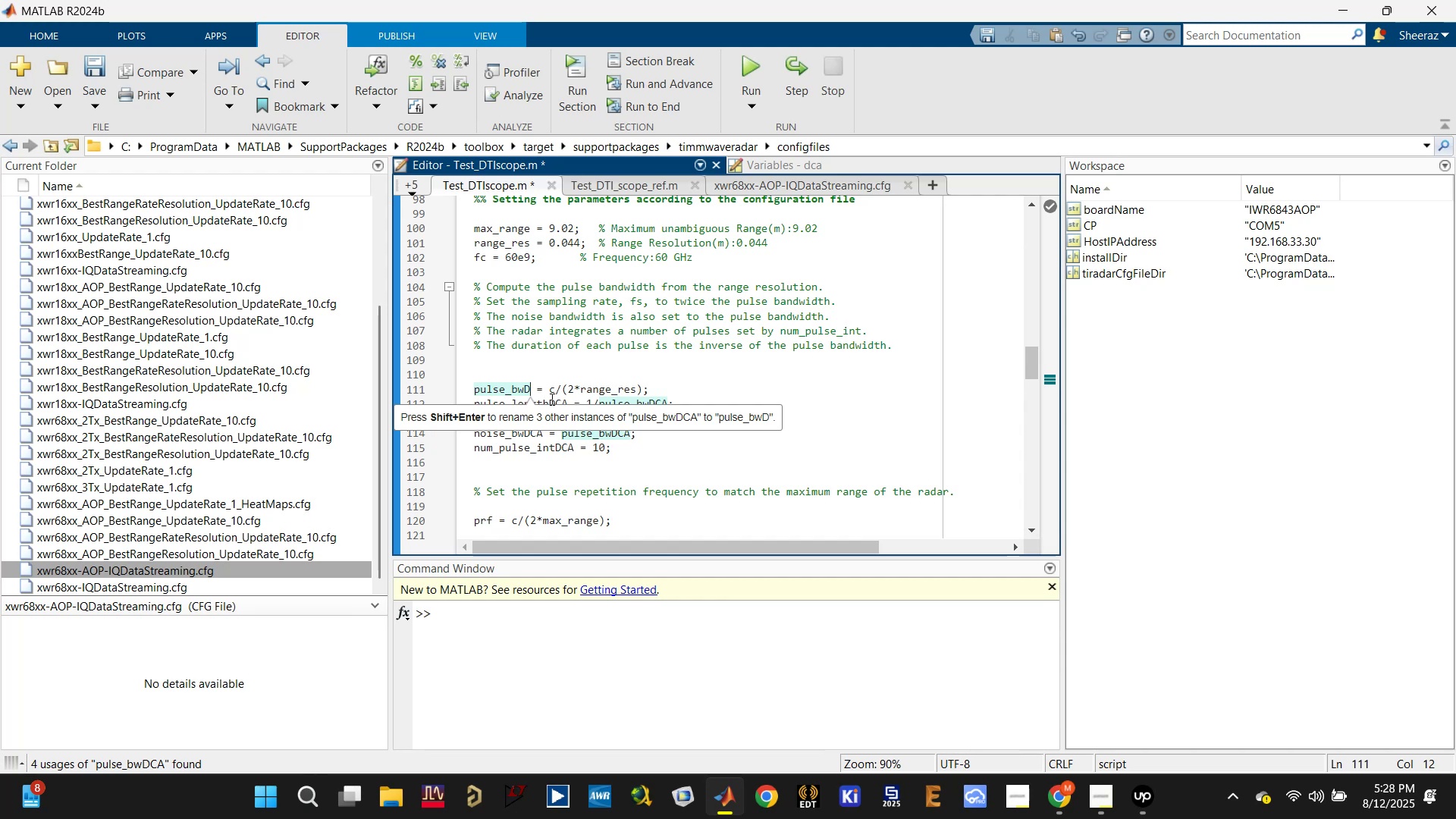 
key(Backspace)
 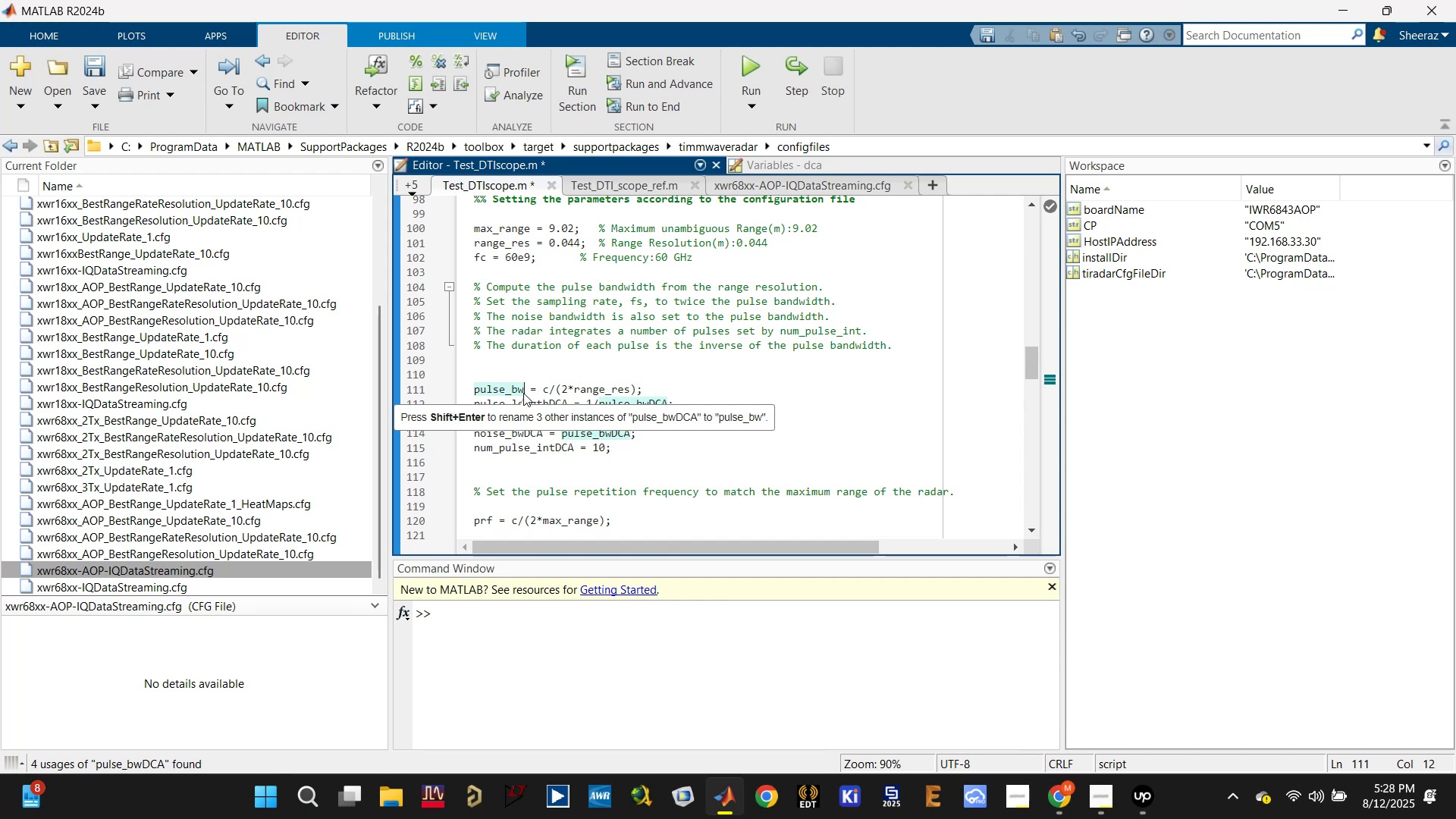 
left_click([489, 393])
 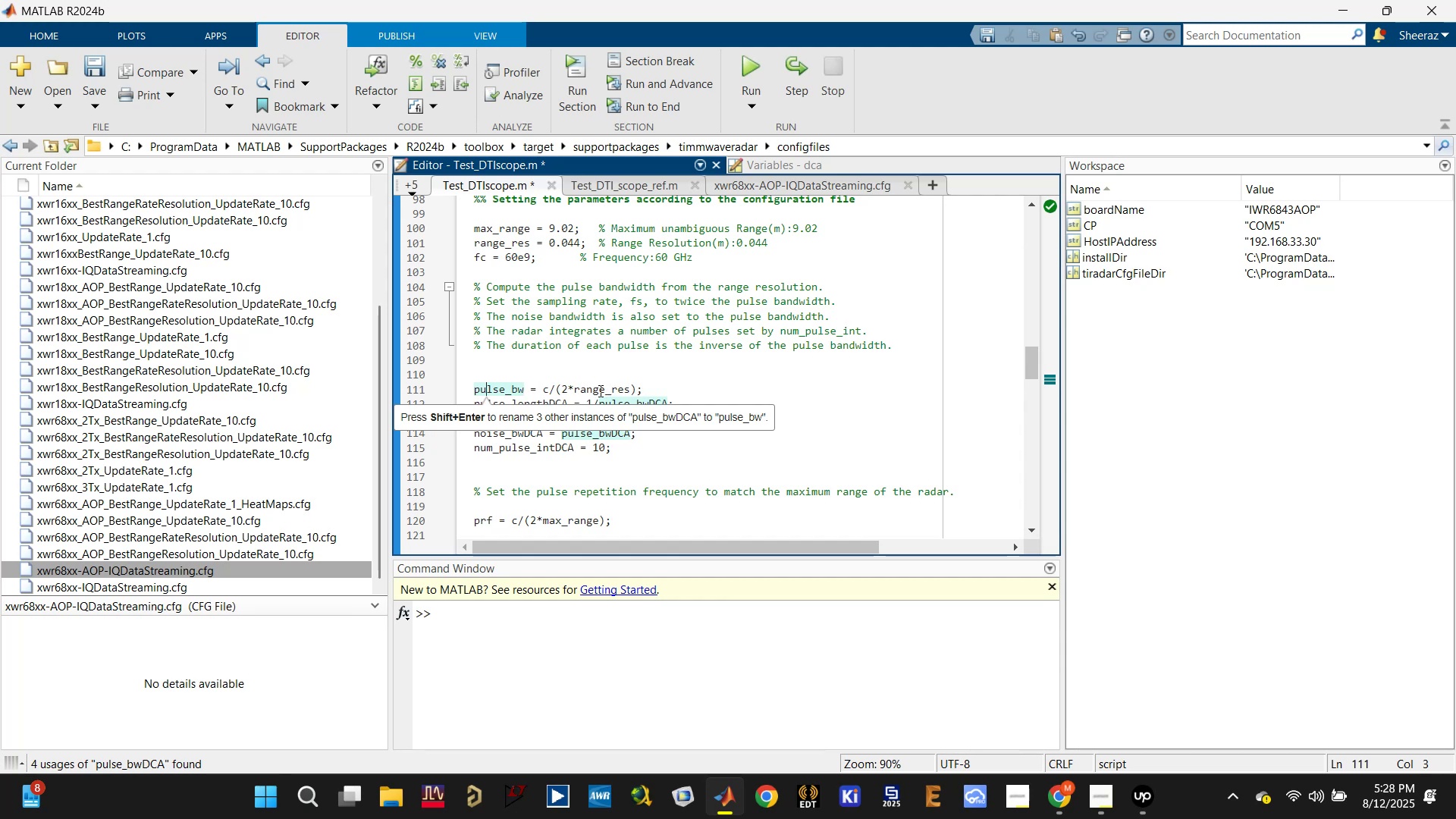 
left_click([604, 385])
 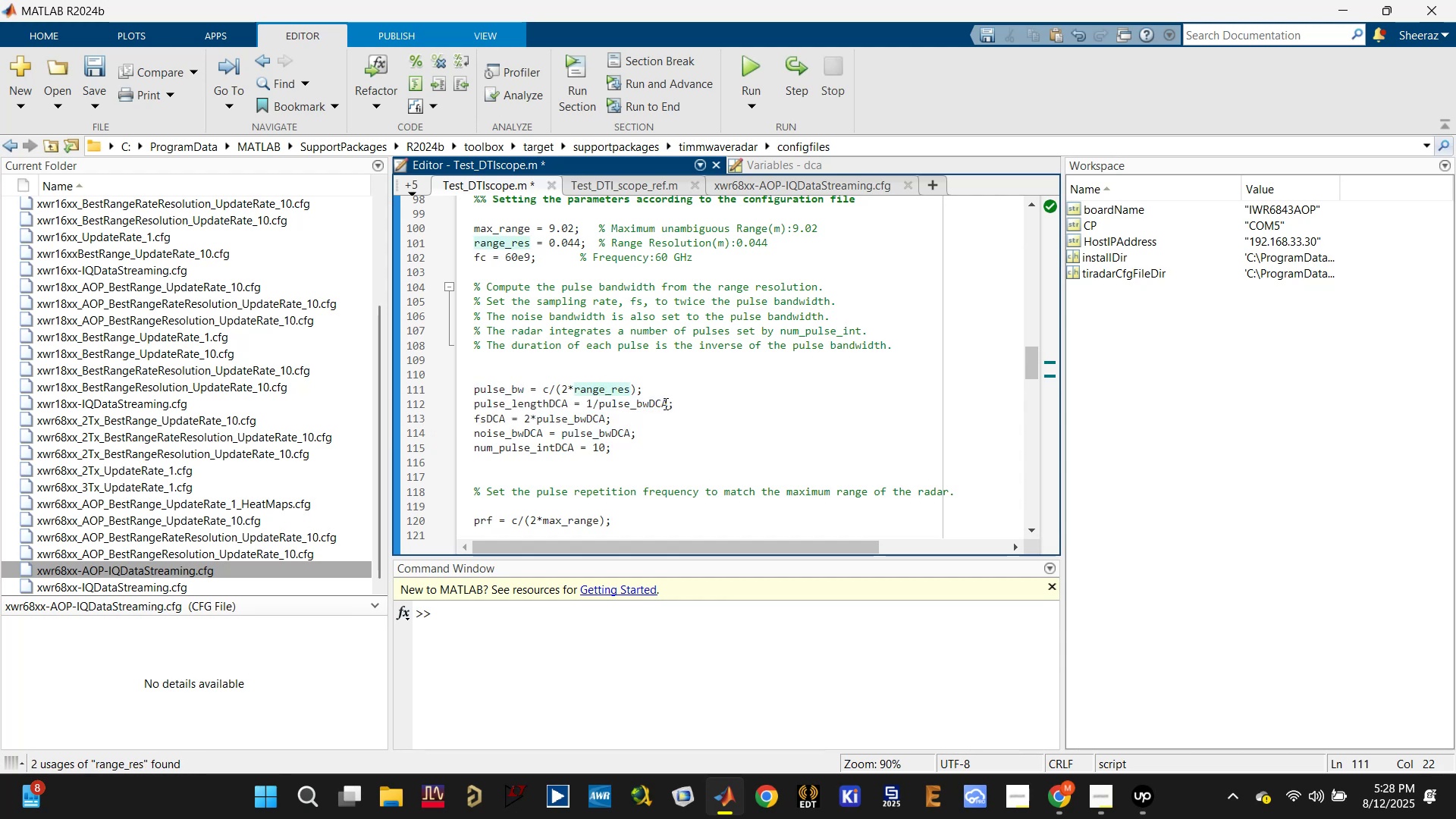 
left_click([667, 403])
 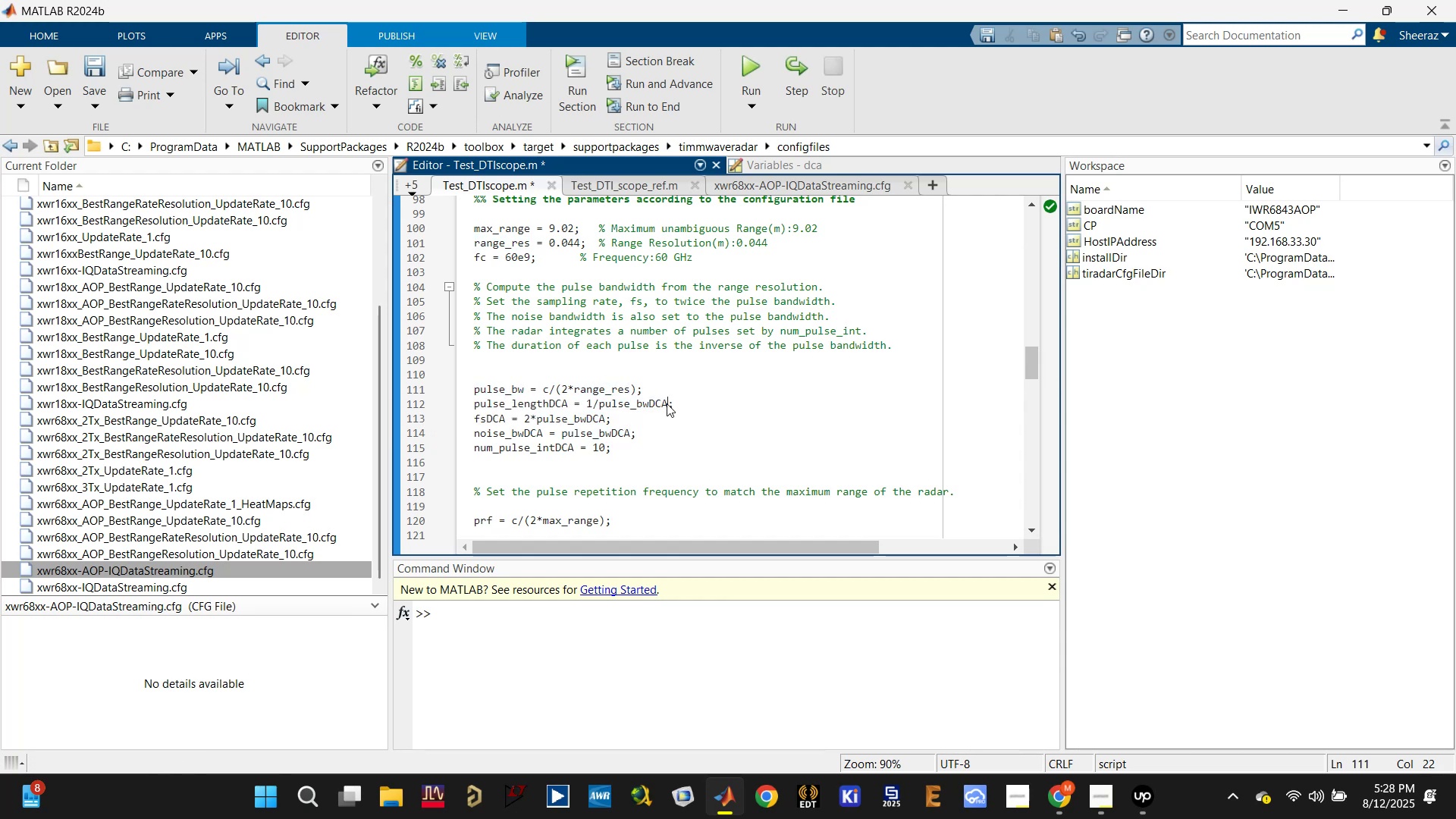 
key(Backspace)
 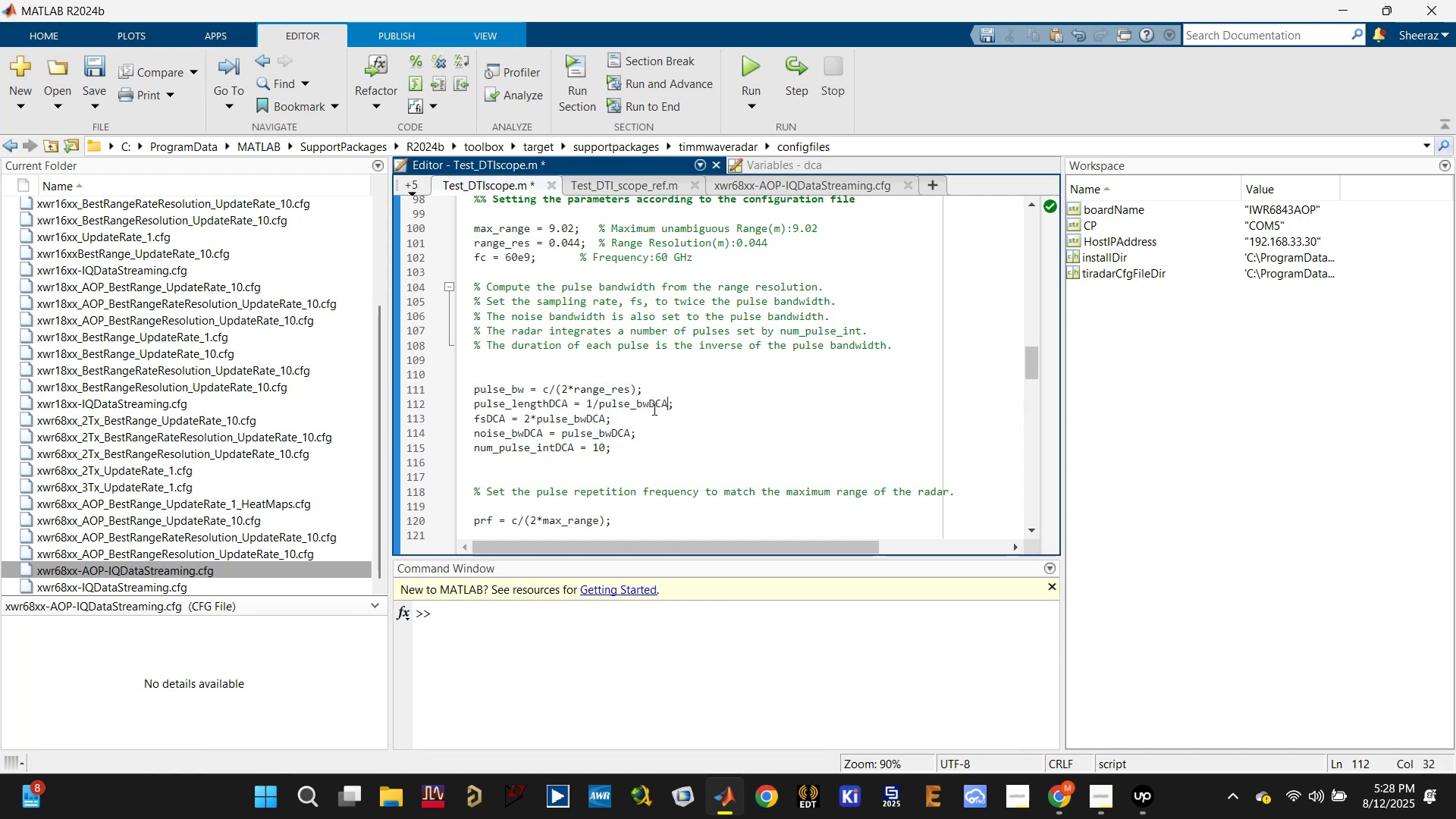 
key(Backspace)
 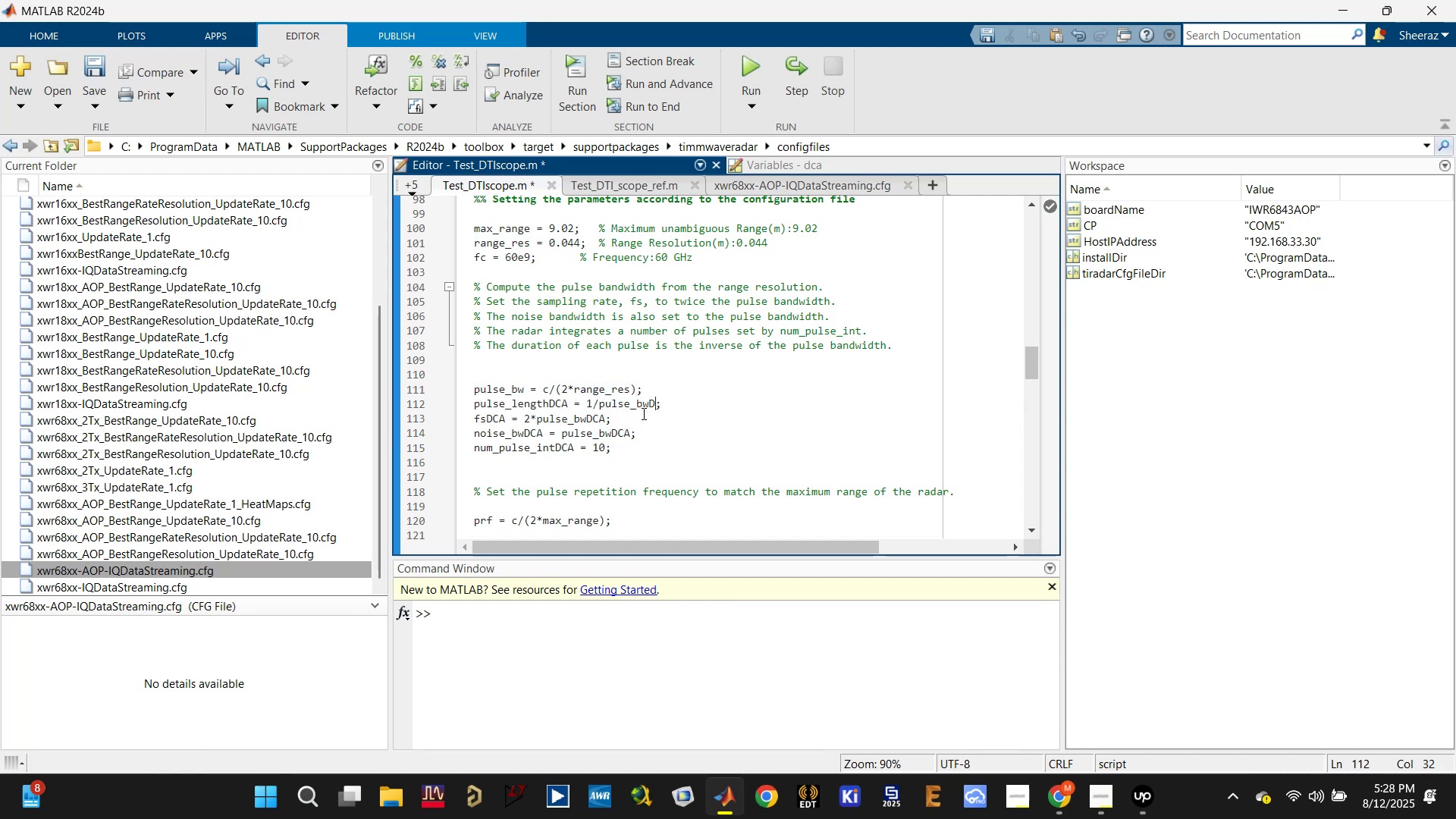 
key(Backspace)
 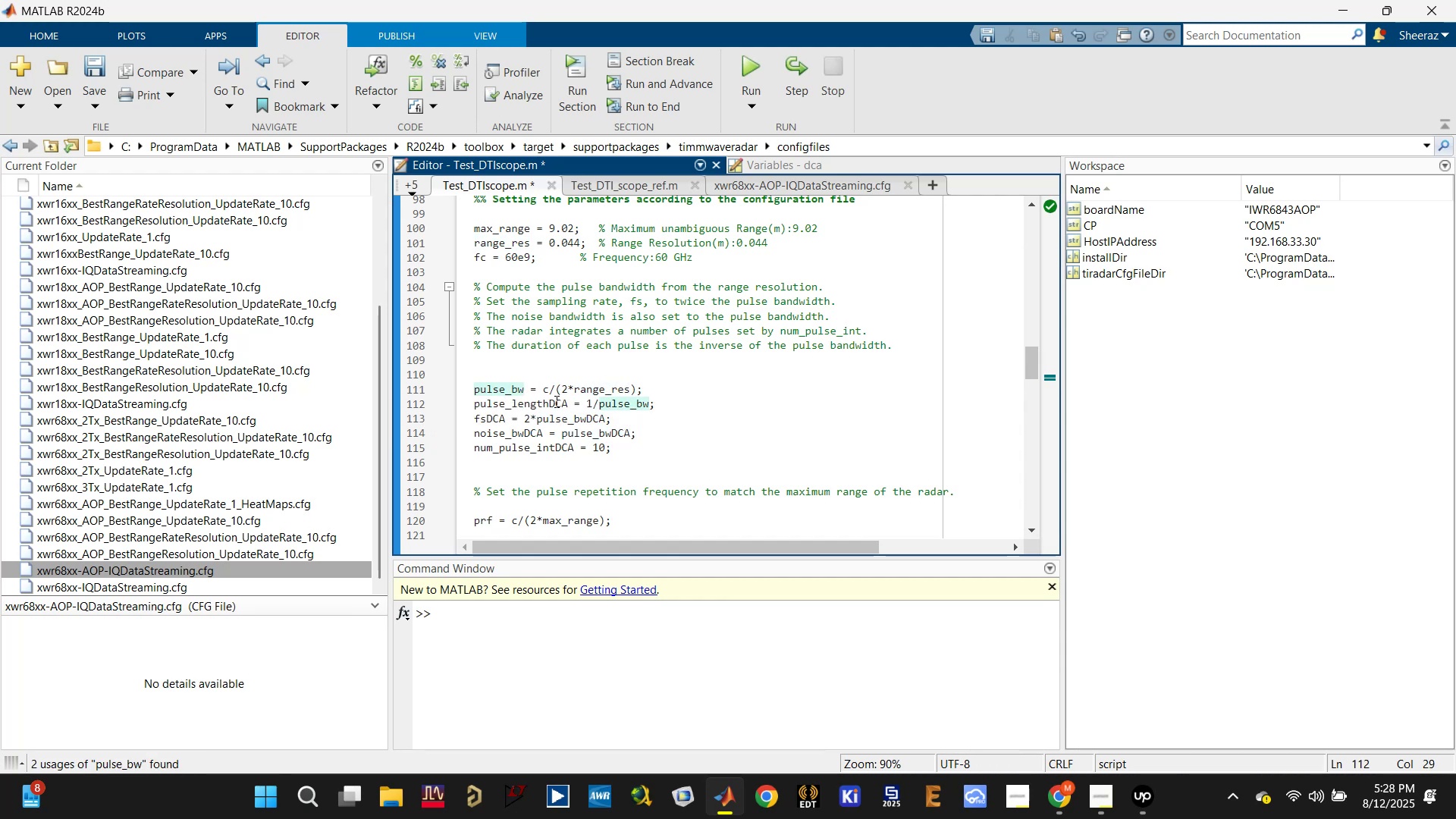 
left_click([570, 403])
 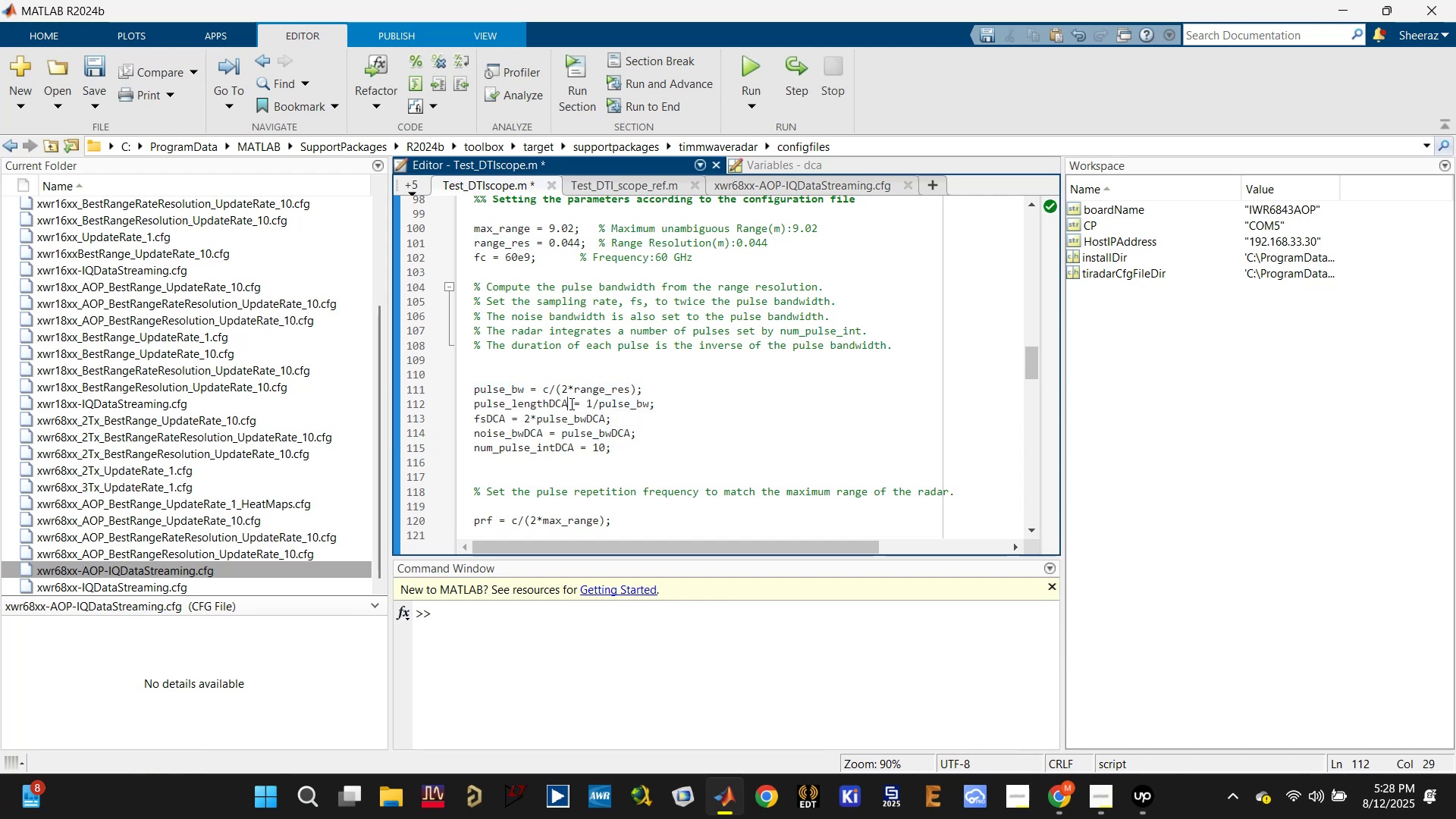 
key(Backspace)
 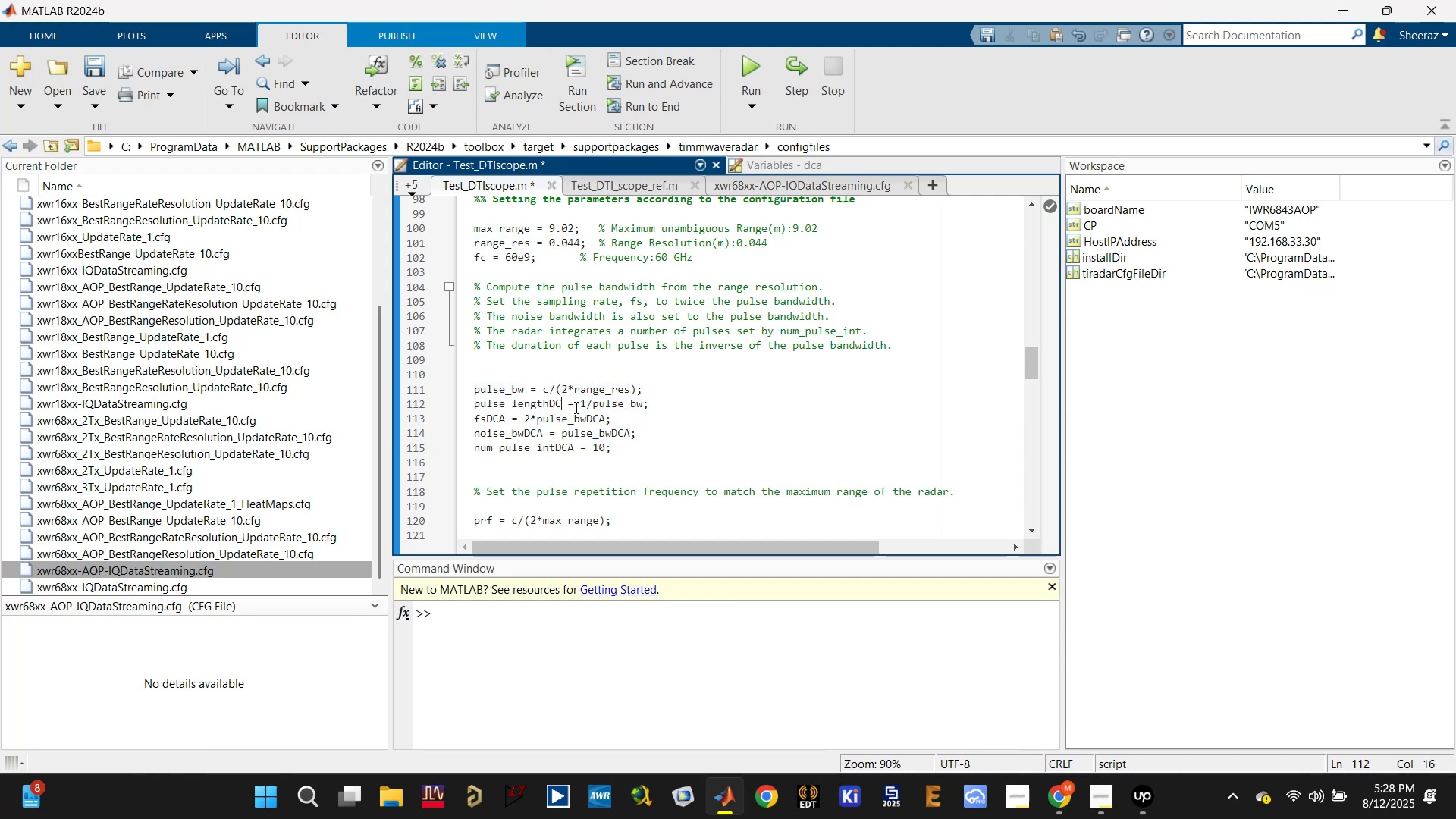 
key(Backspace)
 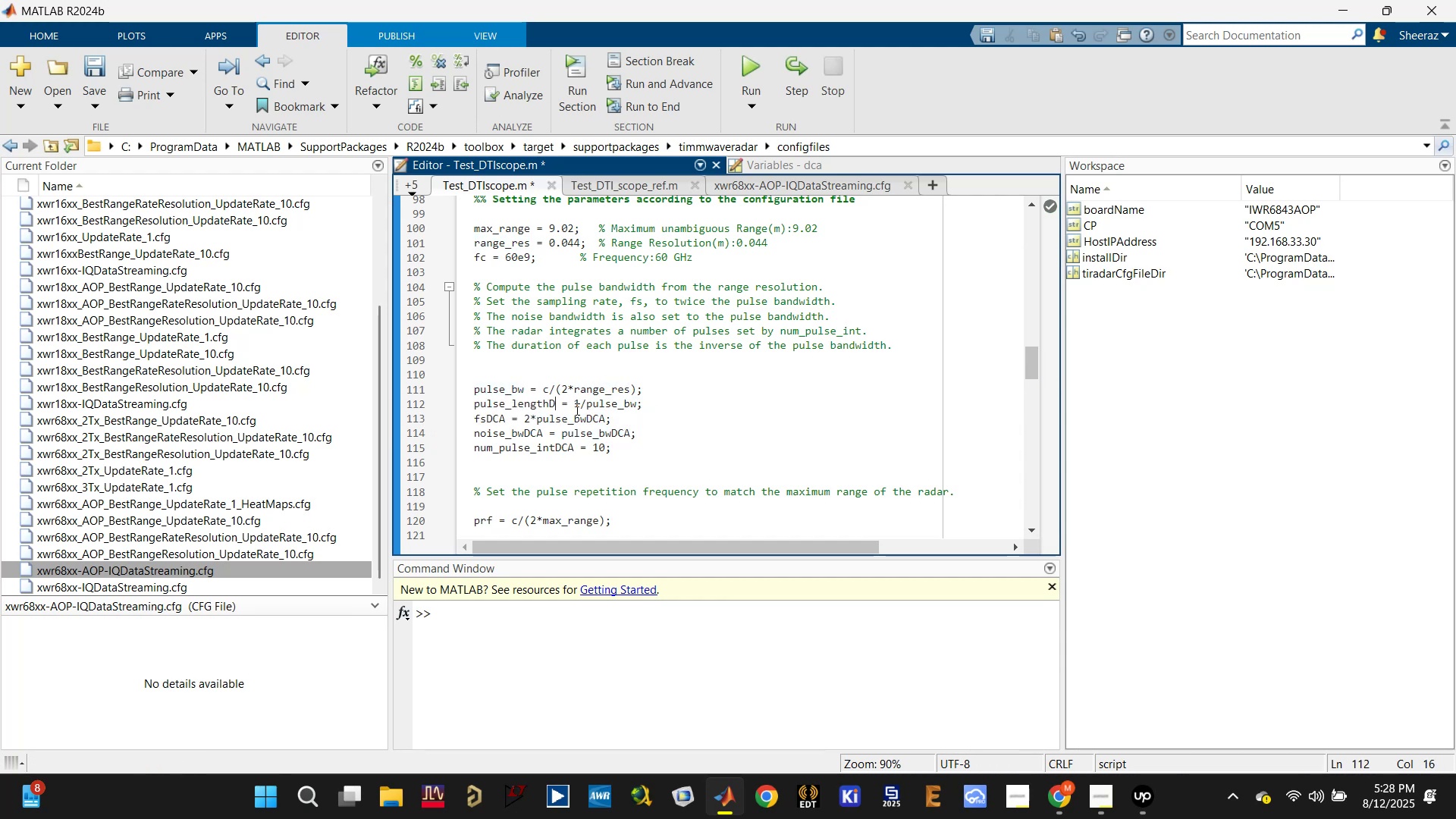 
key(Backspace)
 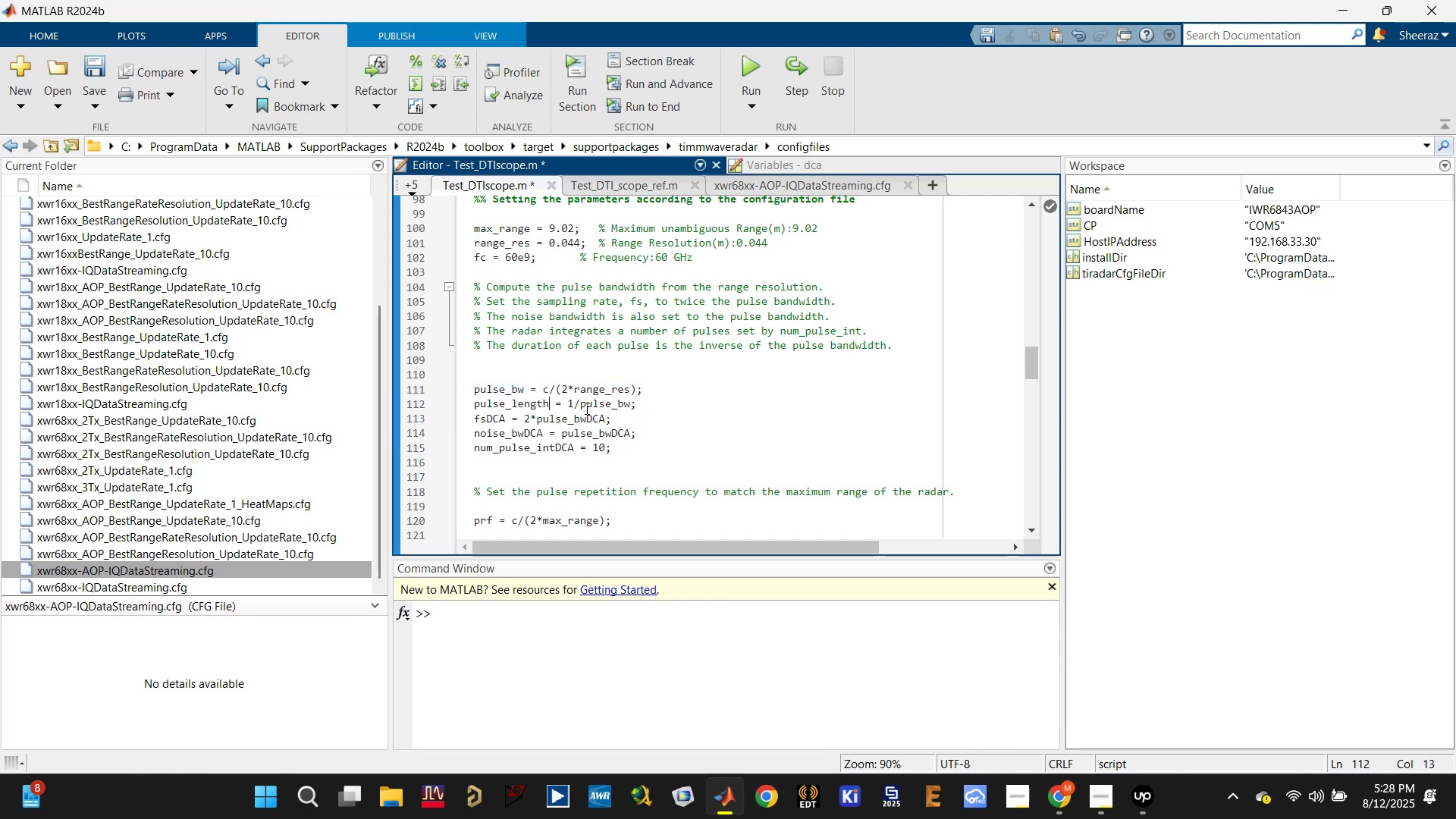 
left_click([599, 405])
 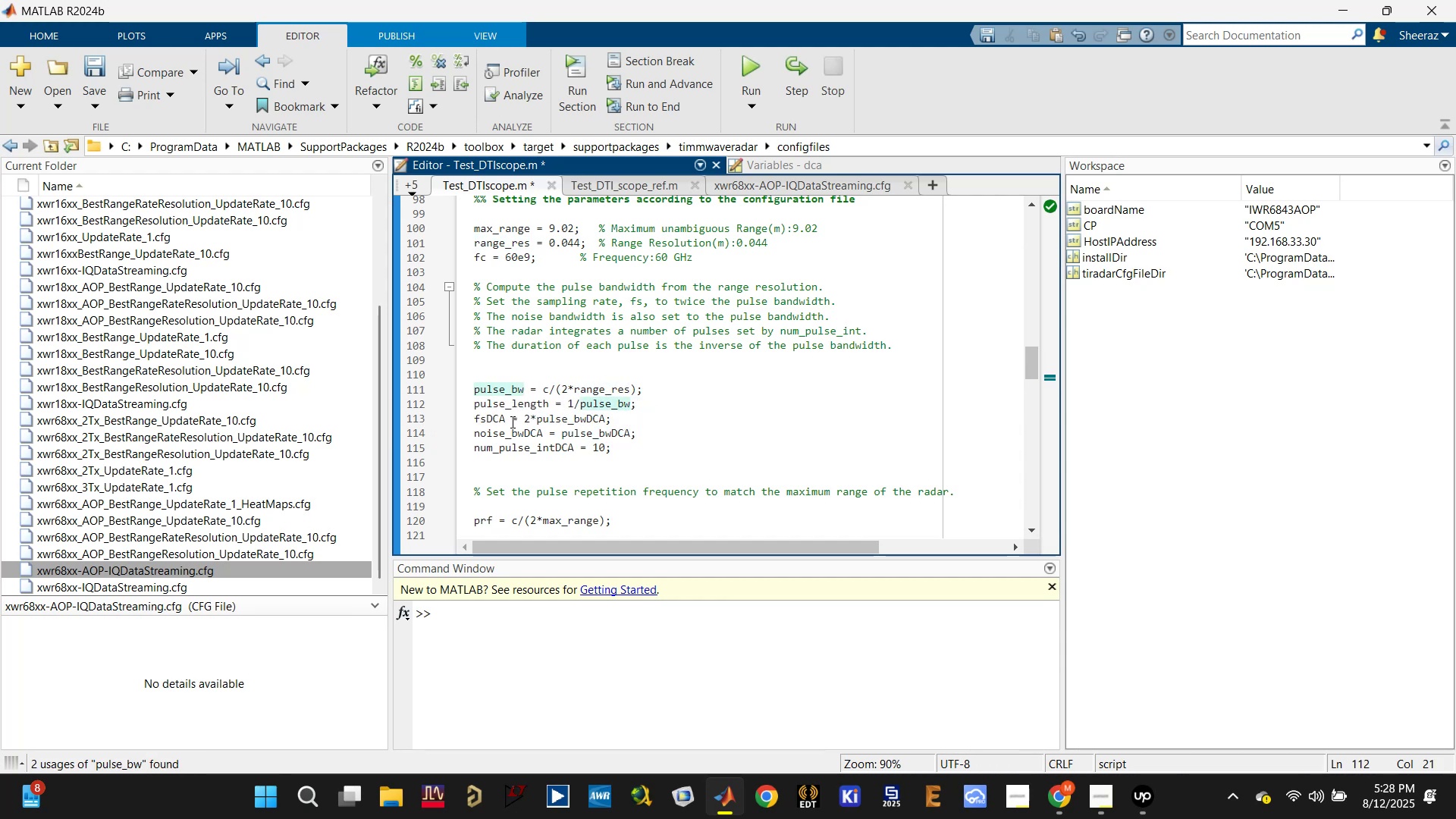 
left_click([507, 419])
 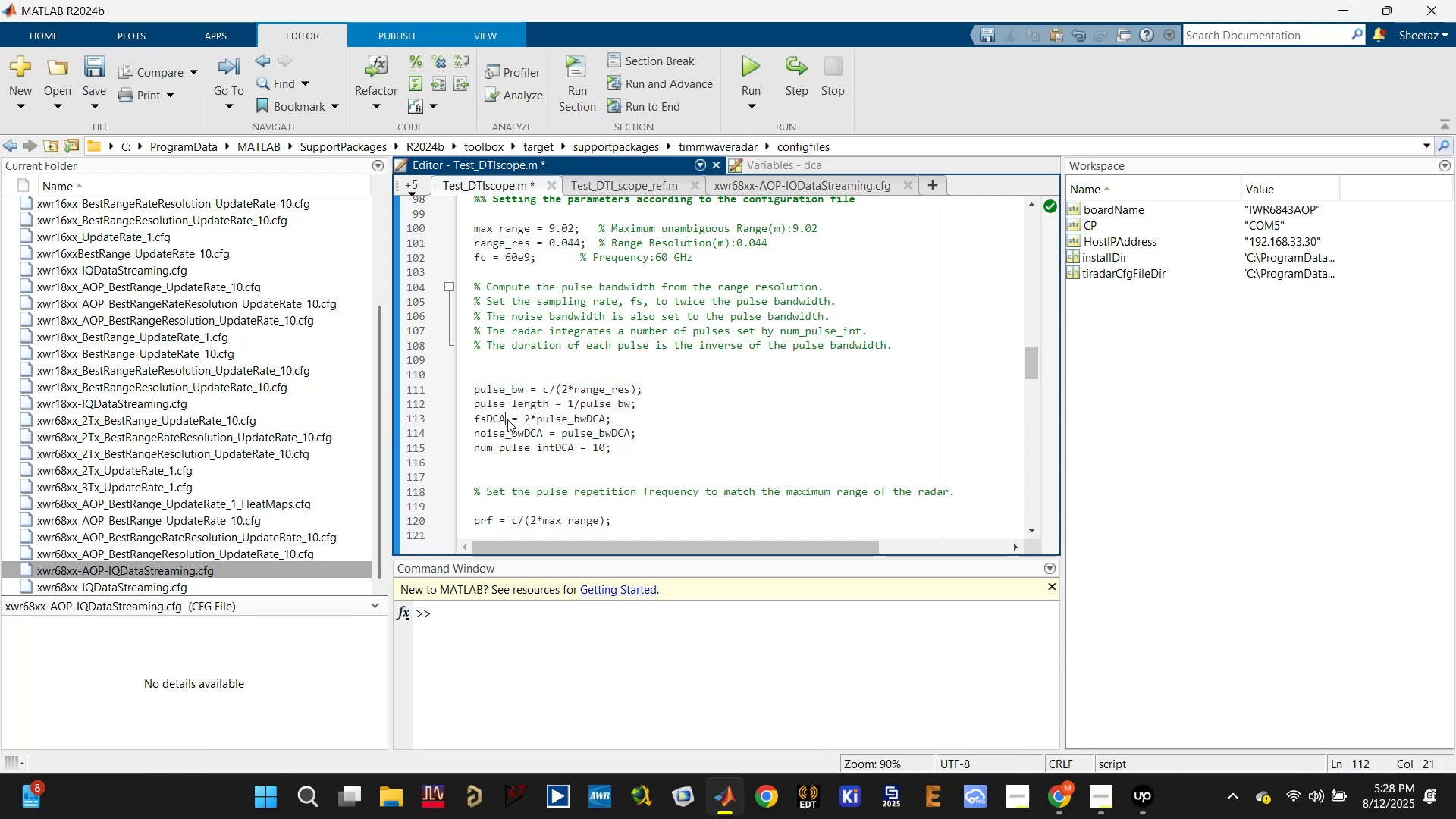 
key(Backspace)
 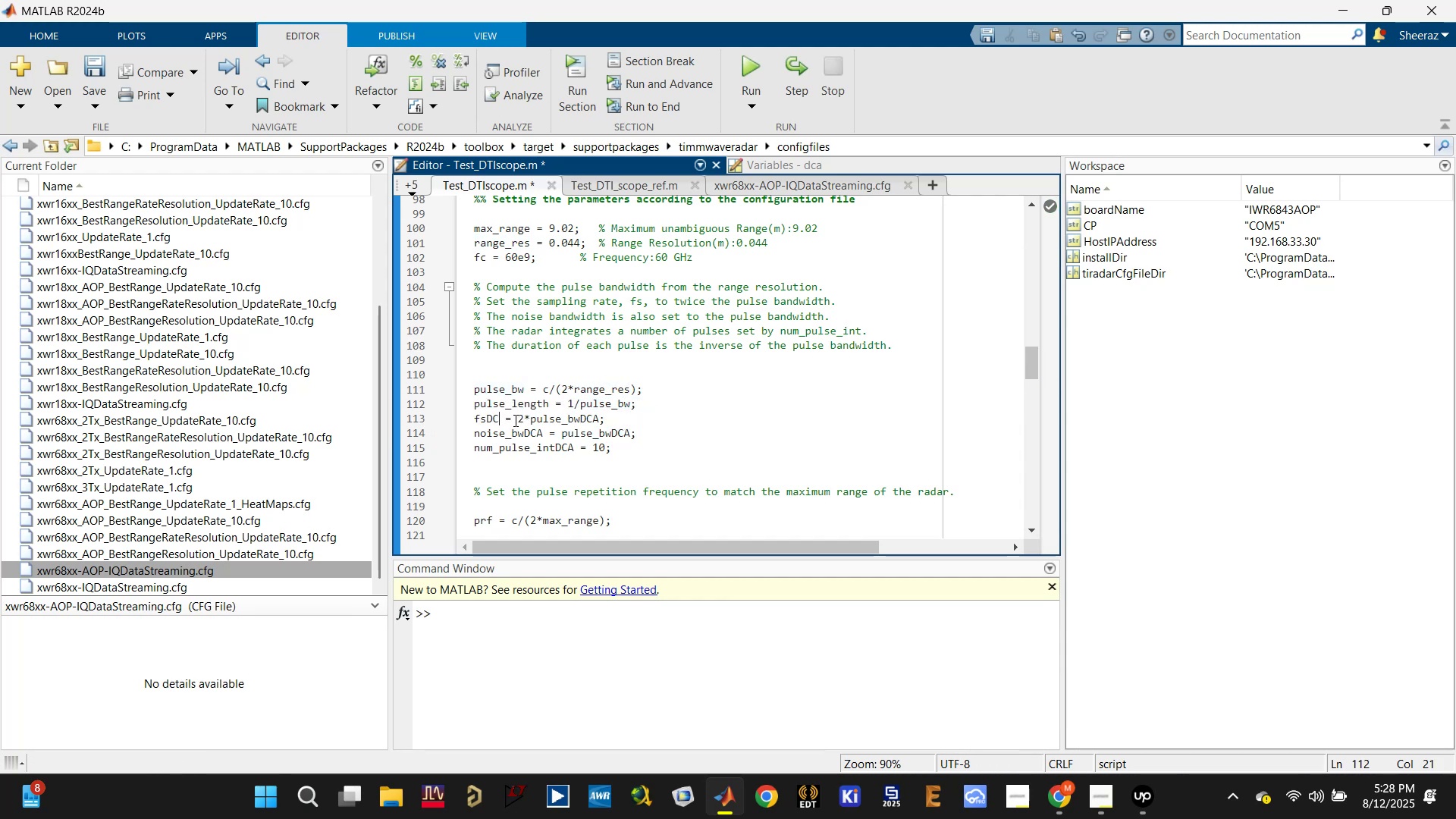 
key(Backspace)
 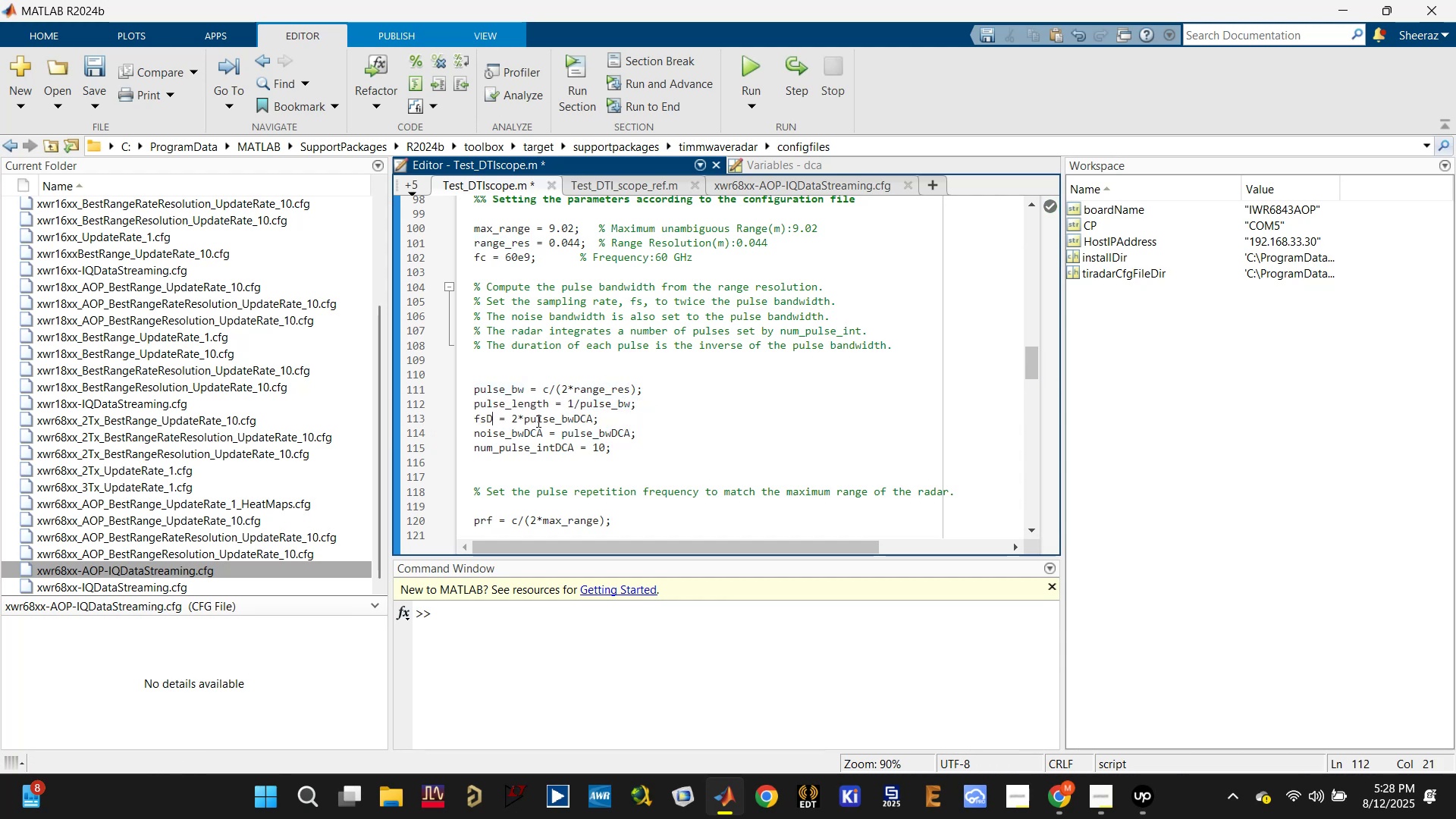 
key(Backspace)
 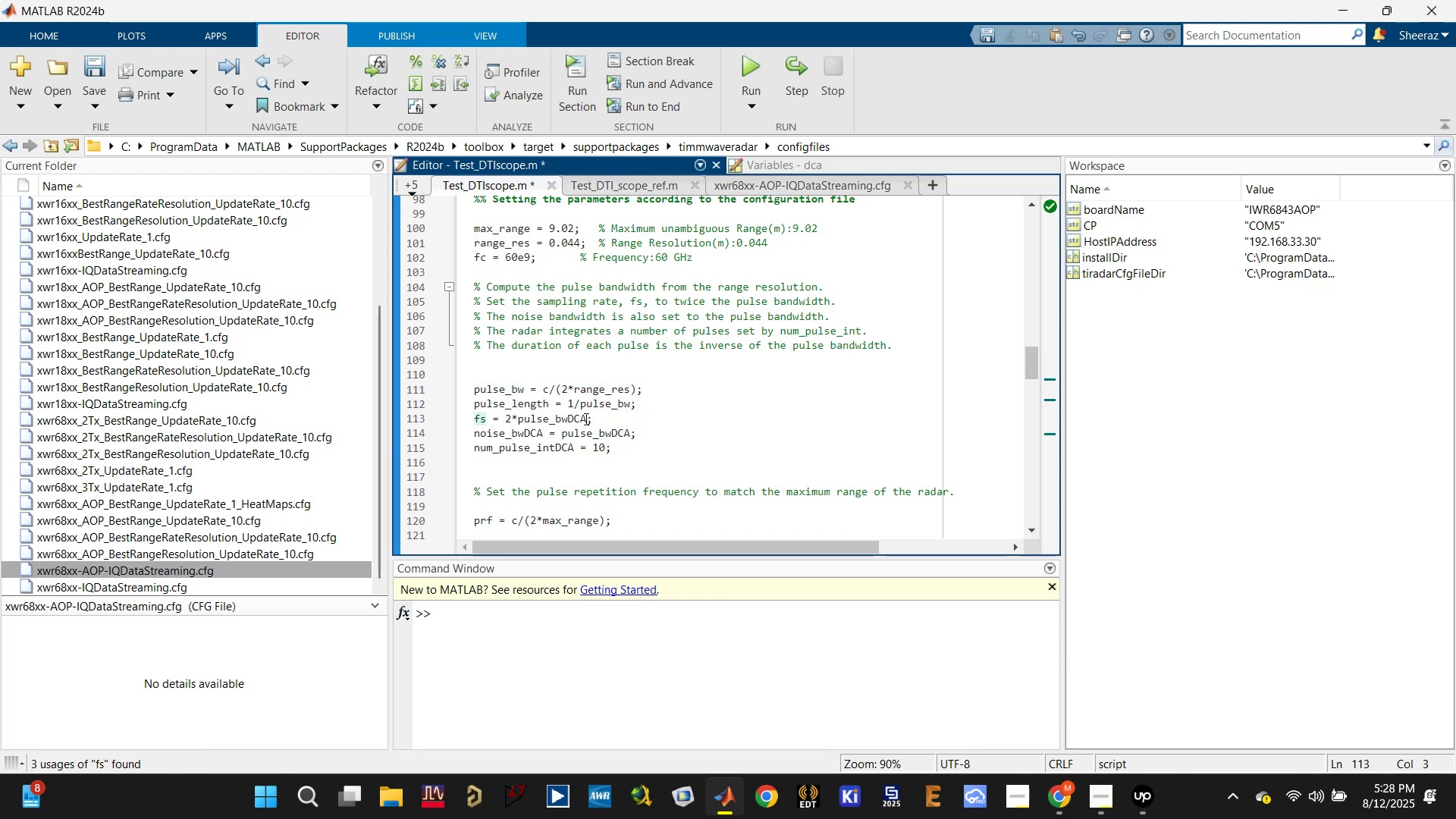 
left_click([585, 417])
 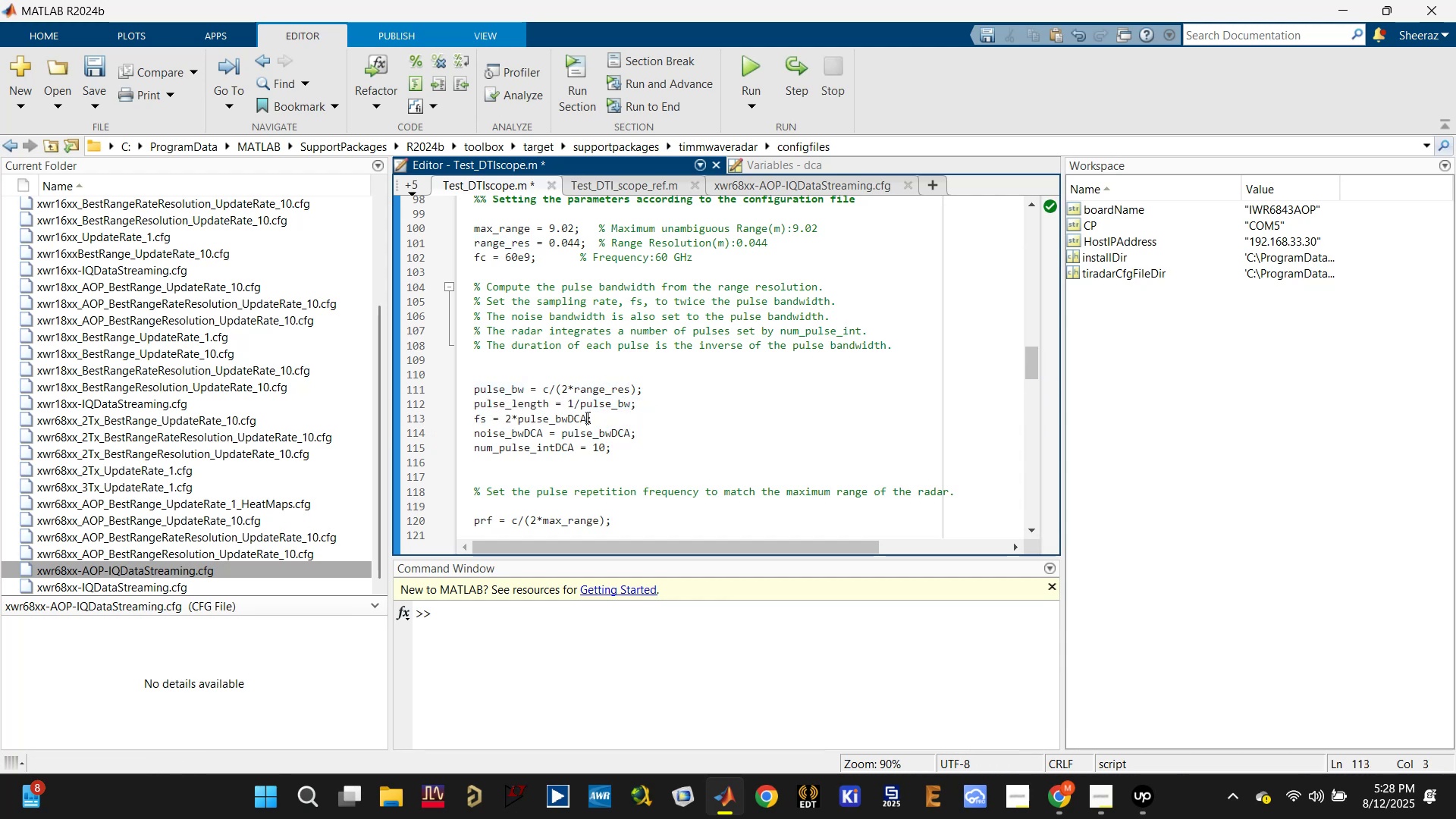 
key(Backspace)
 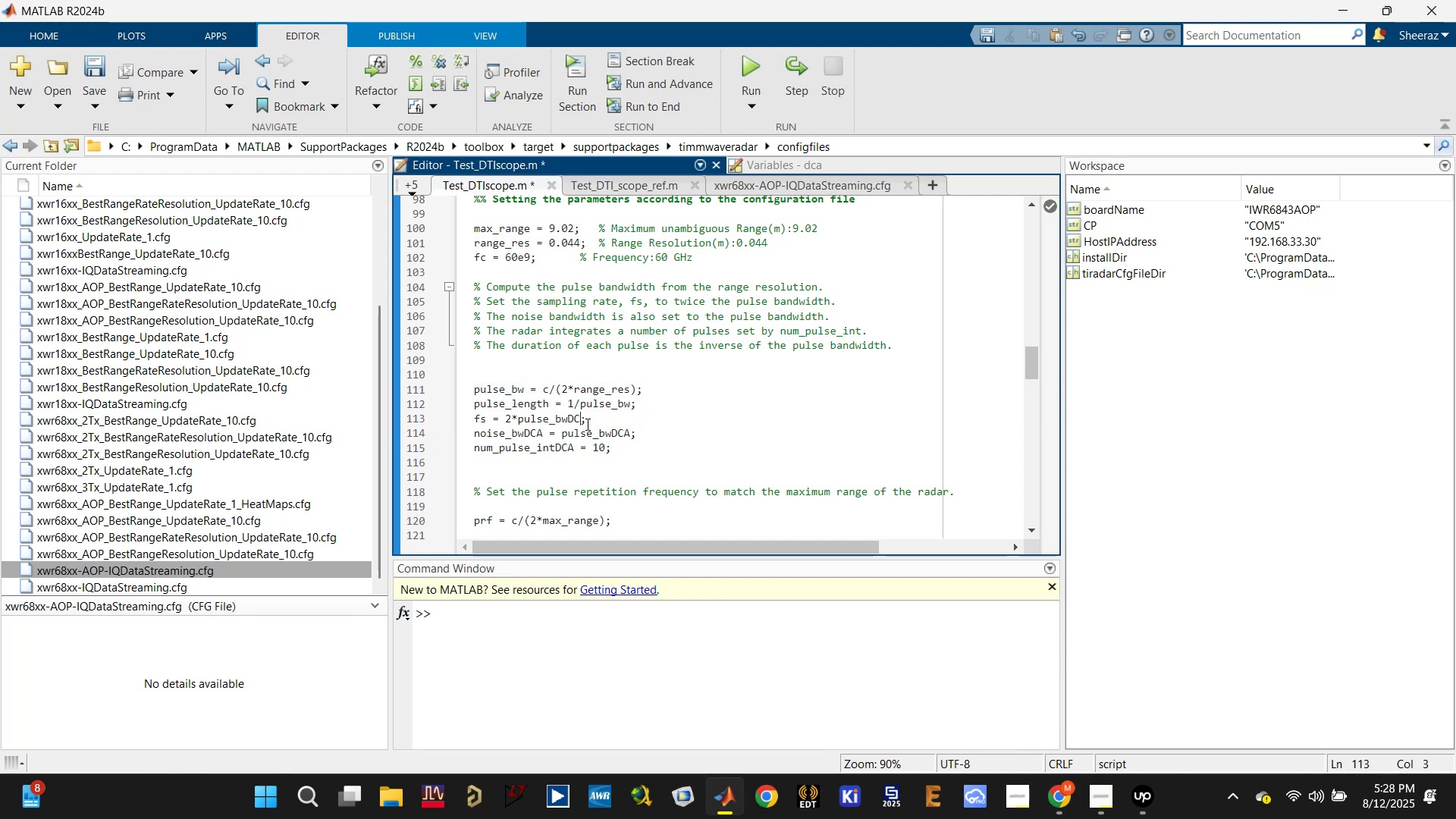 
key(Backspace)
 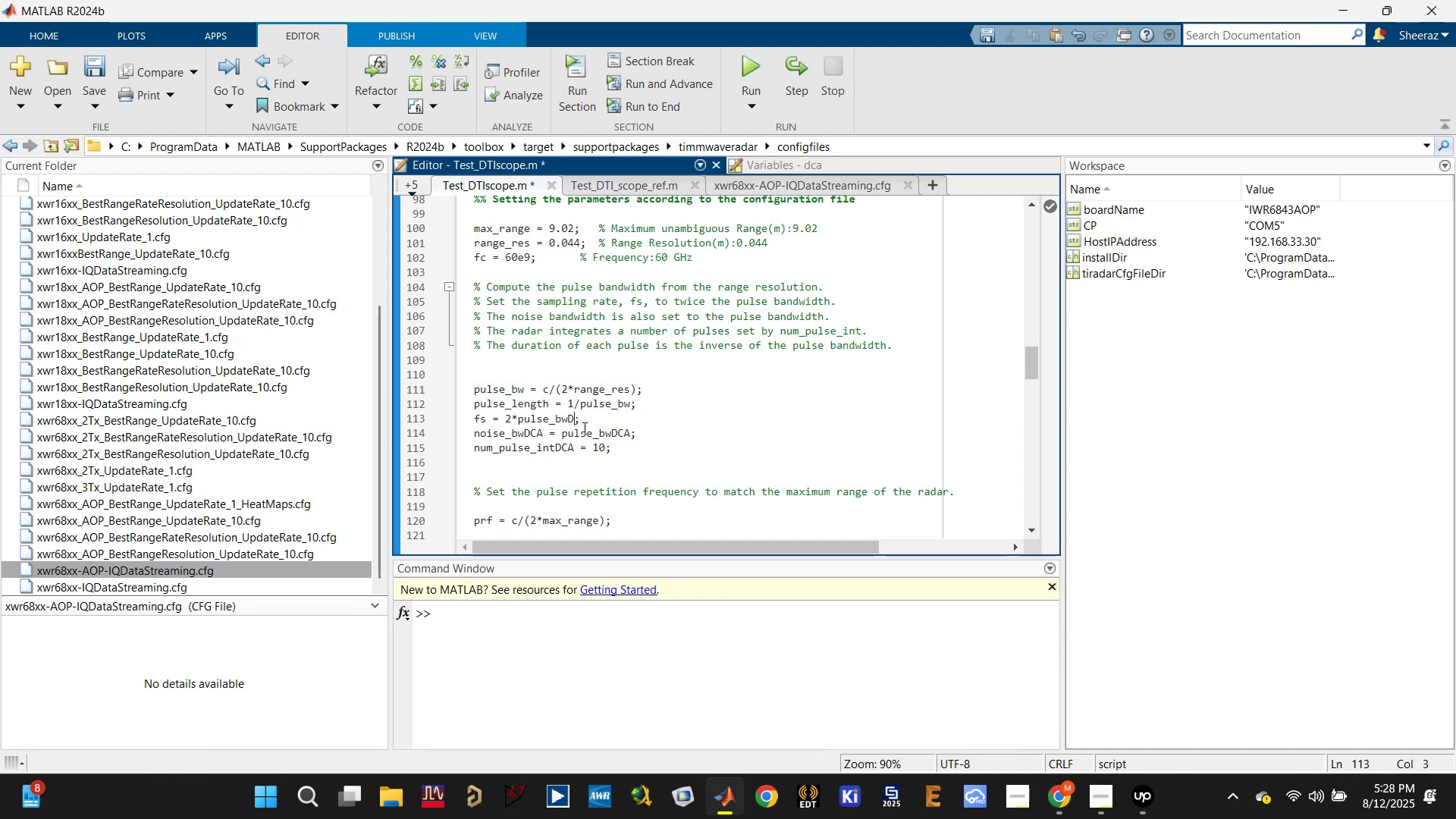 
key(Backspace)
 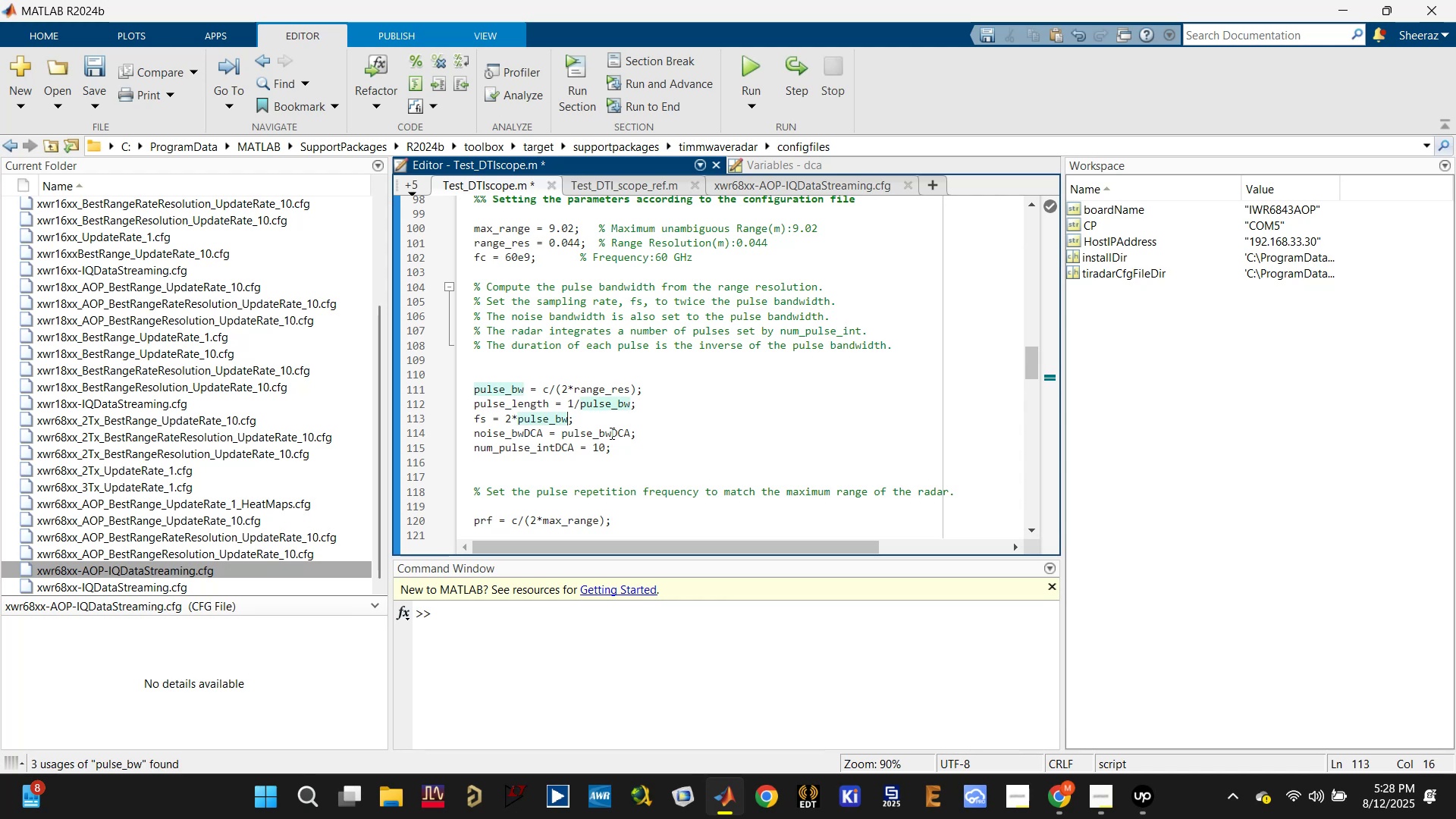 
left_click([611, 434])
 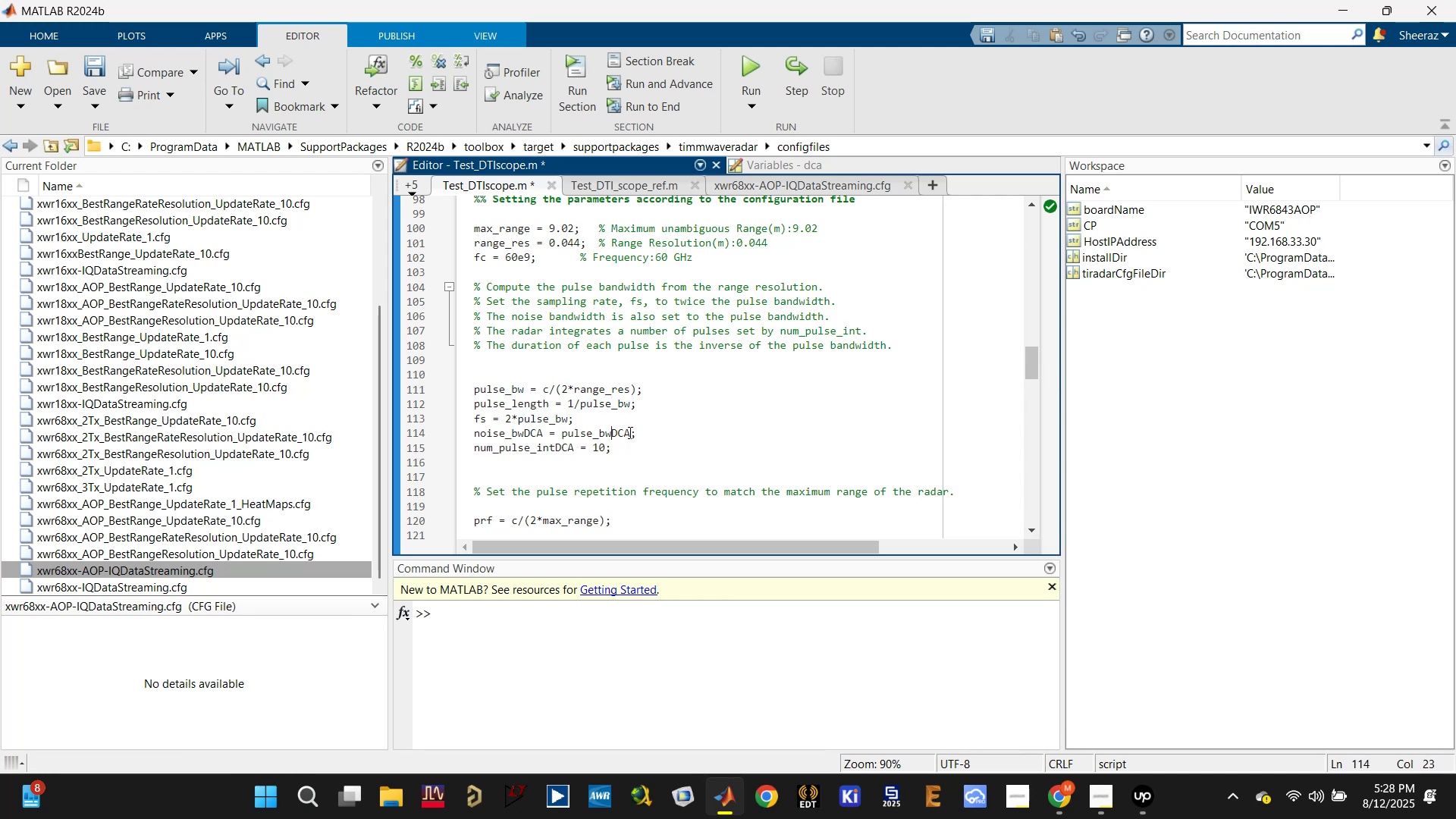 
left_click([629, 432])
 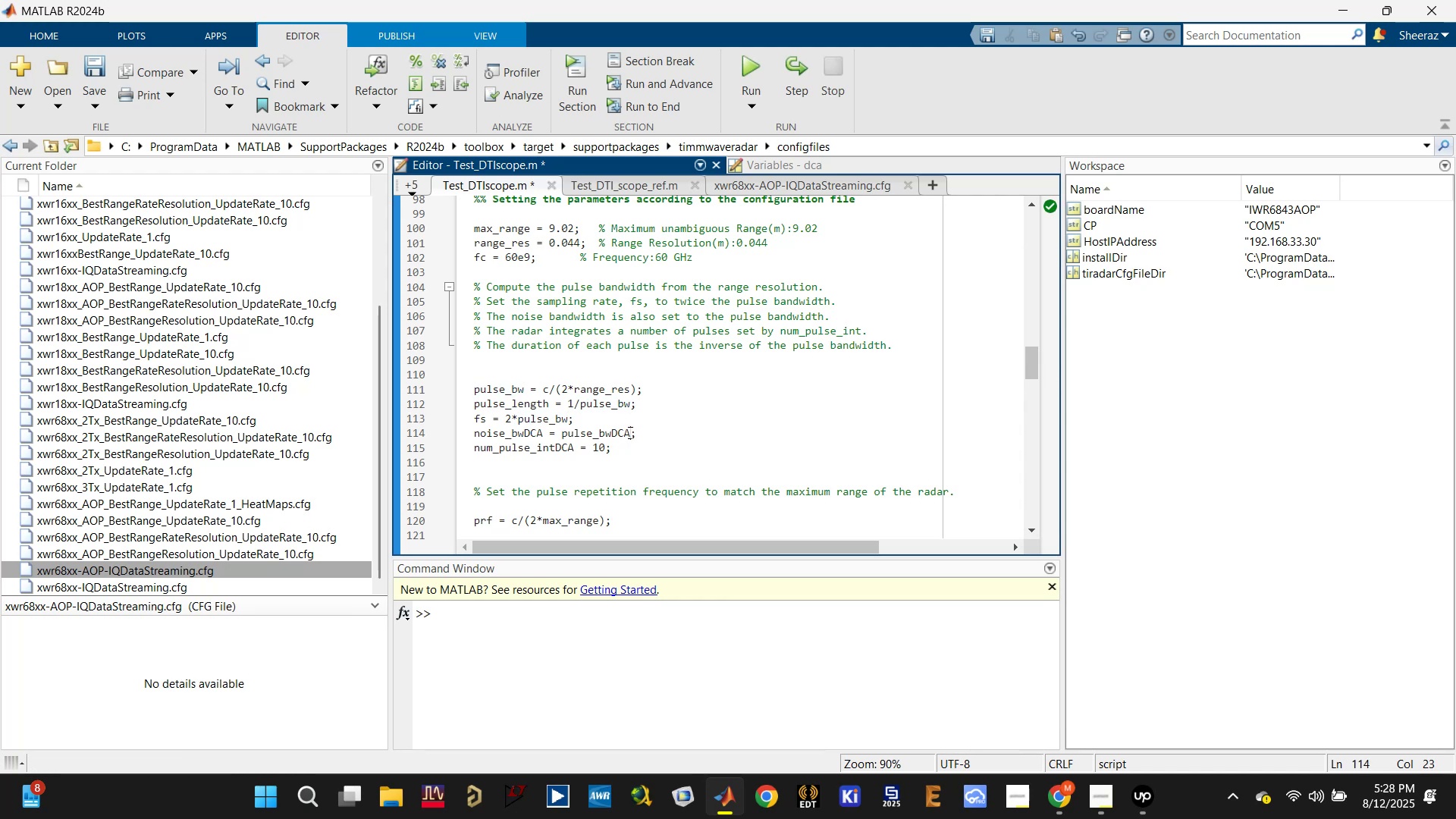 
key(Backspace)
 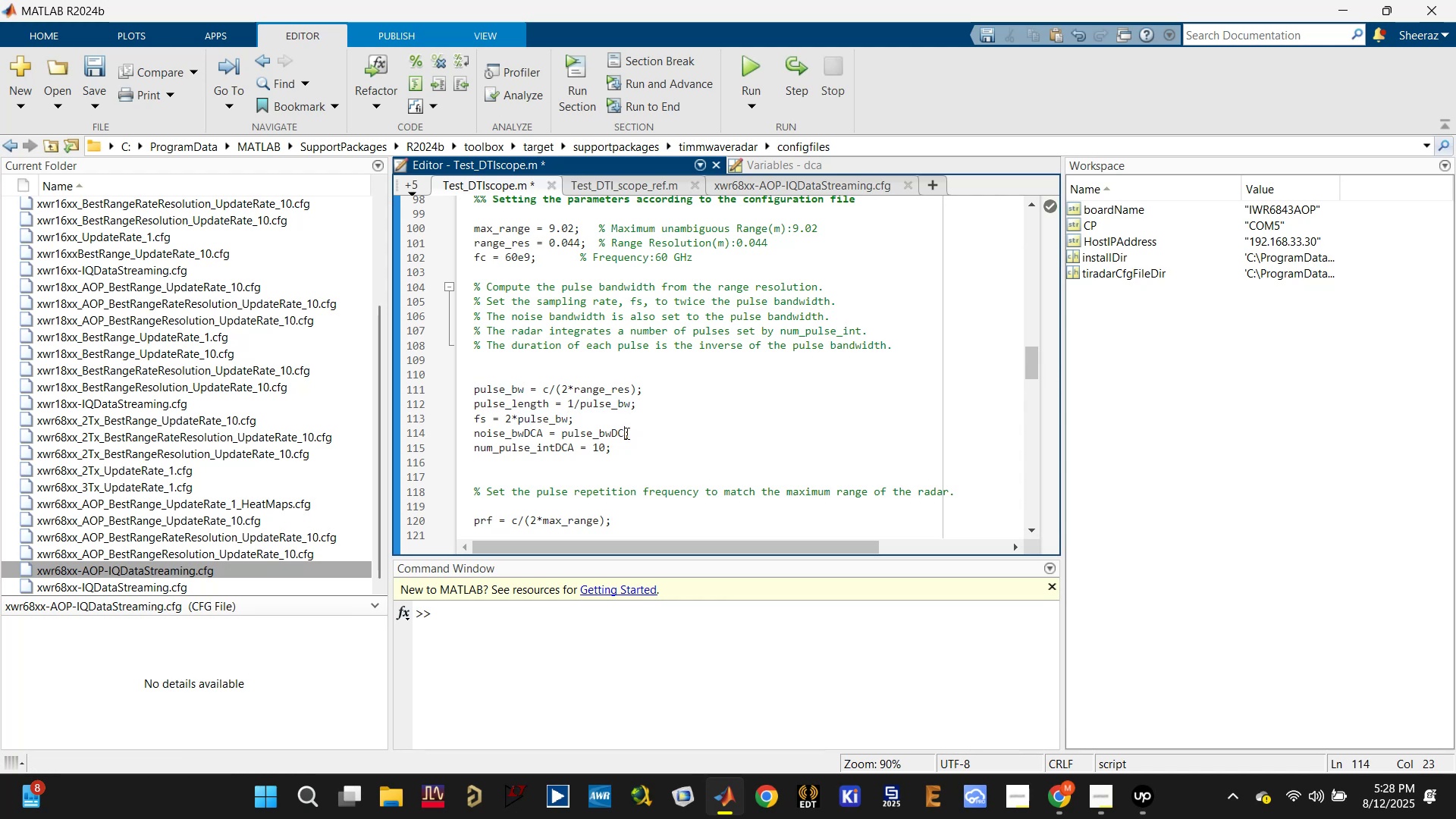 
key(Backspace)
 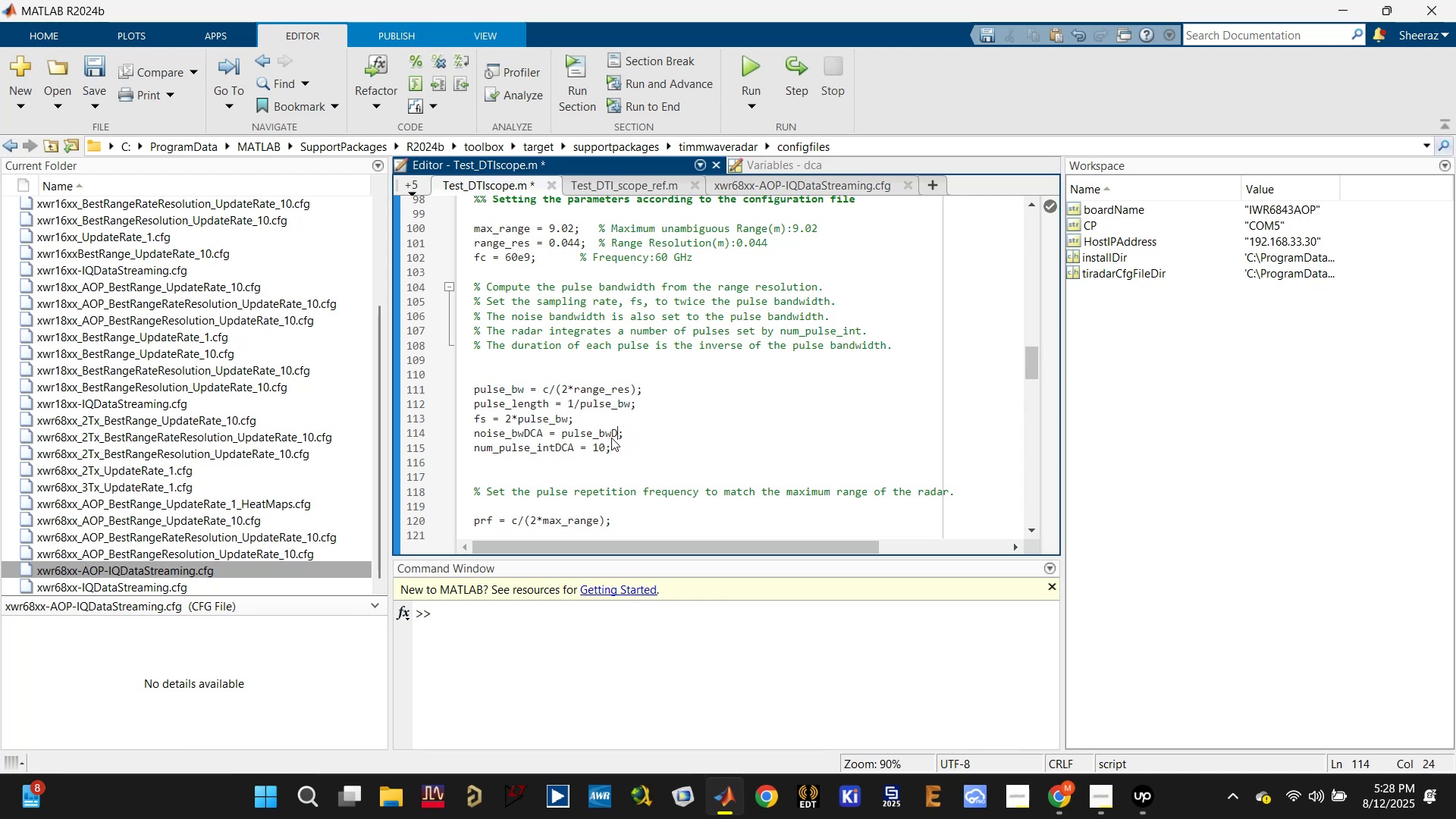 
key(Backspace)
 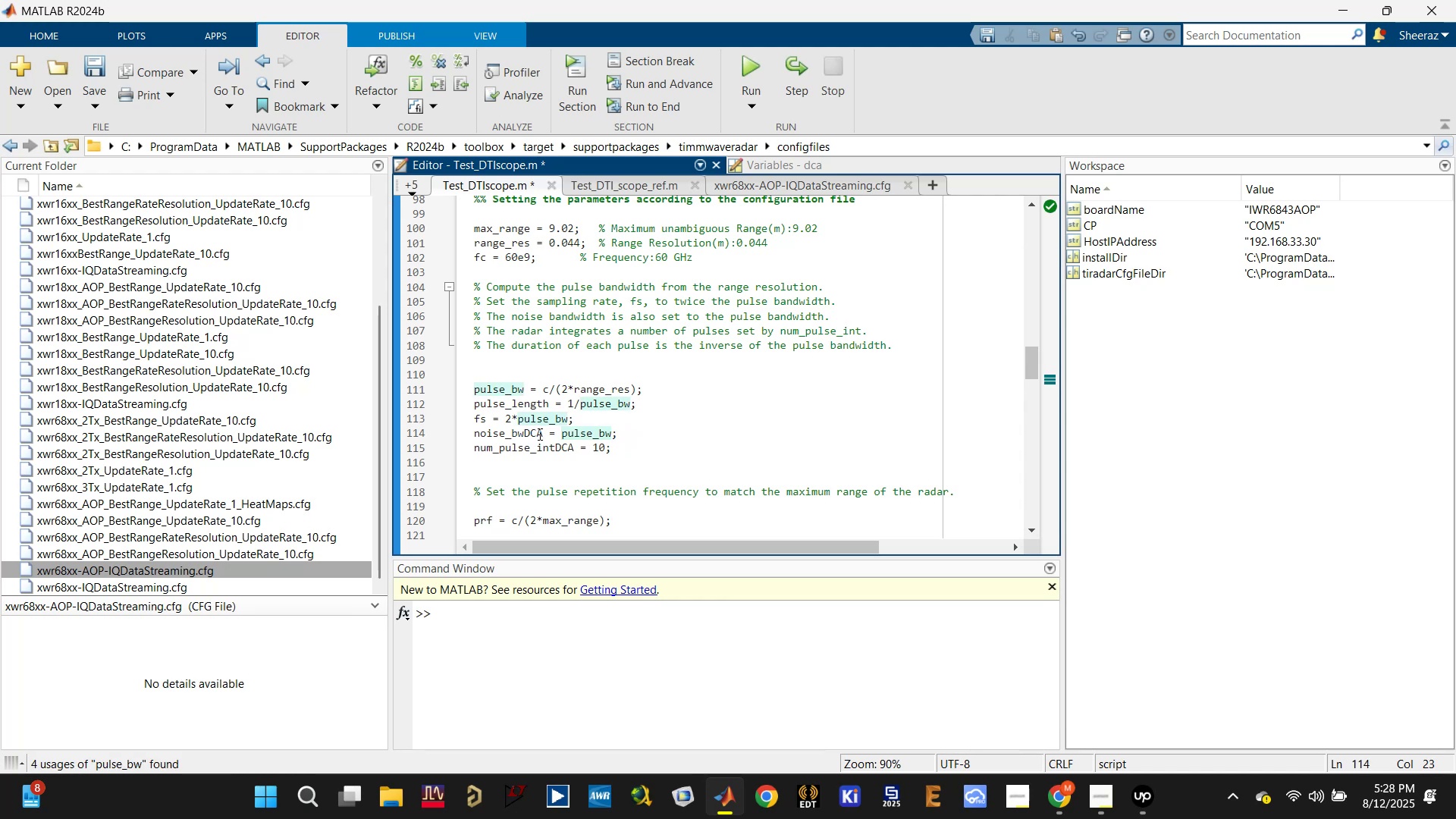 
left_click([543, 434])
 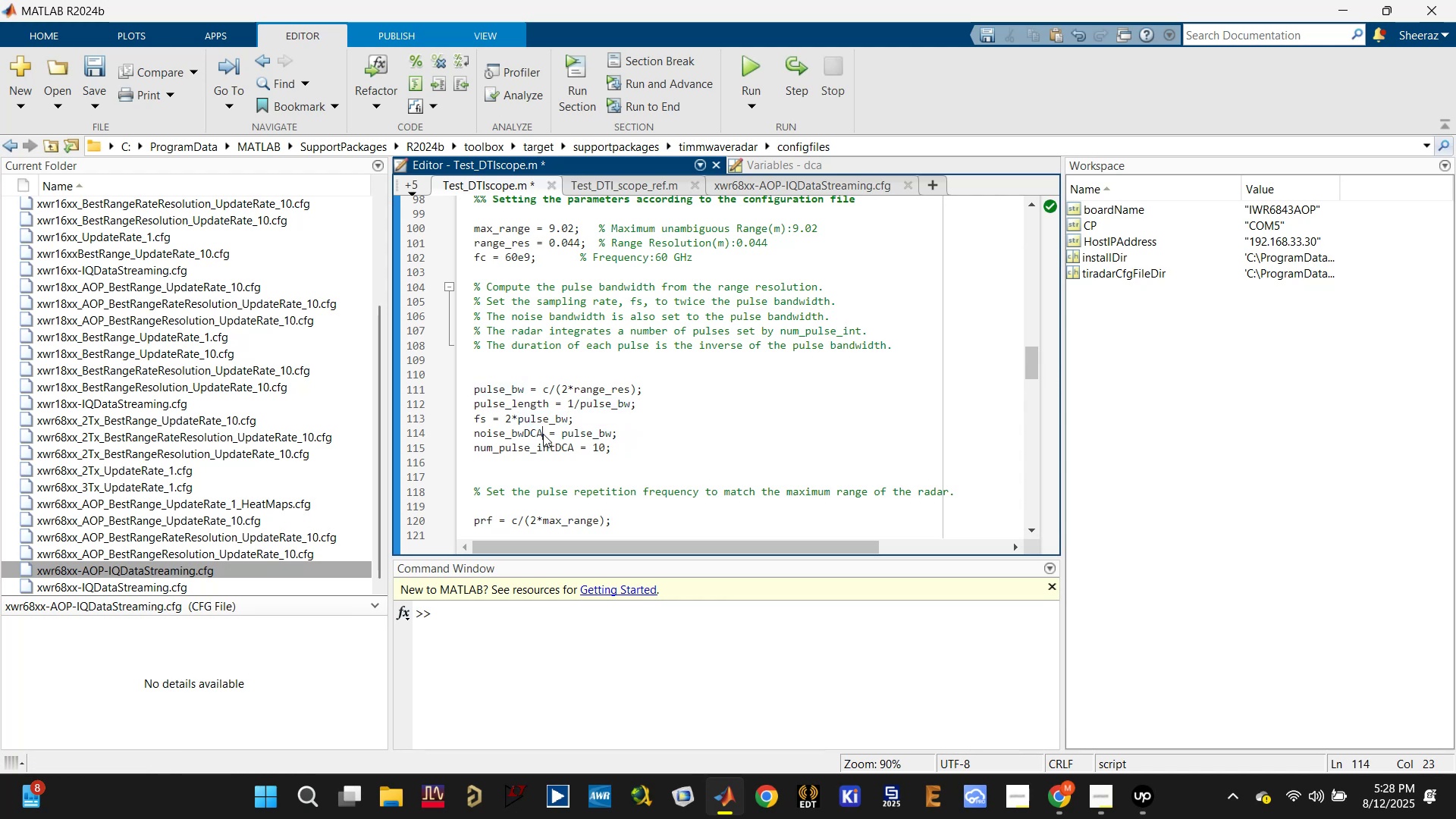 
key(Backspace)
 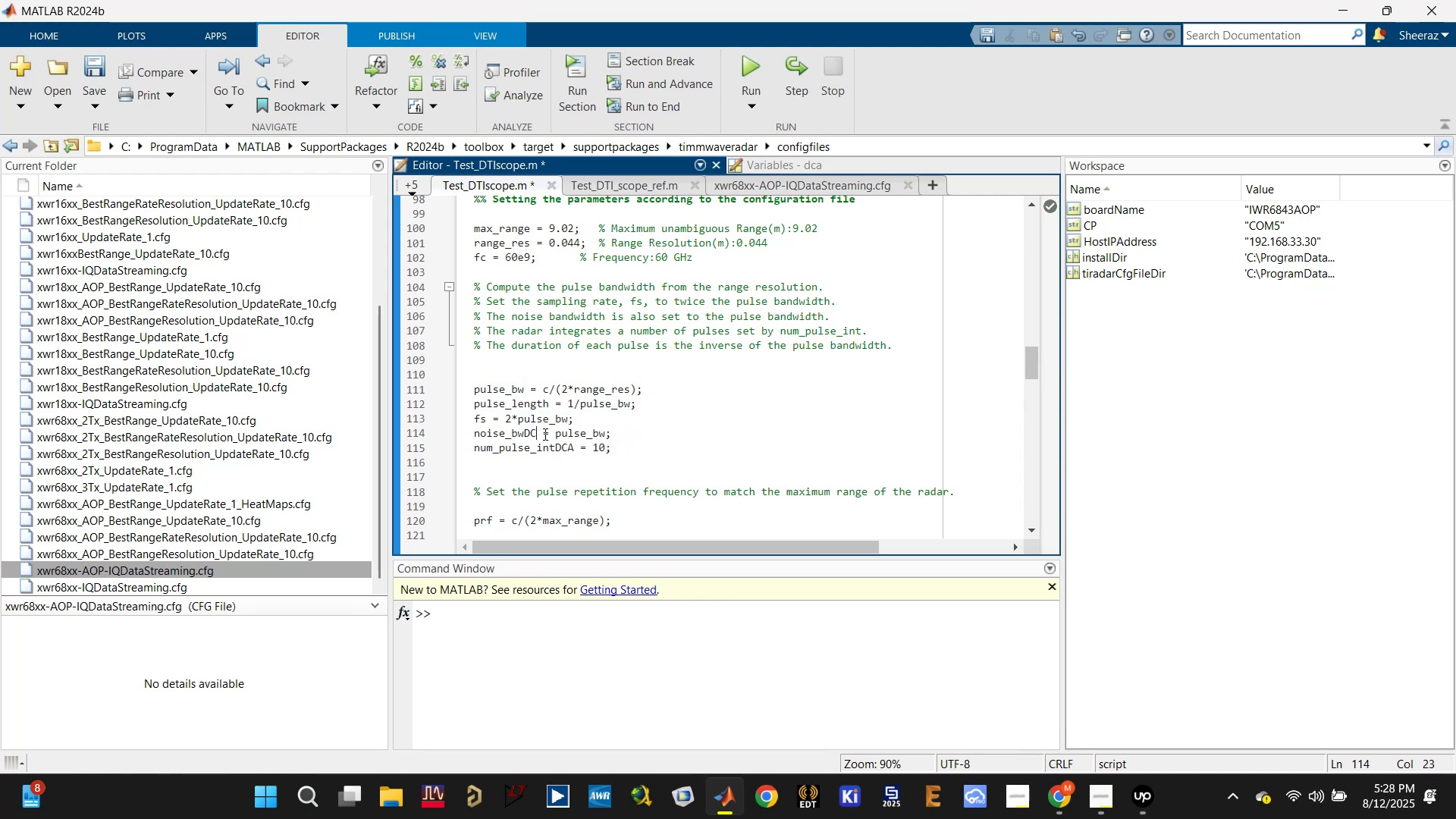 
key(Backspace)
 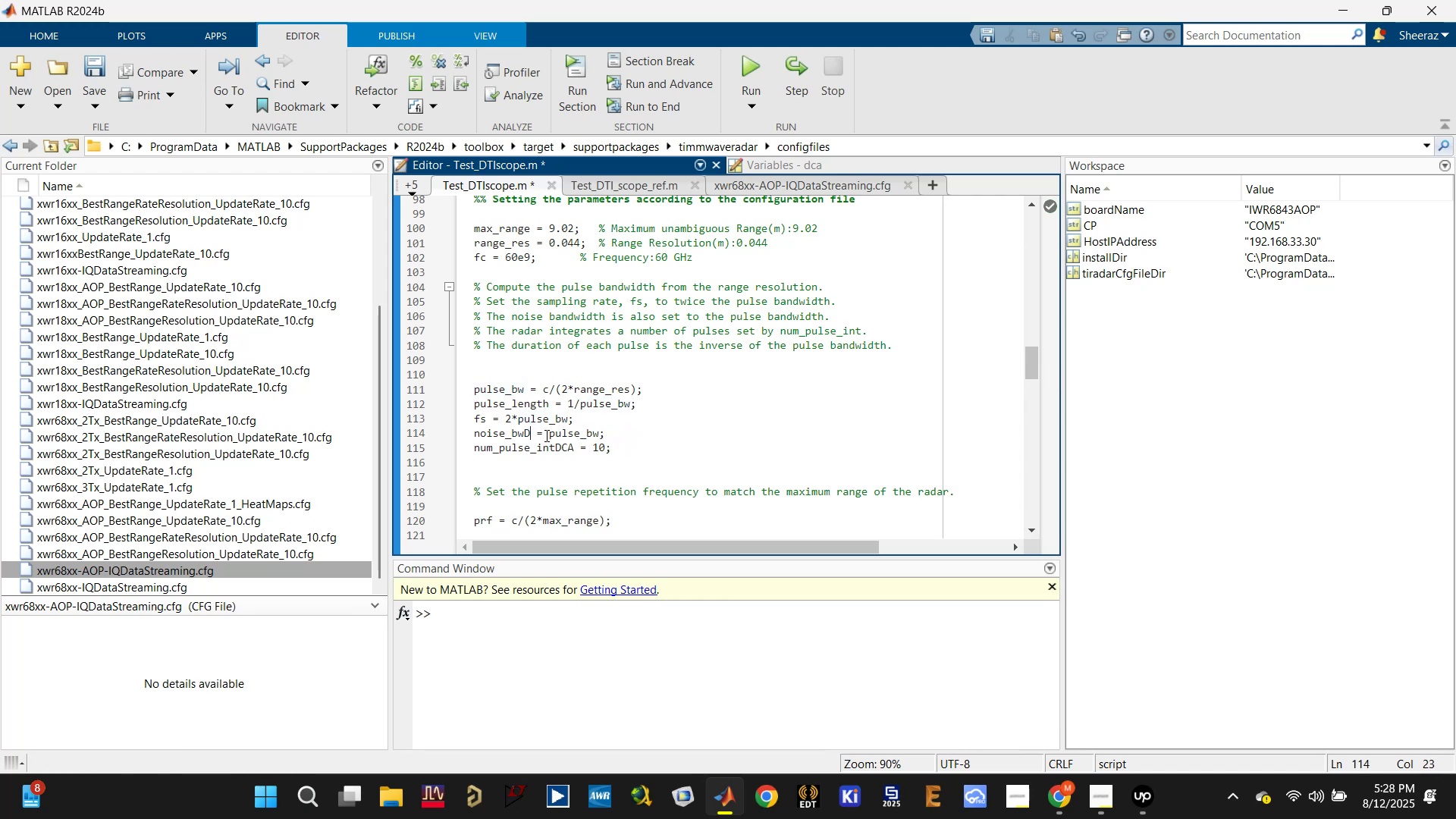 
key(Backspace)
 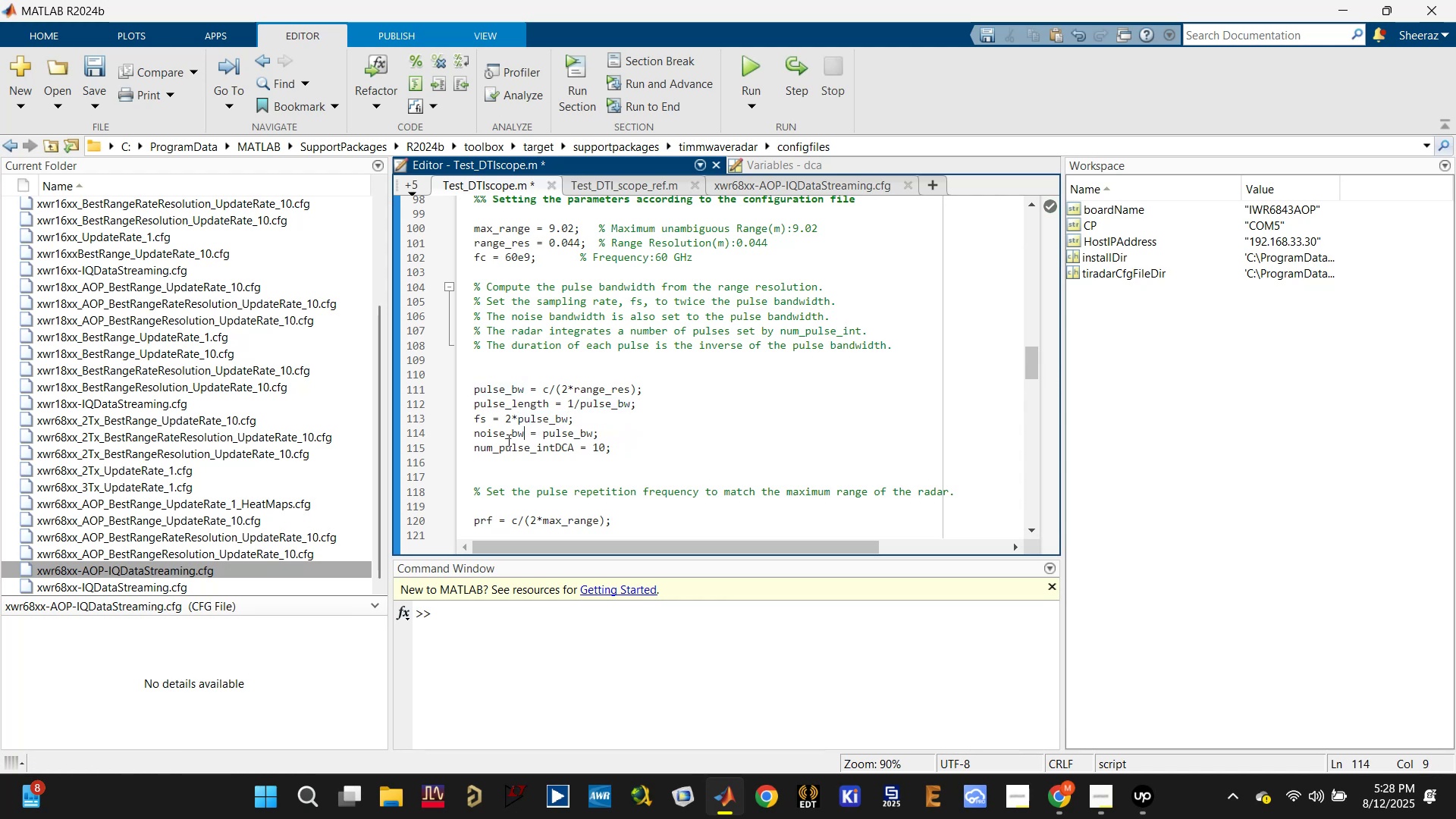 
left_click([501, 435])
 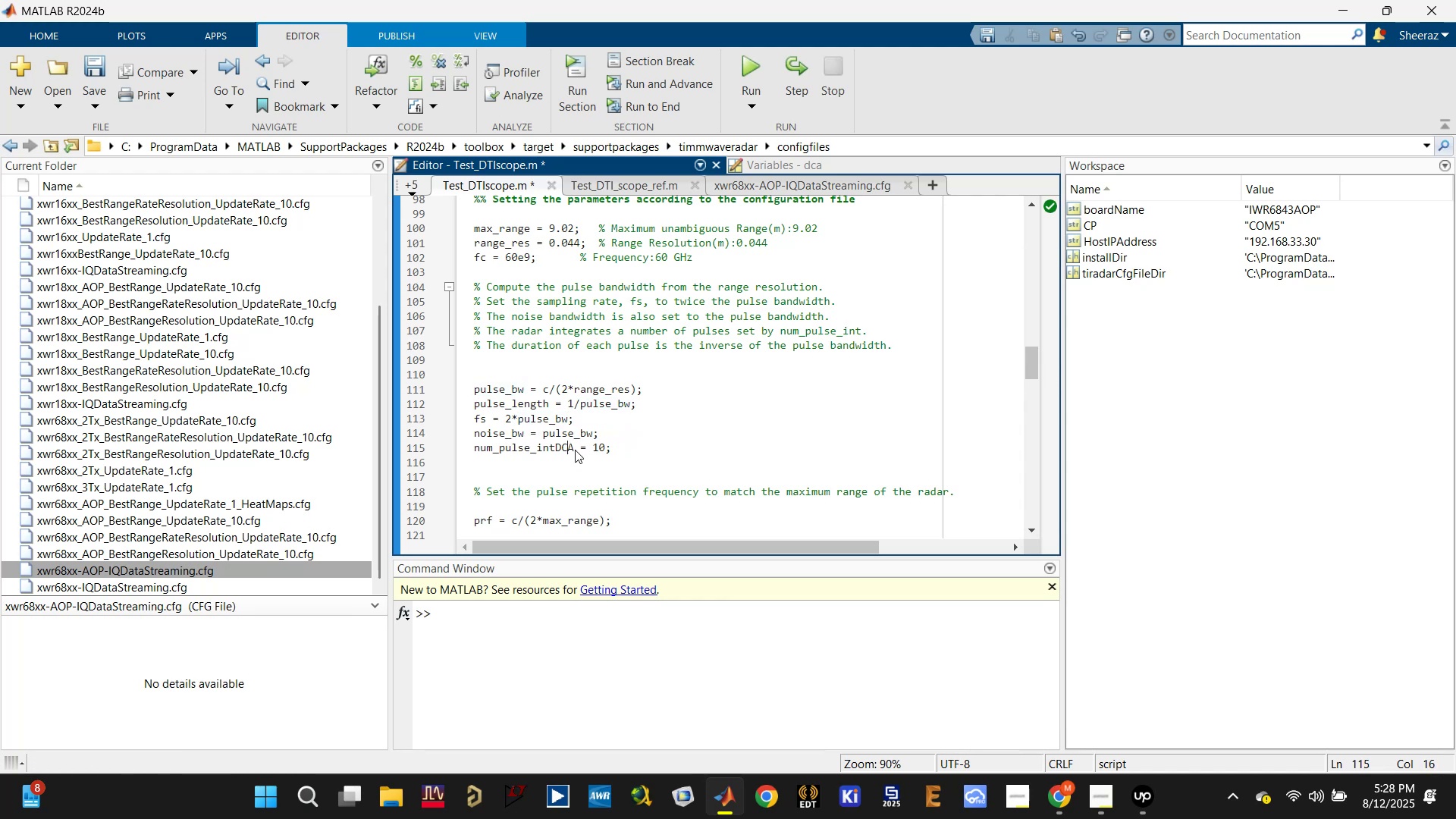 
left_click([572, 449])
 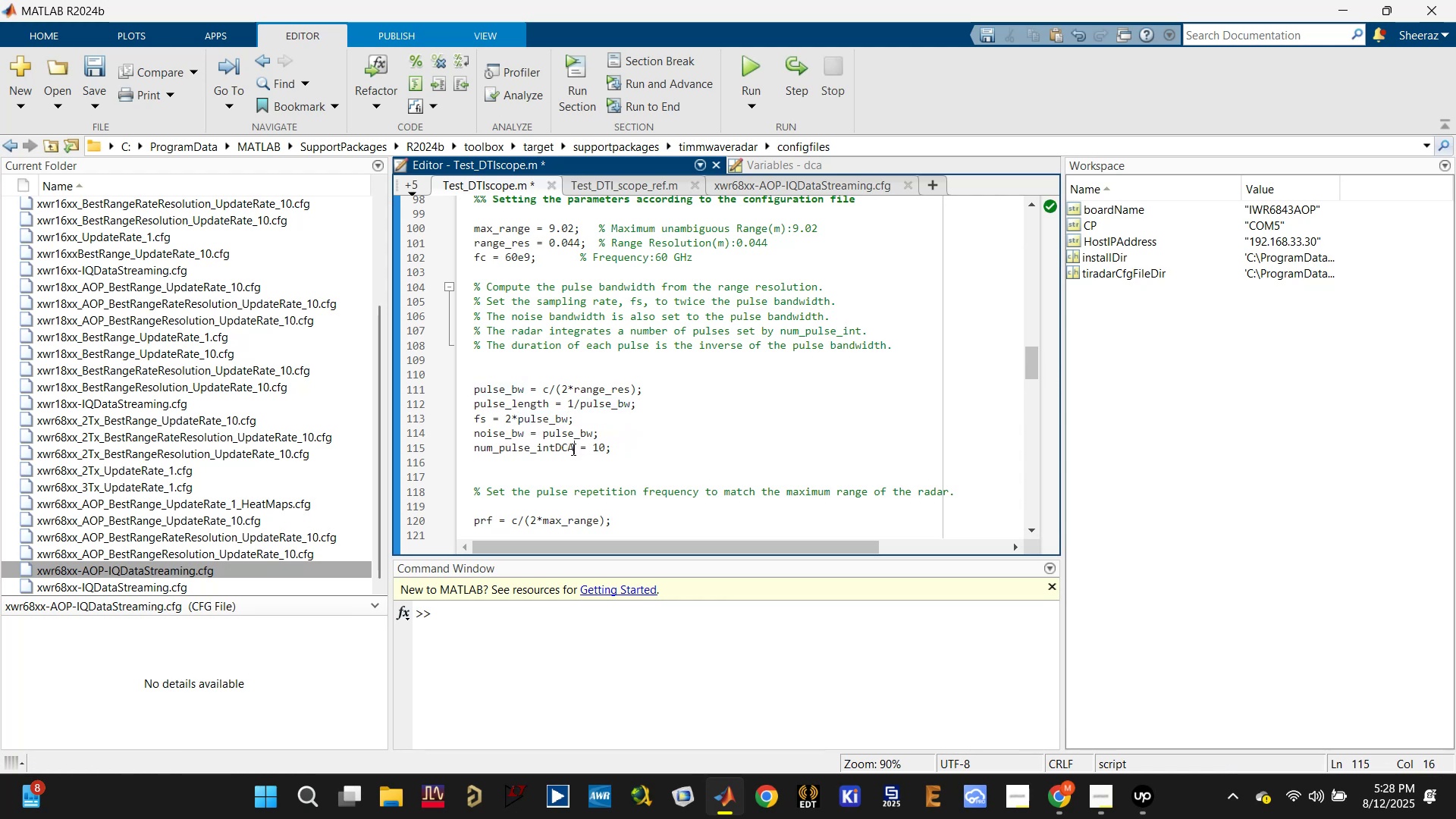 
key(Backspace)
 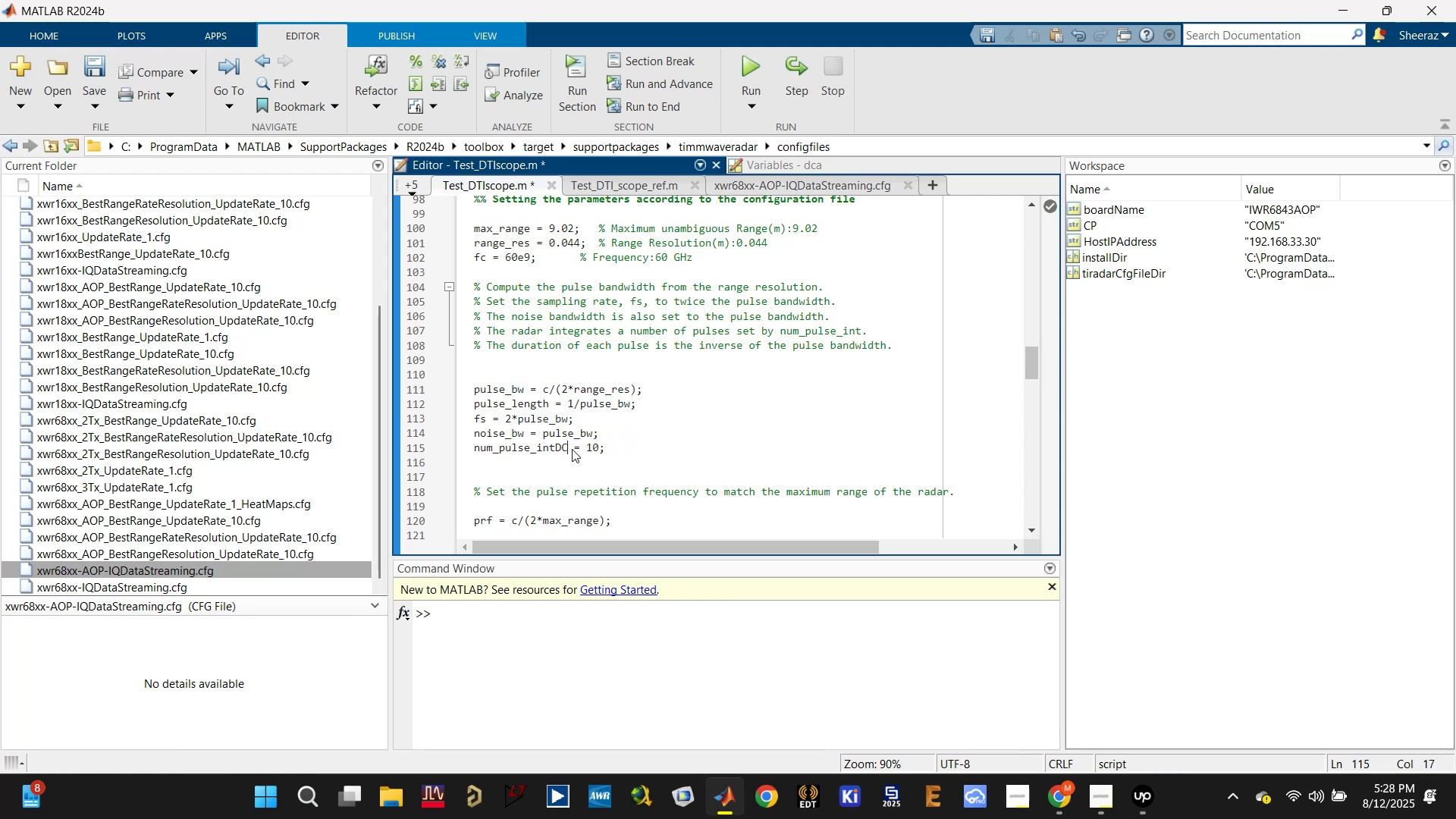 
key(Backspace)
 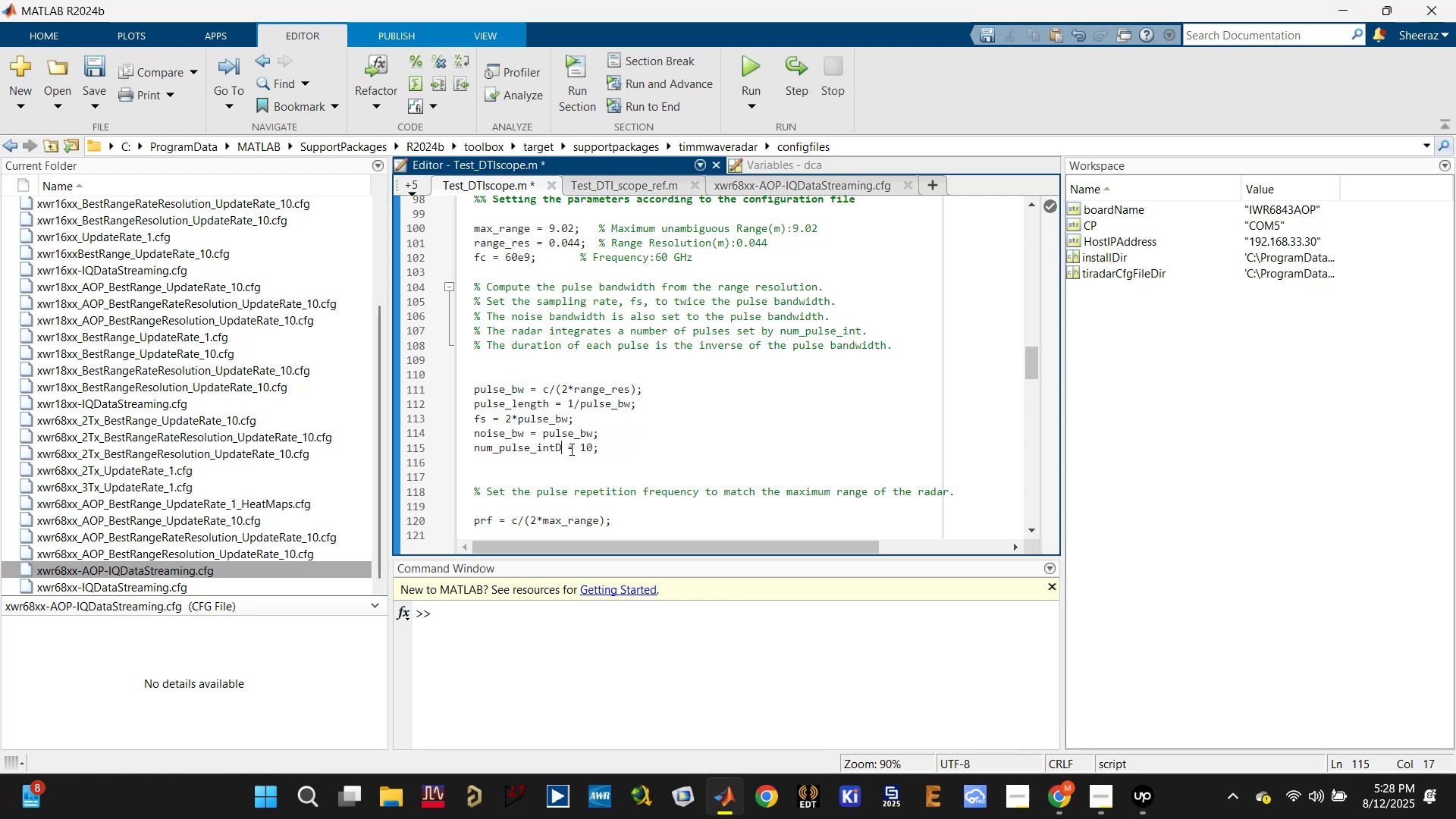 
key(Backspace)
 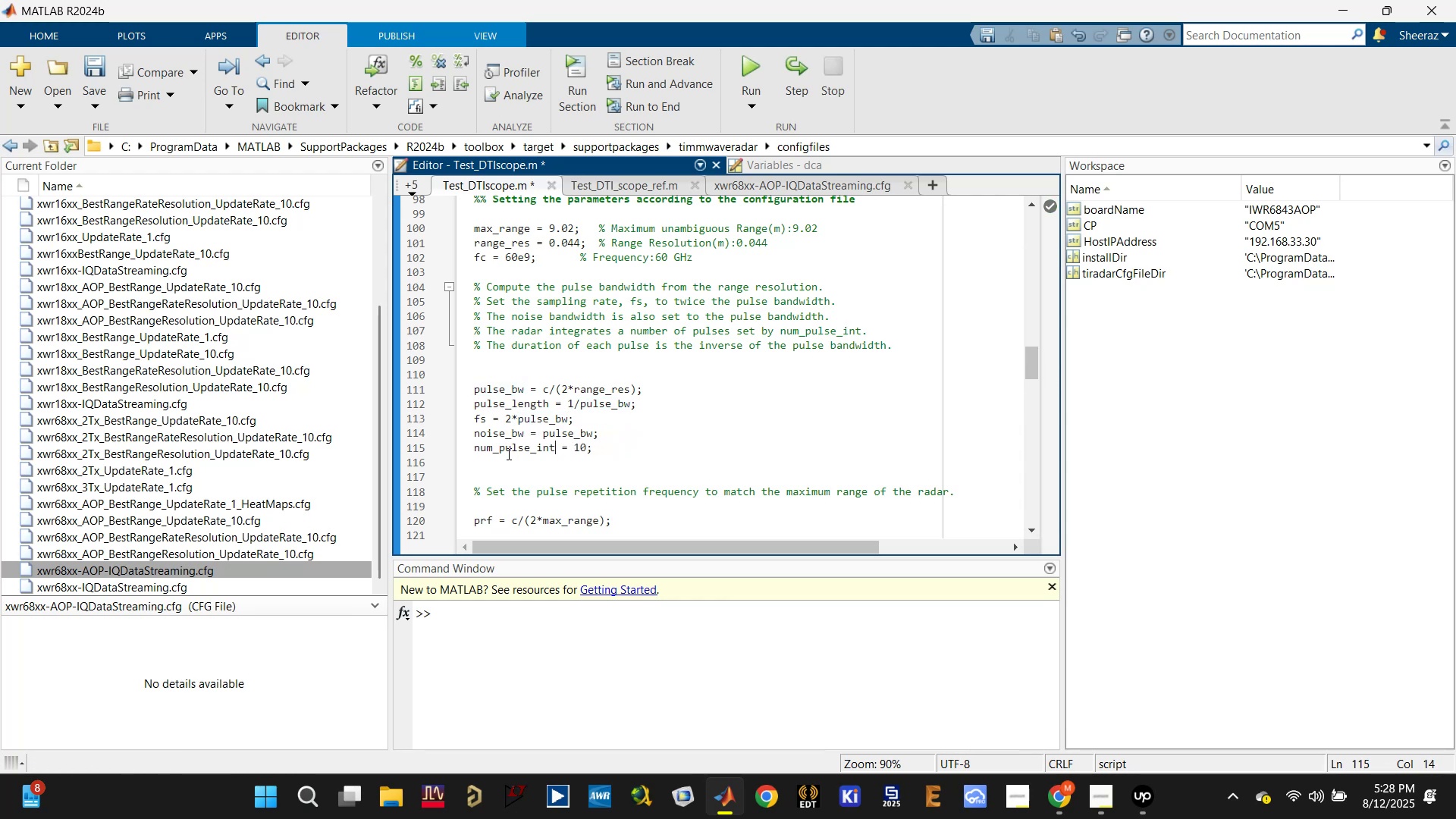 
left_click([507, 446])
 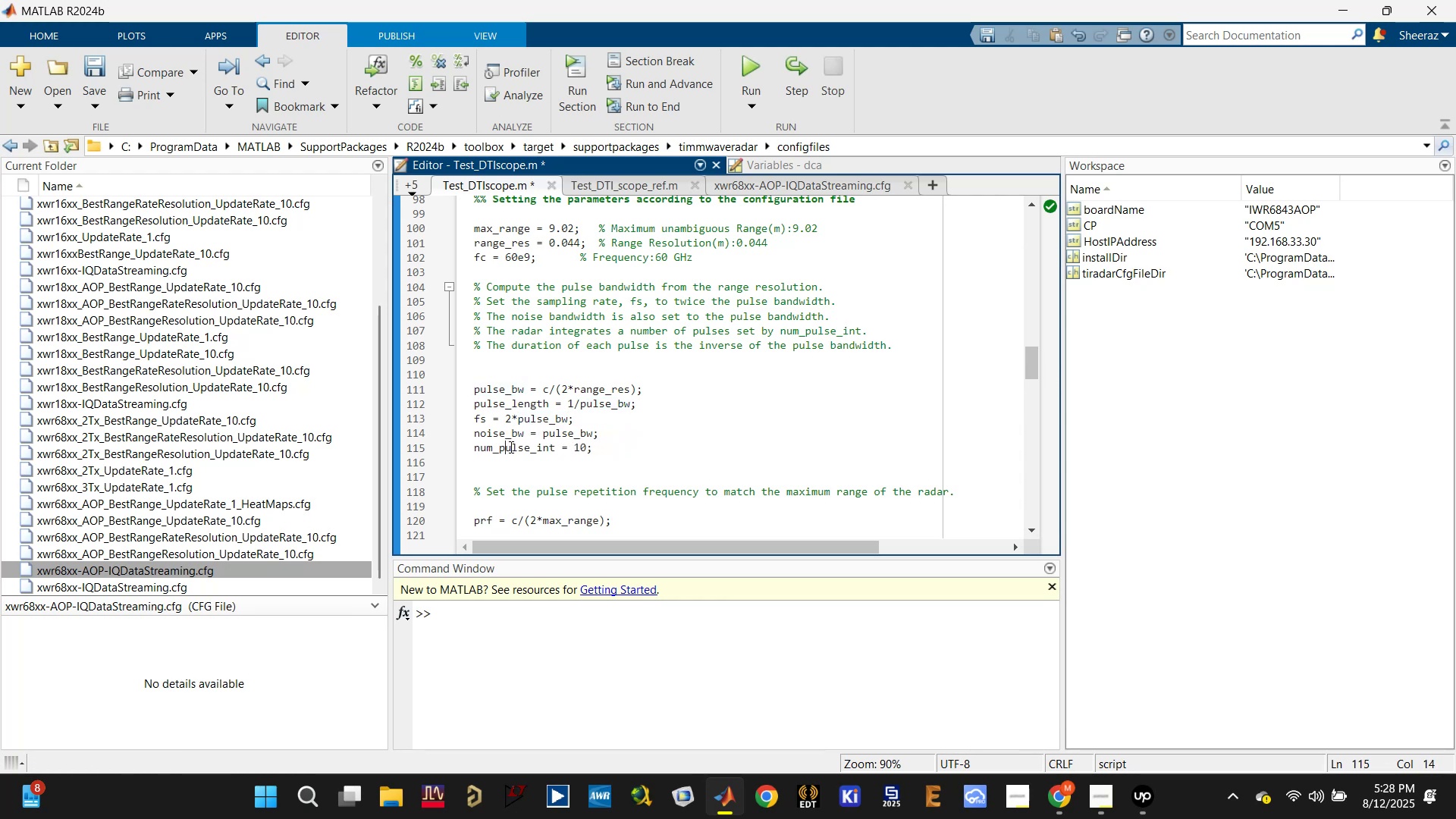 
key(Control+S)
 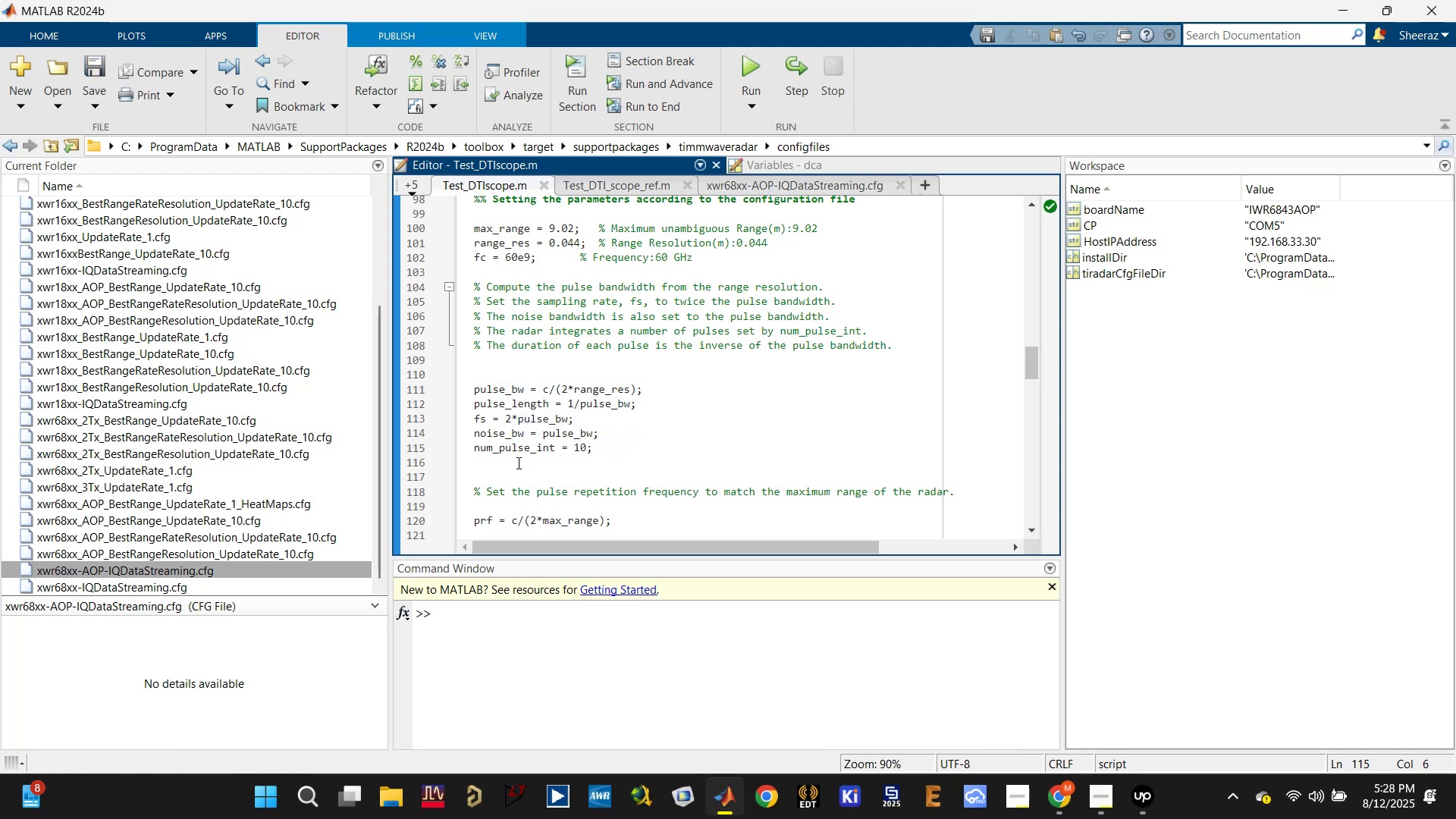 
left_click([516, 469])
 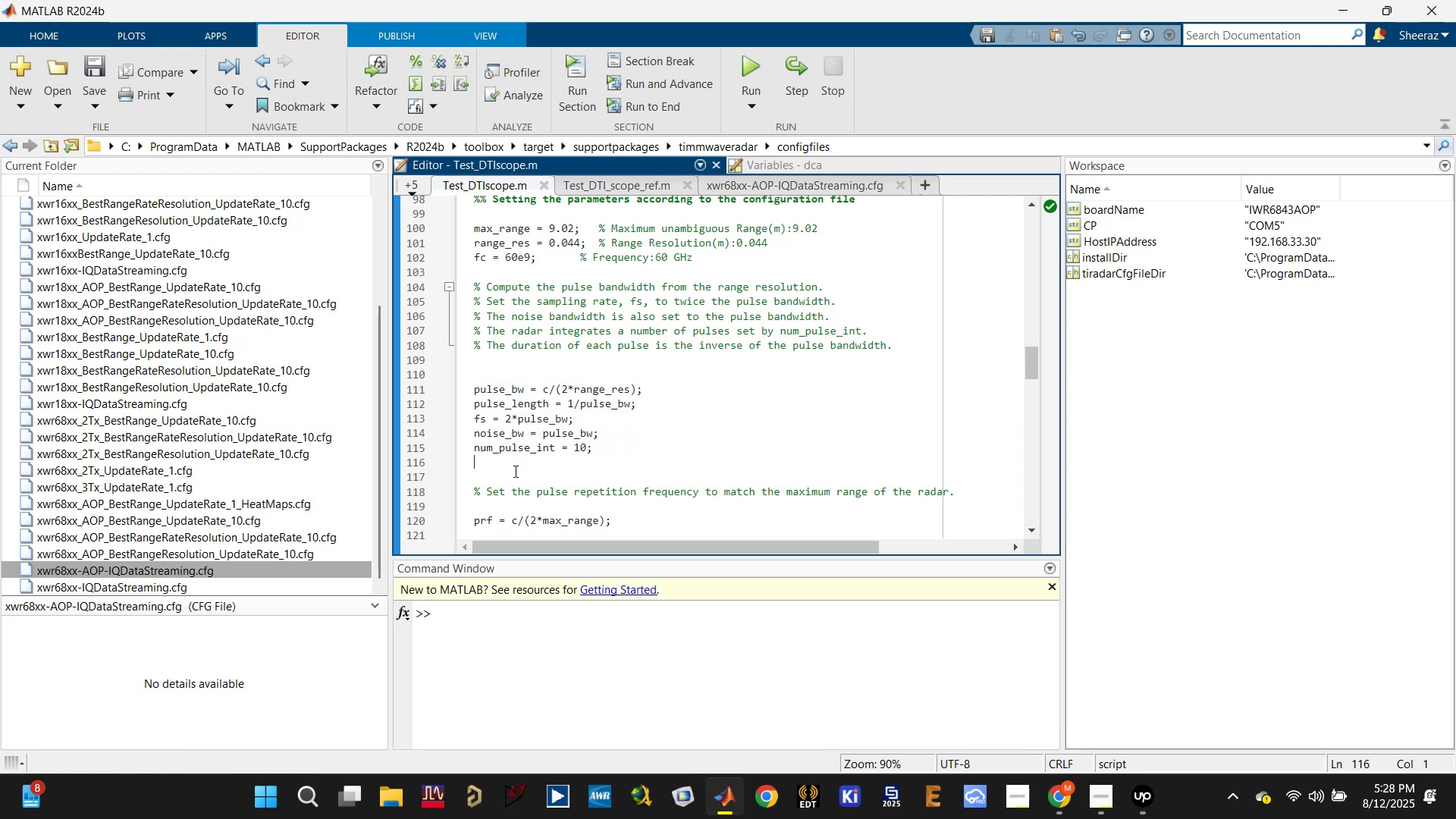 
left_click([514, 471])
 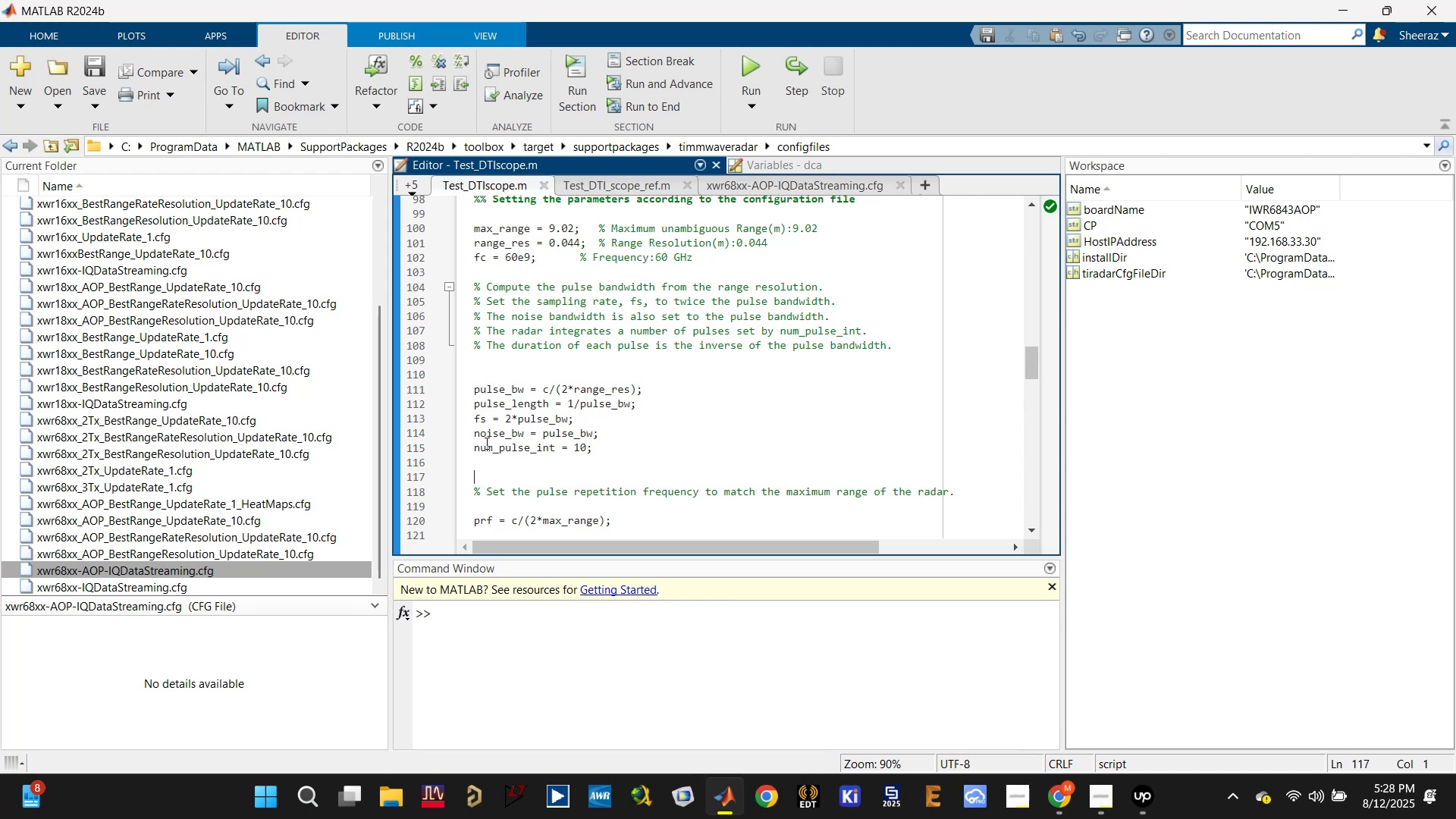 
double_click([503, 448])
 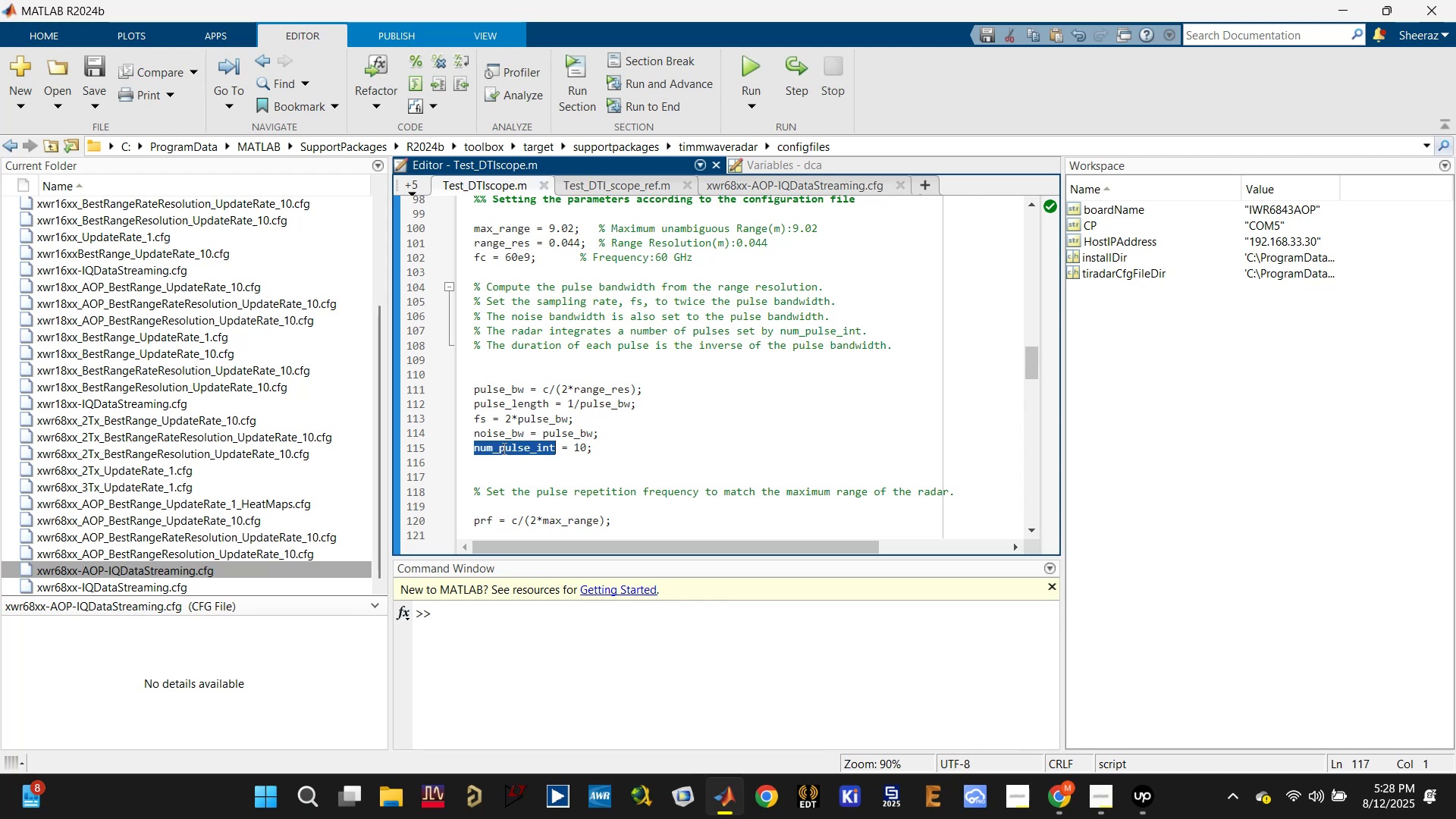 
triple_click([503, 448])
 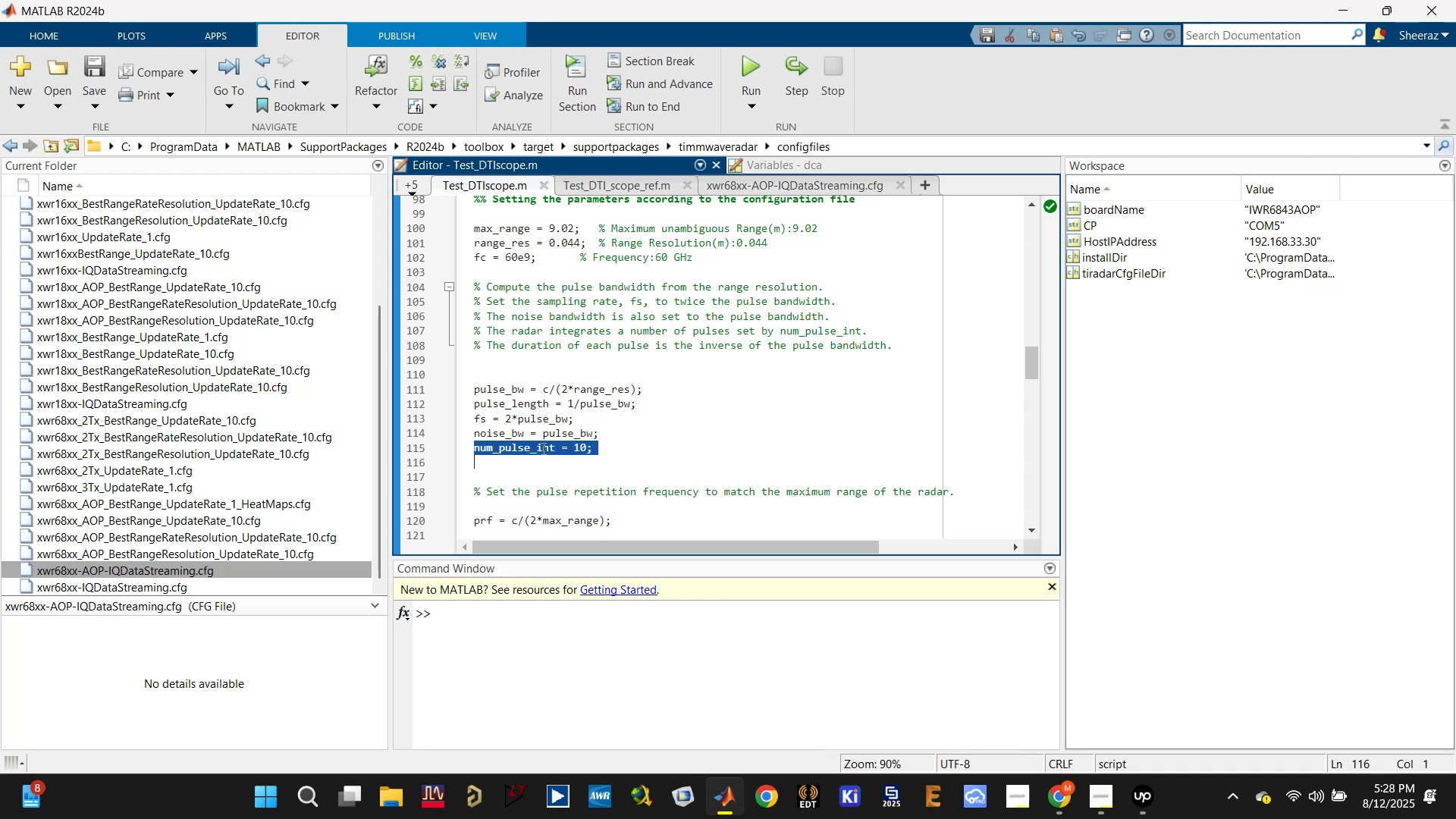 
scroll: coordinate [547, 398], scroll_direction: up, amount: 13.0
 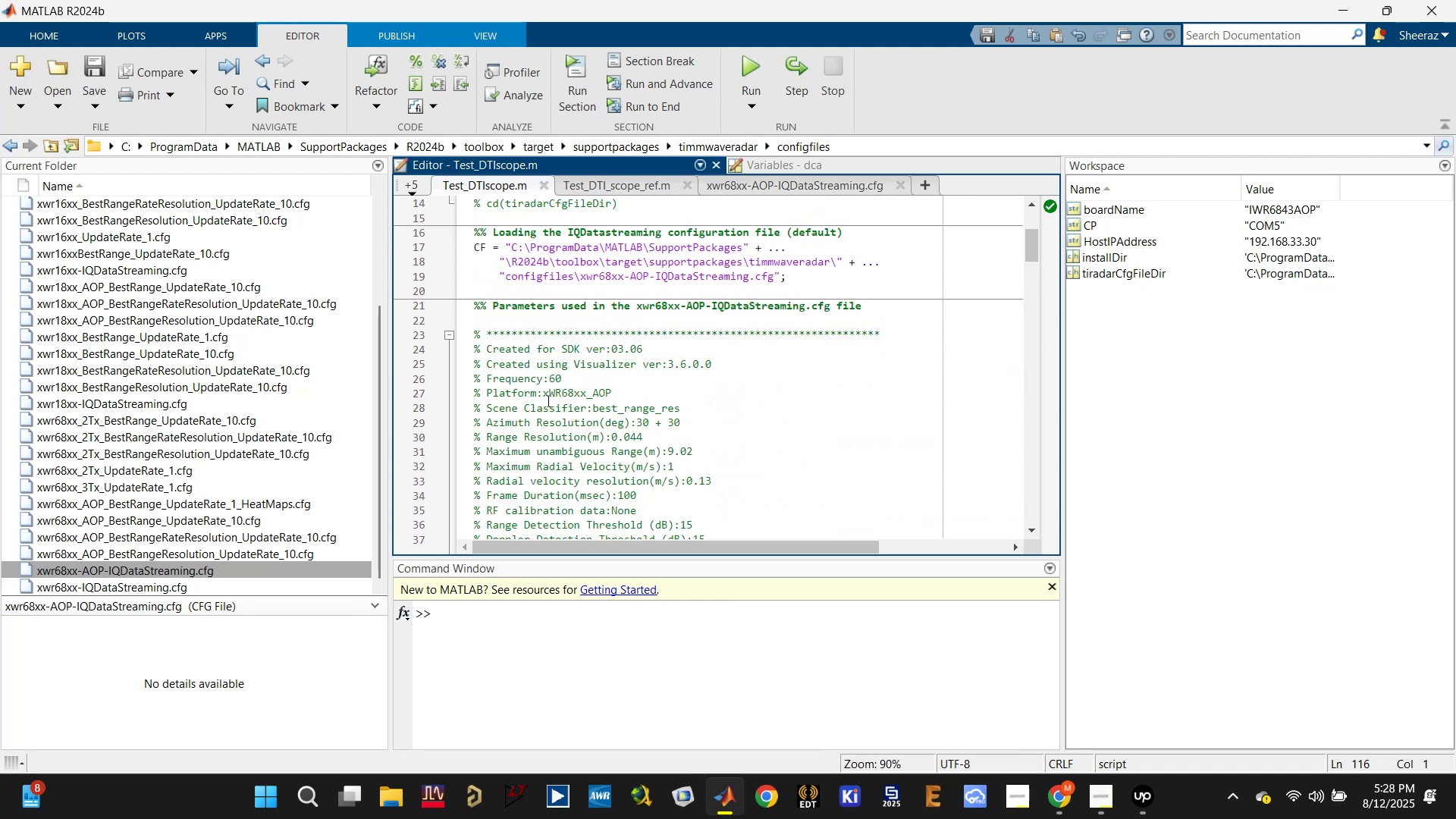 
scroll: coordinate [546, 403], scroll_direction: down, amount: 1.0
 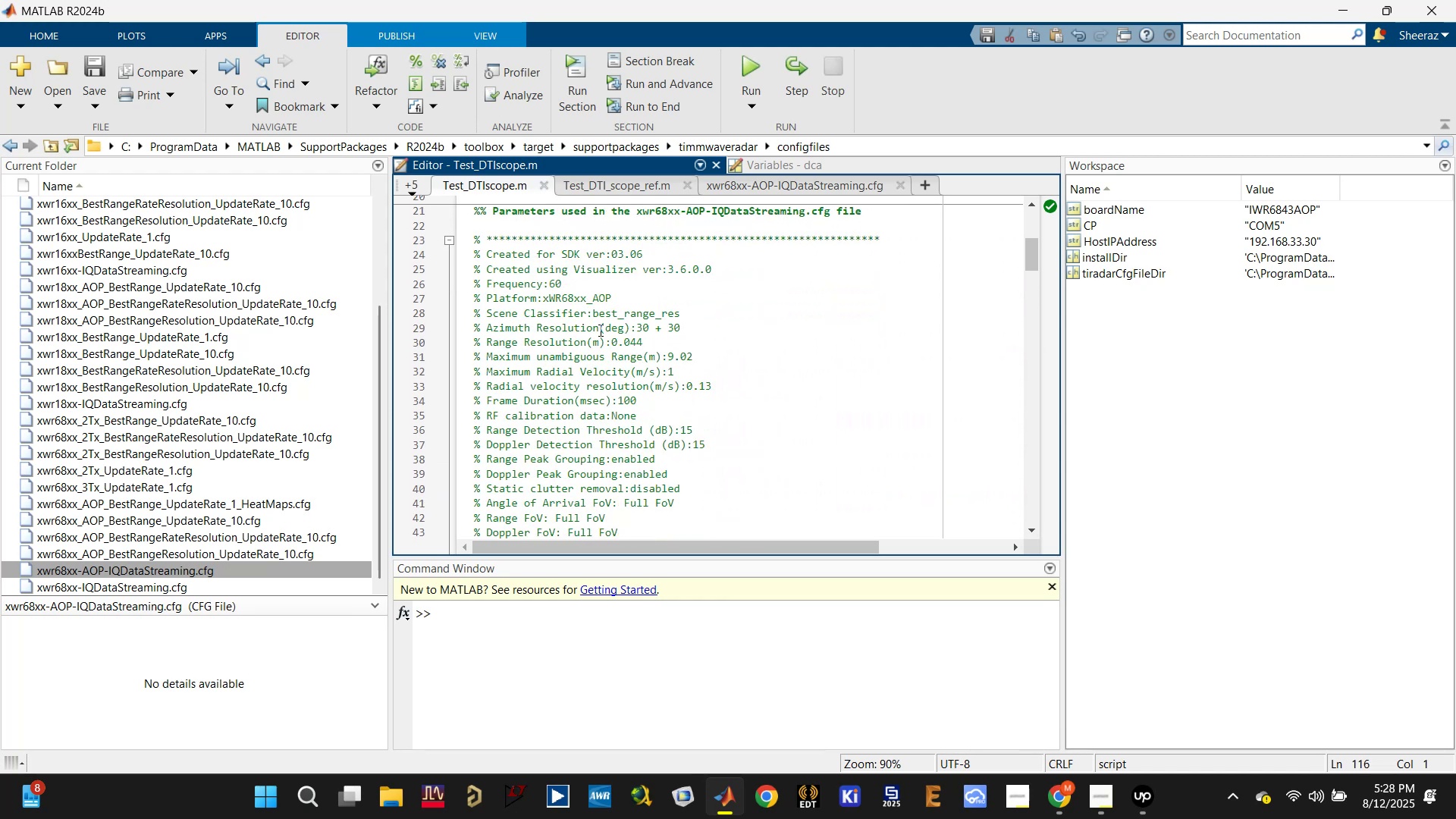 
left_click([601, 313])
 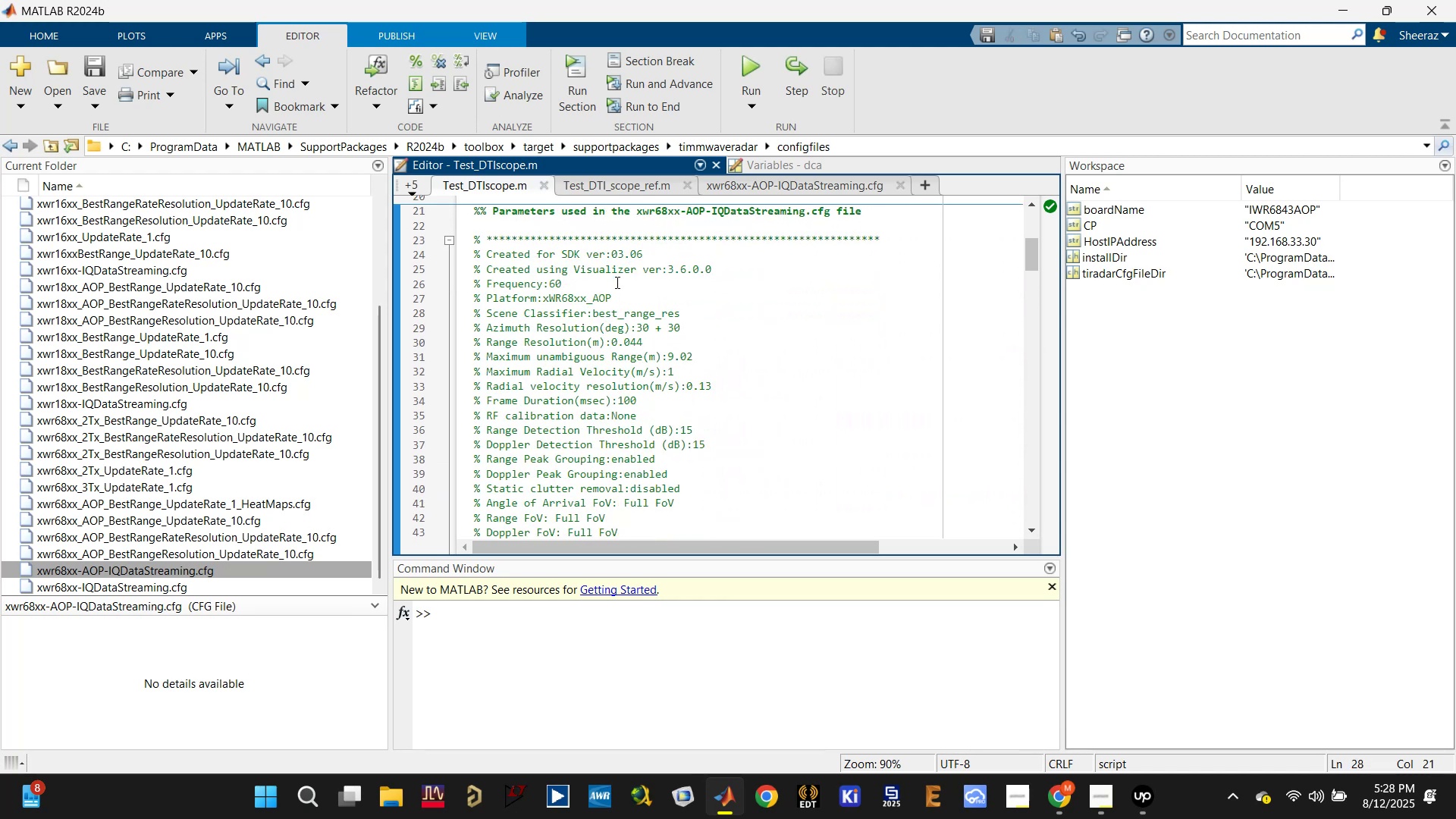 
left_click([533, 301])
 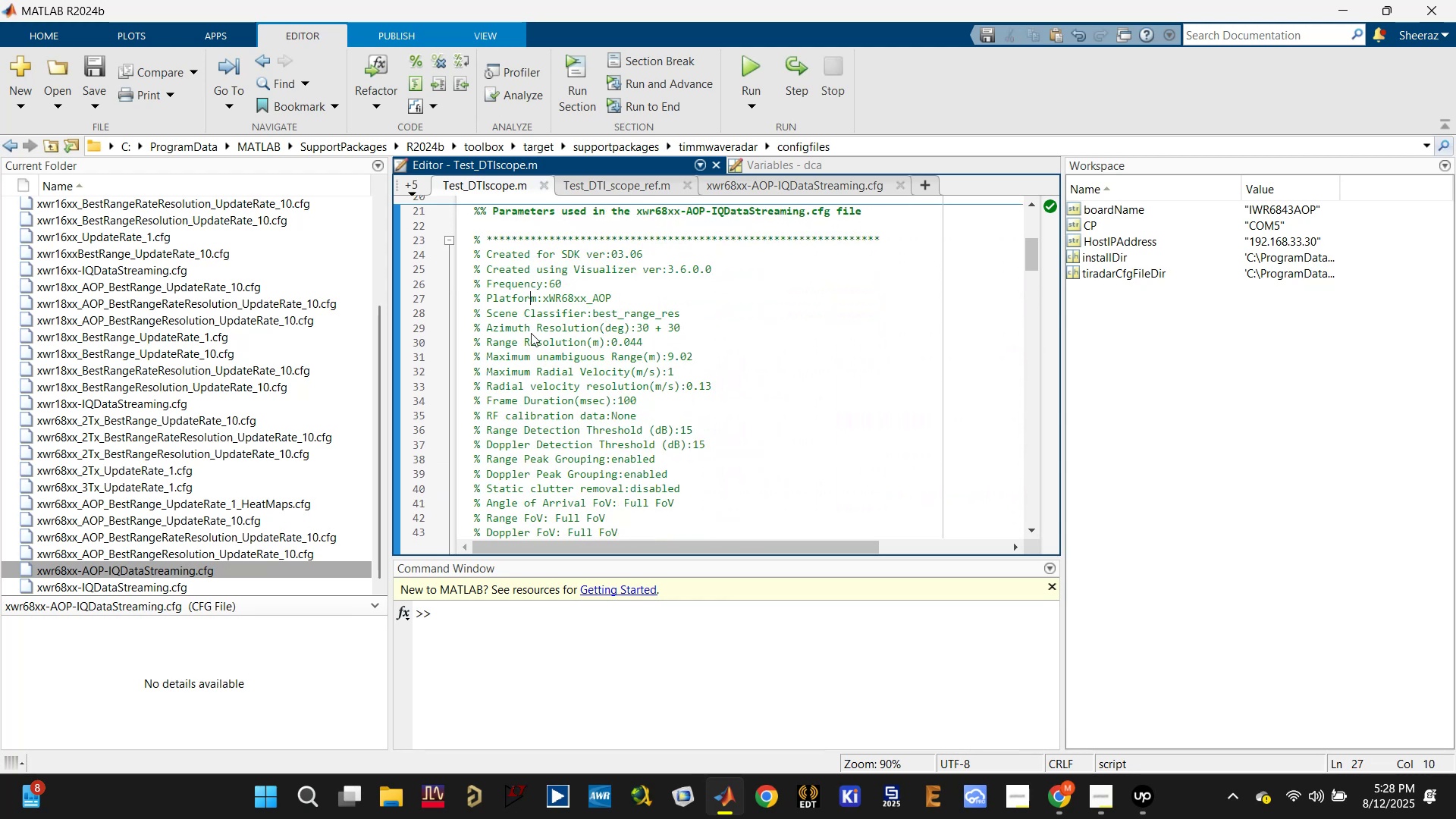 
left_click([531, 333])
 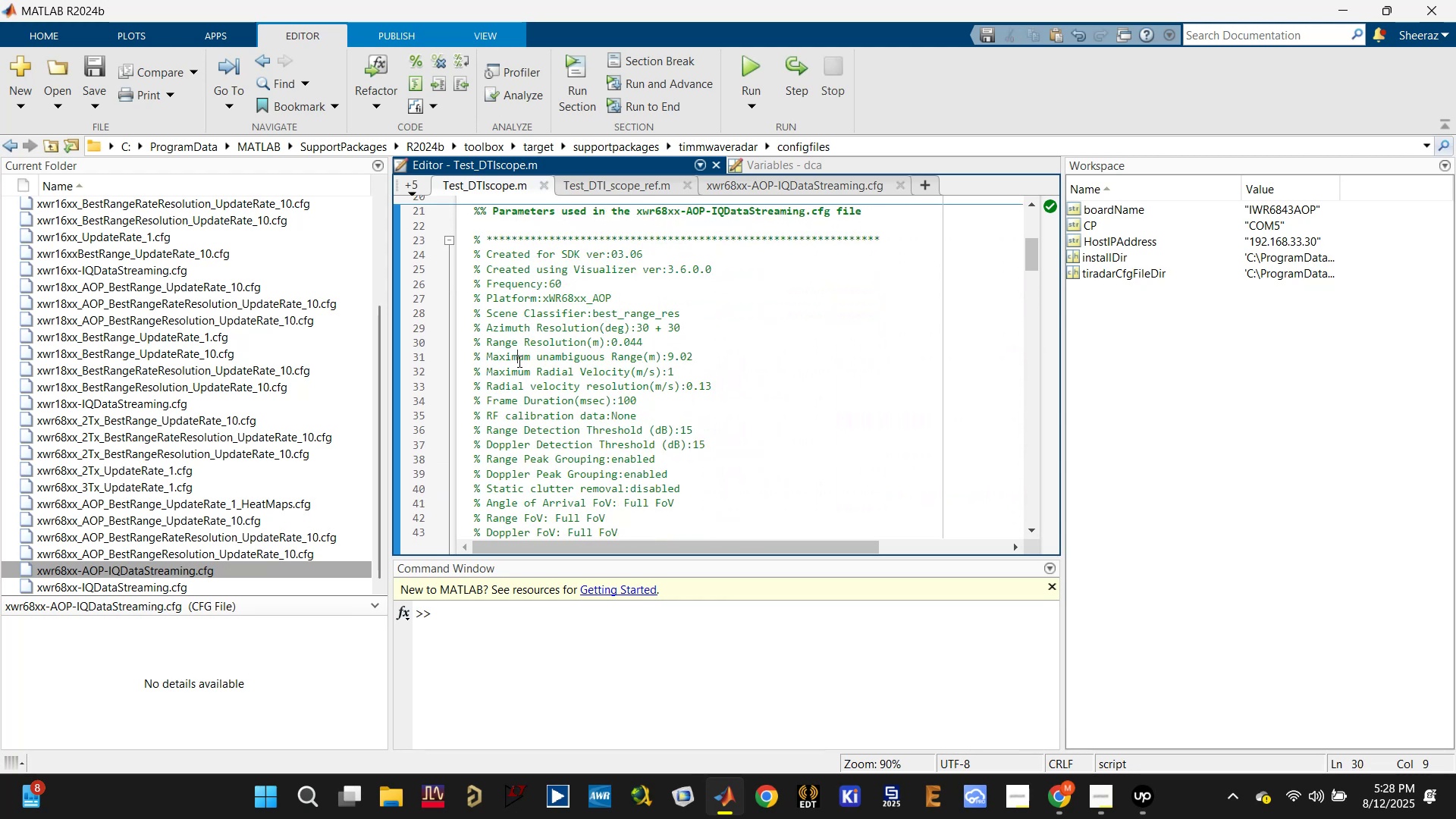 
left_click([516, 375])
 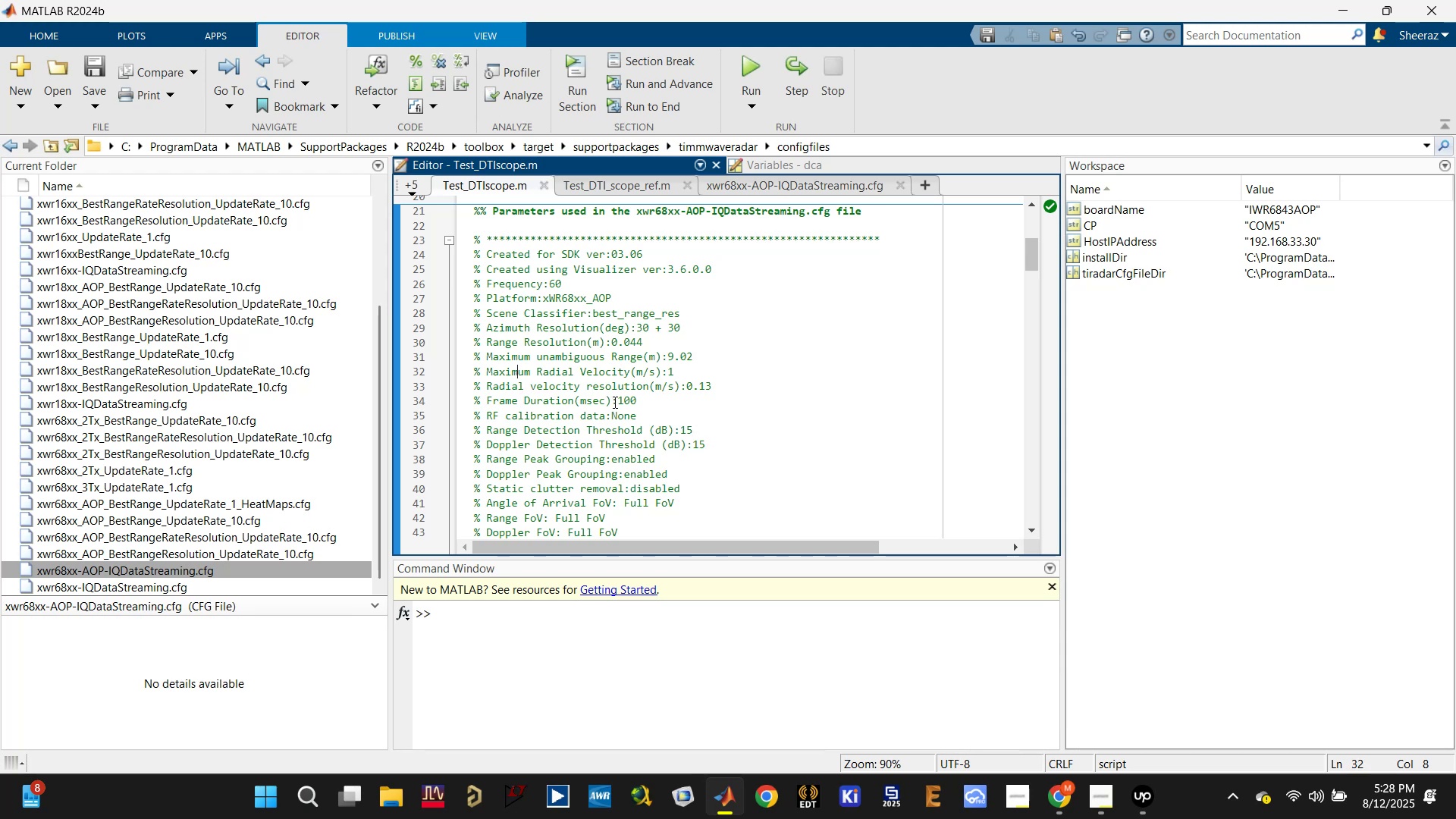 
double_click([598, 382])
 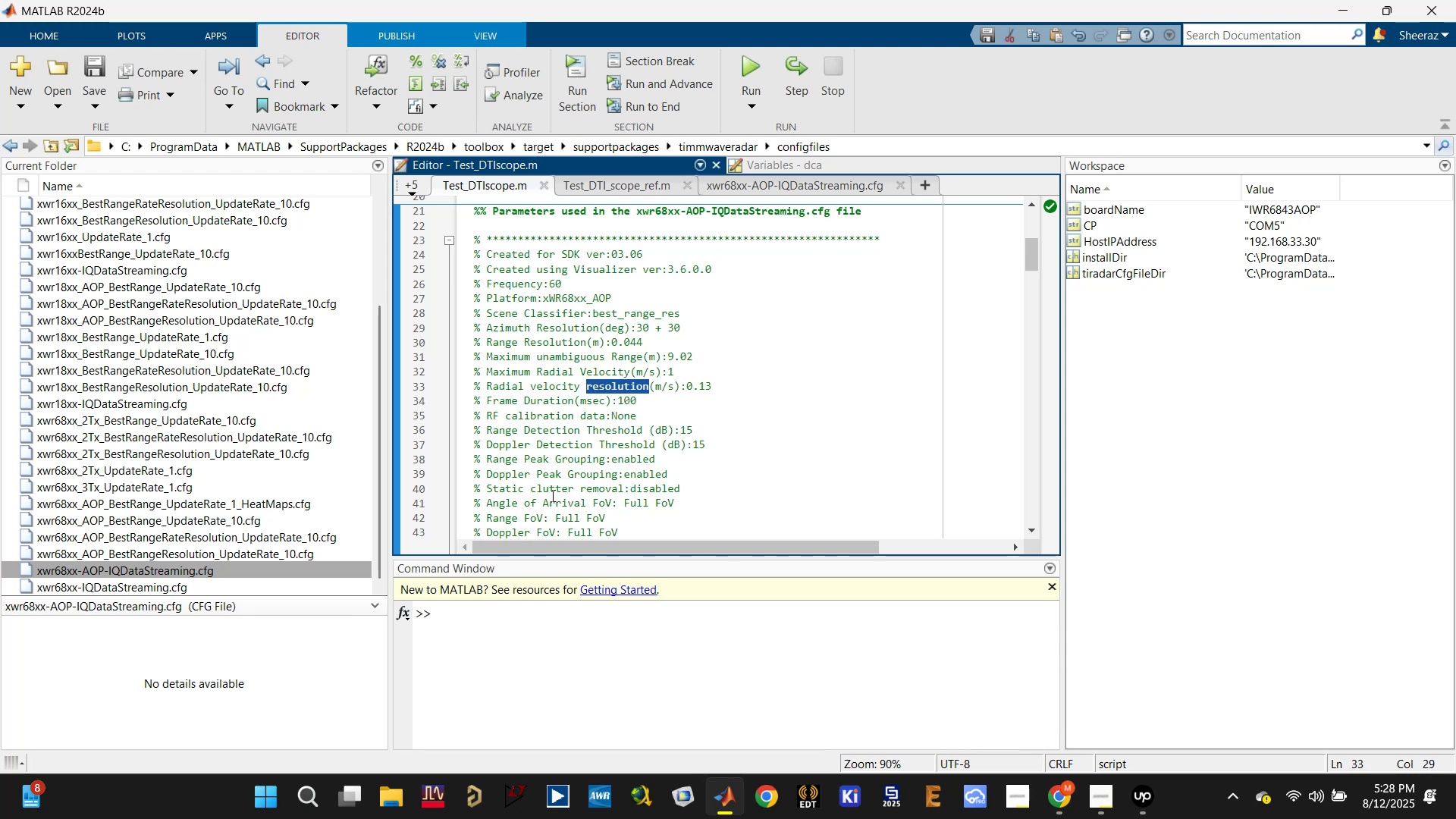 
double_click([528, 382])
 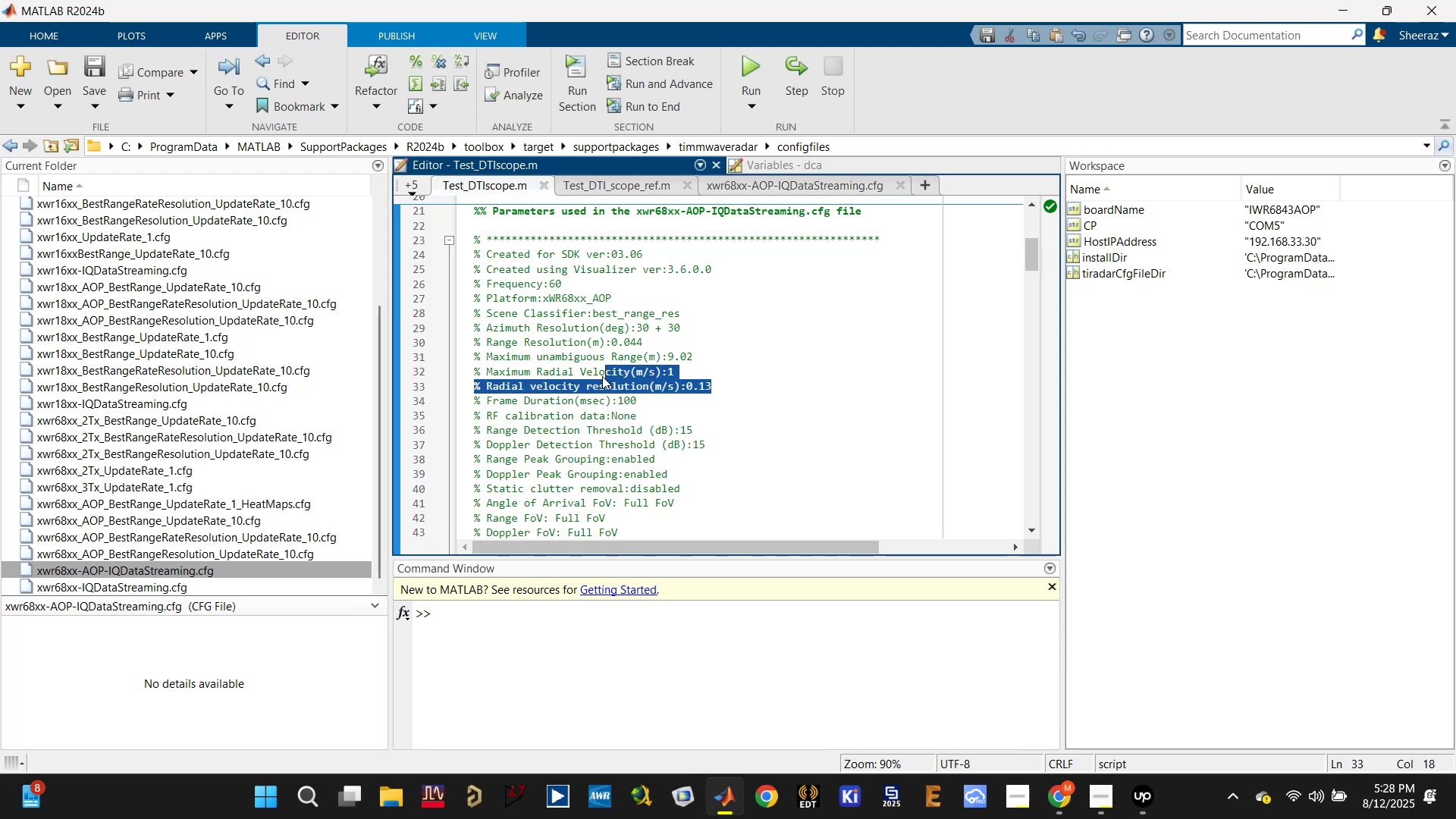 
key(Control+C)
 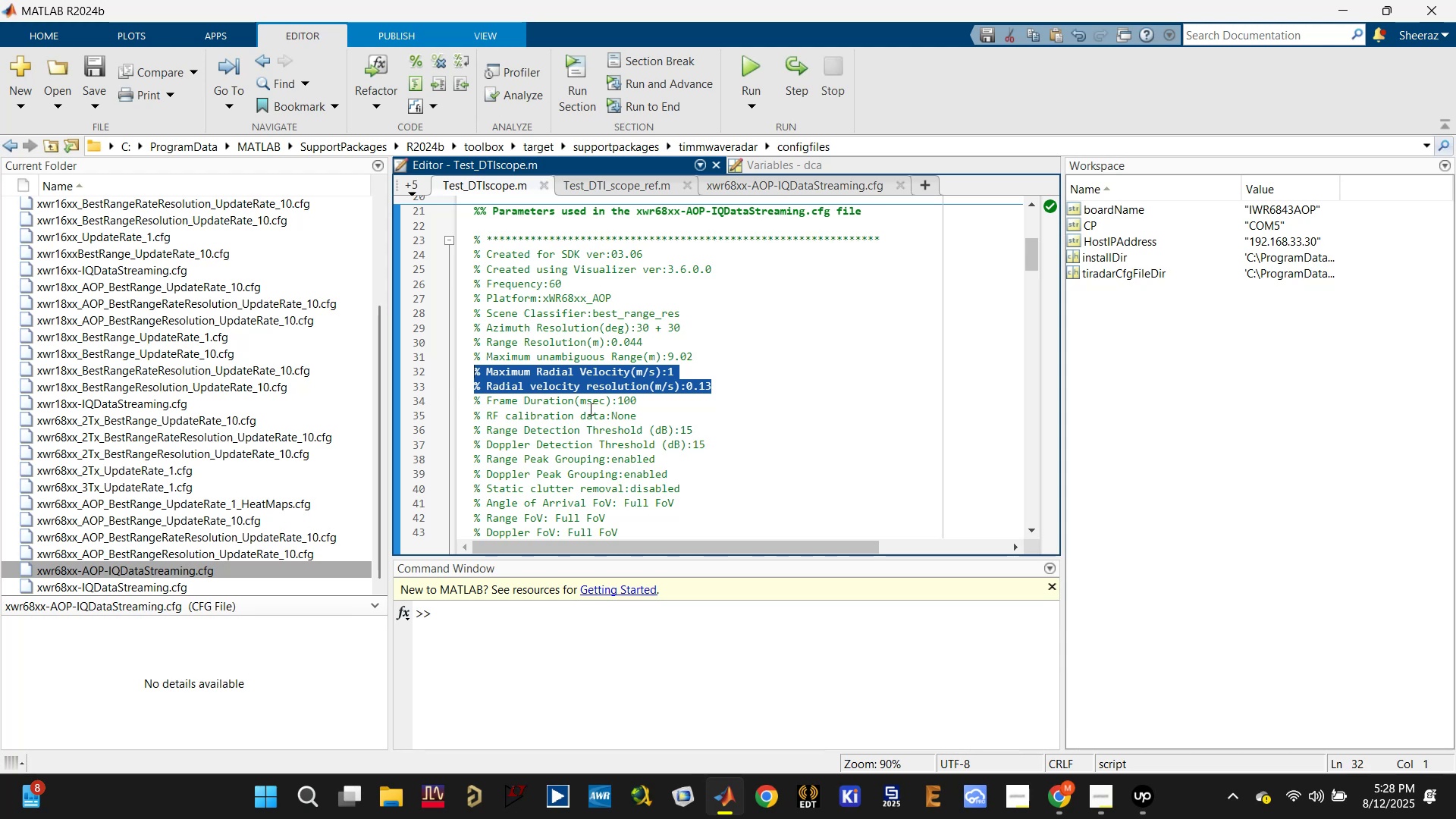 
scroll: coordinate [589, 410], scroll_direction: down, amount: 5.0
 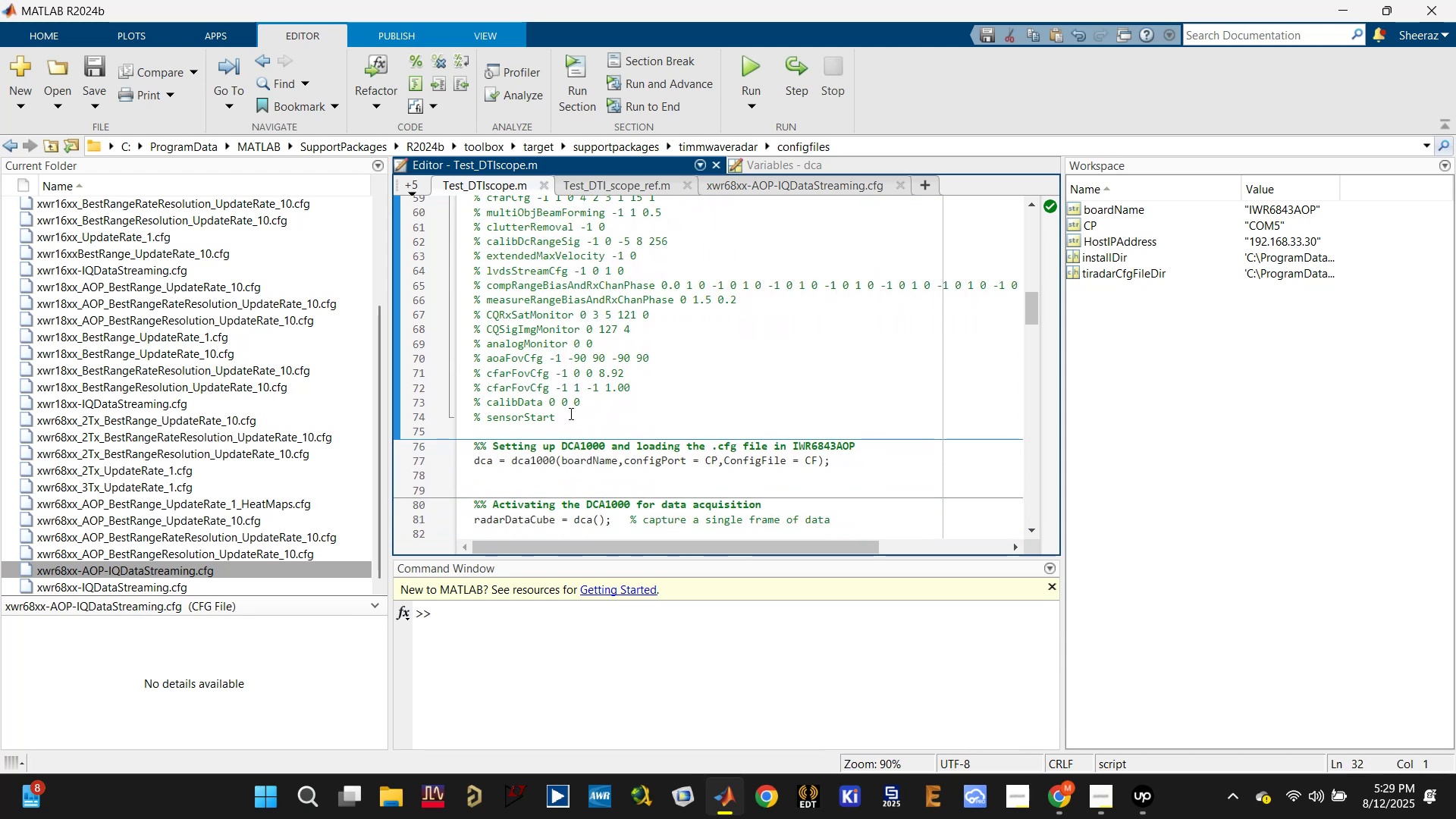 
scroll: coordinate [559, 412], scroll_direction: up, amount: 1.0
 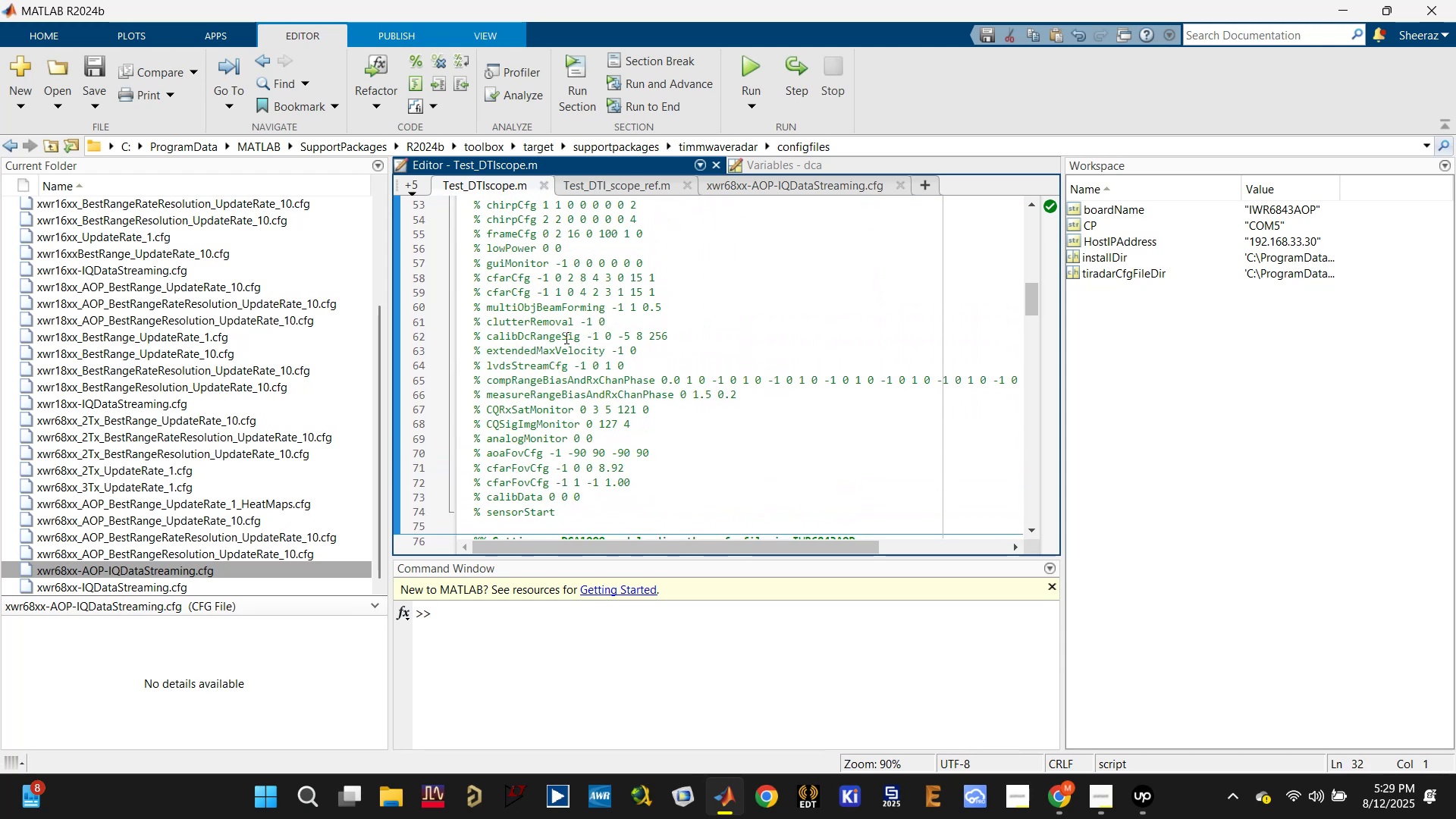 
double_click([657, 334])
 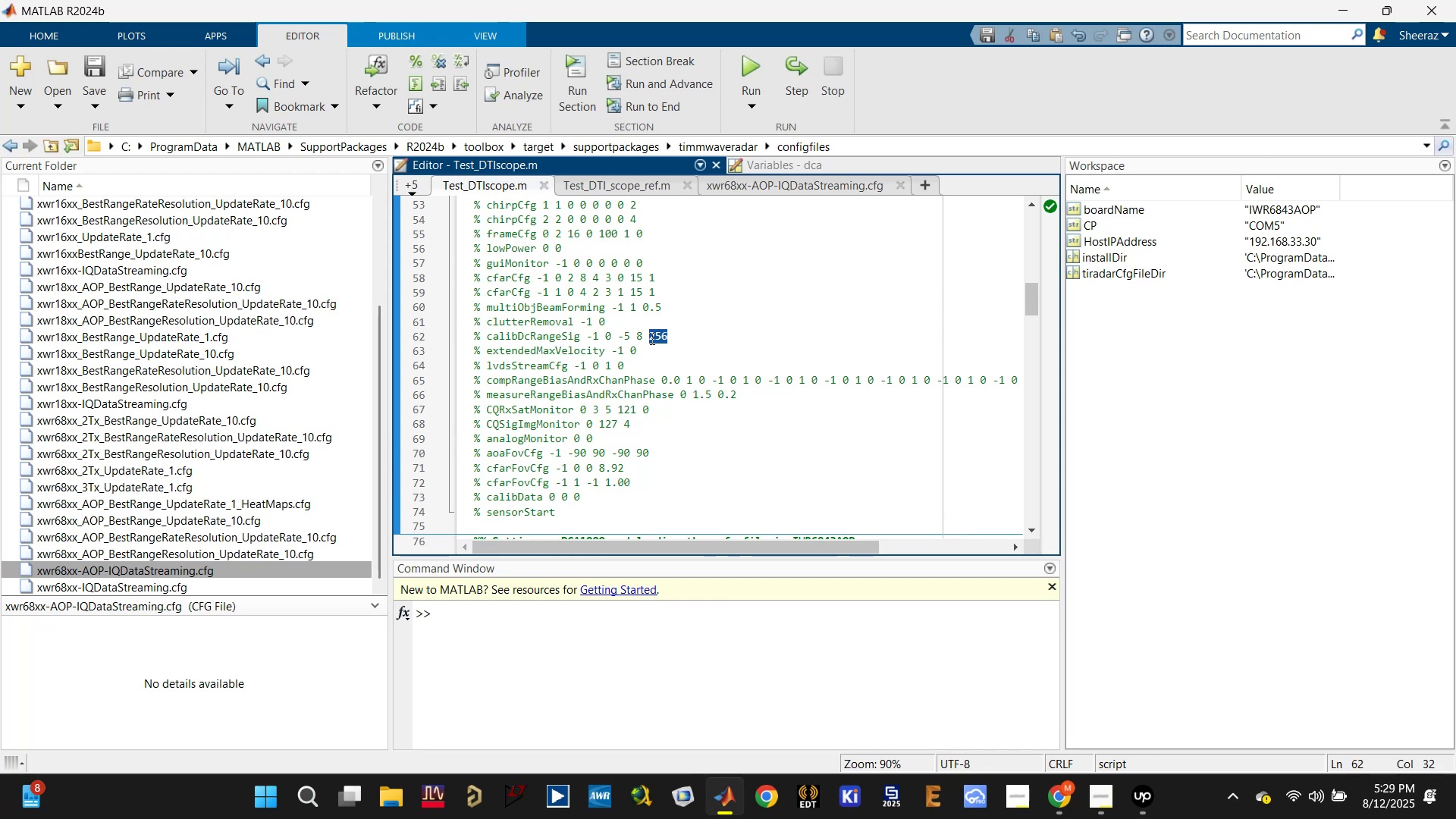 
scroll: coordinate [649, 340], scroll_direction: up, amount: 1.0
 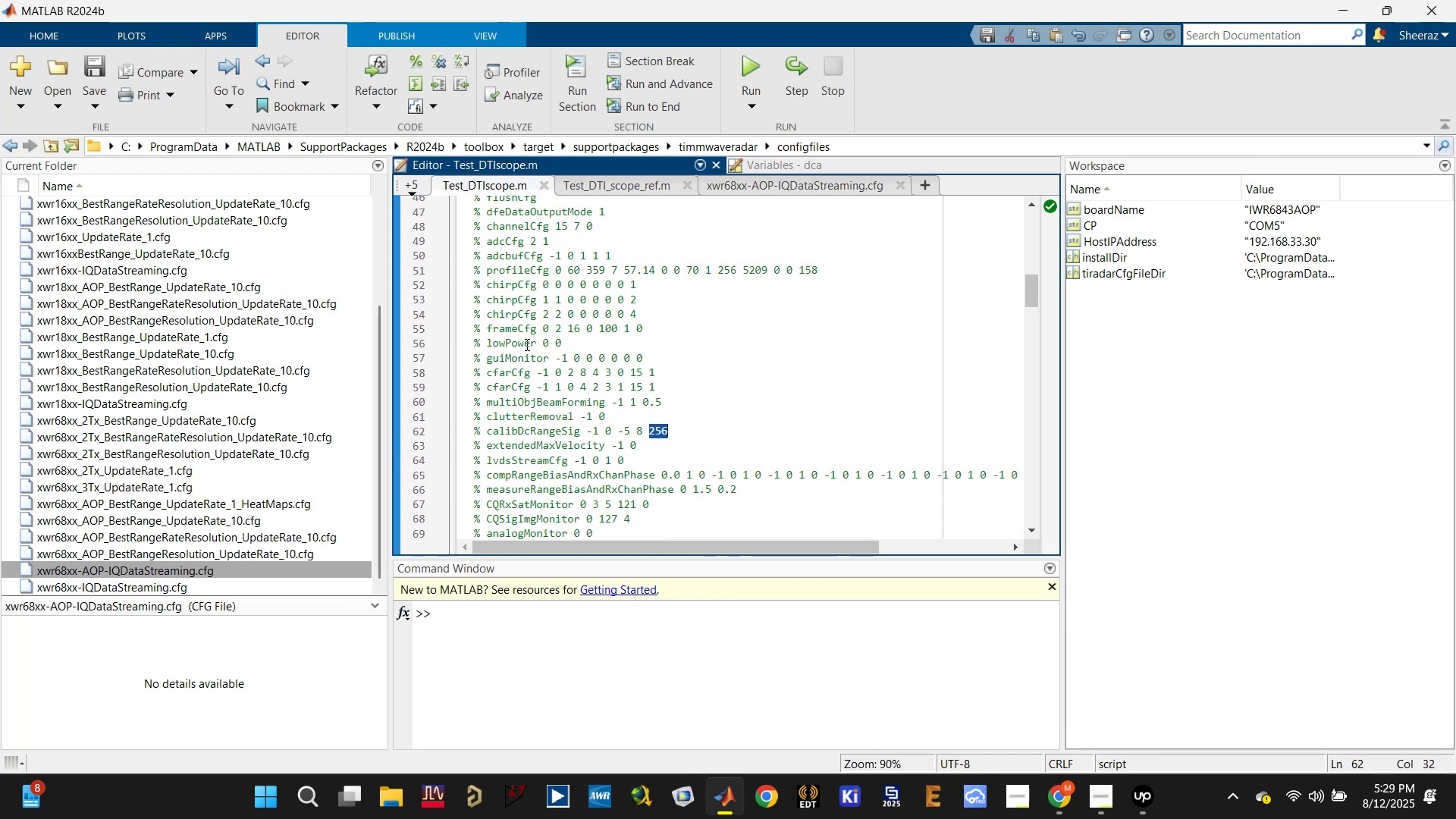 
double_click([524, 328])
 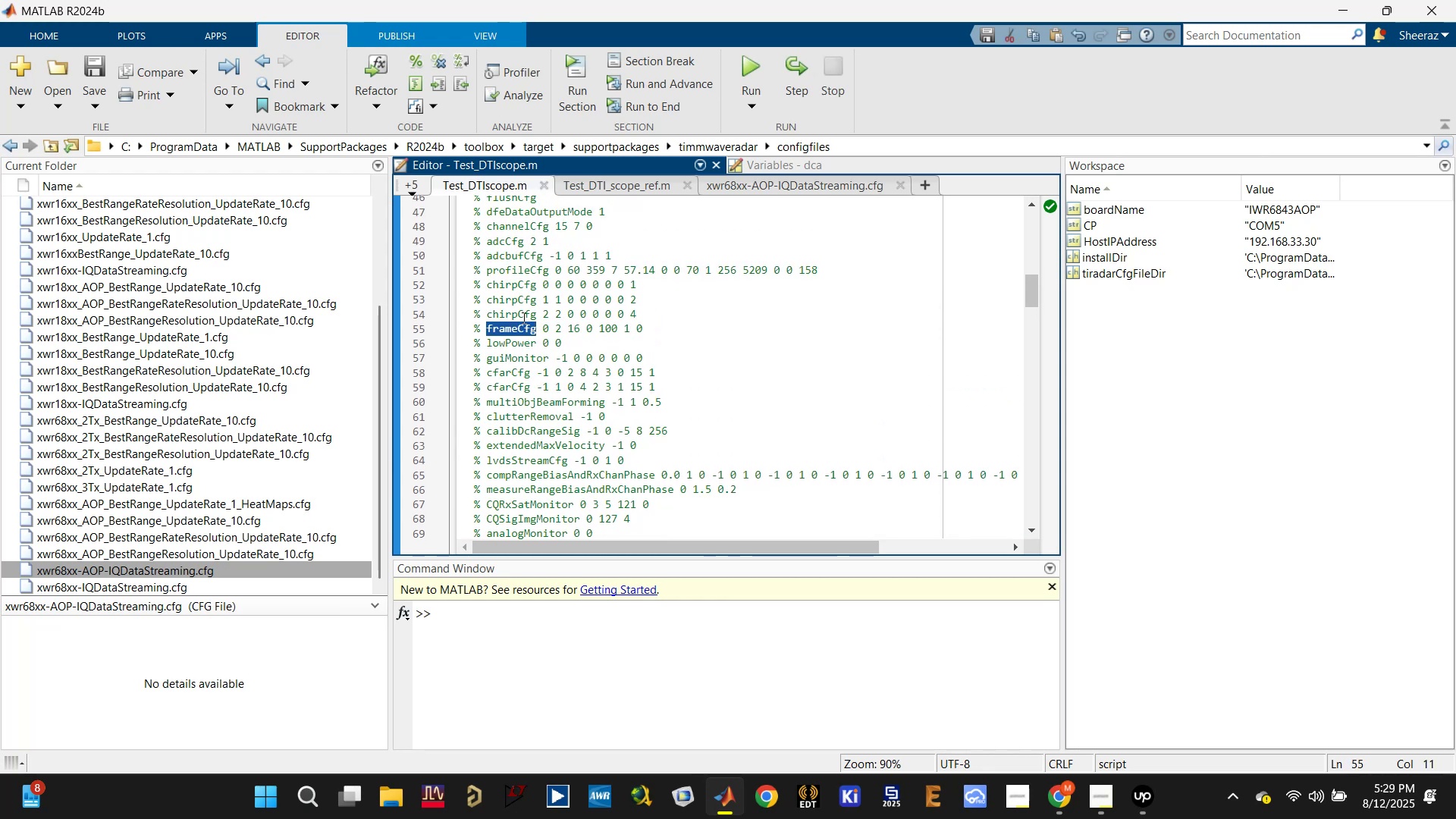 
double_click([513, 314])
 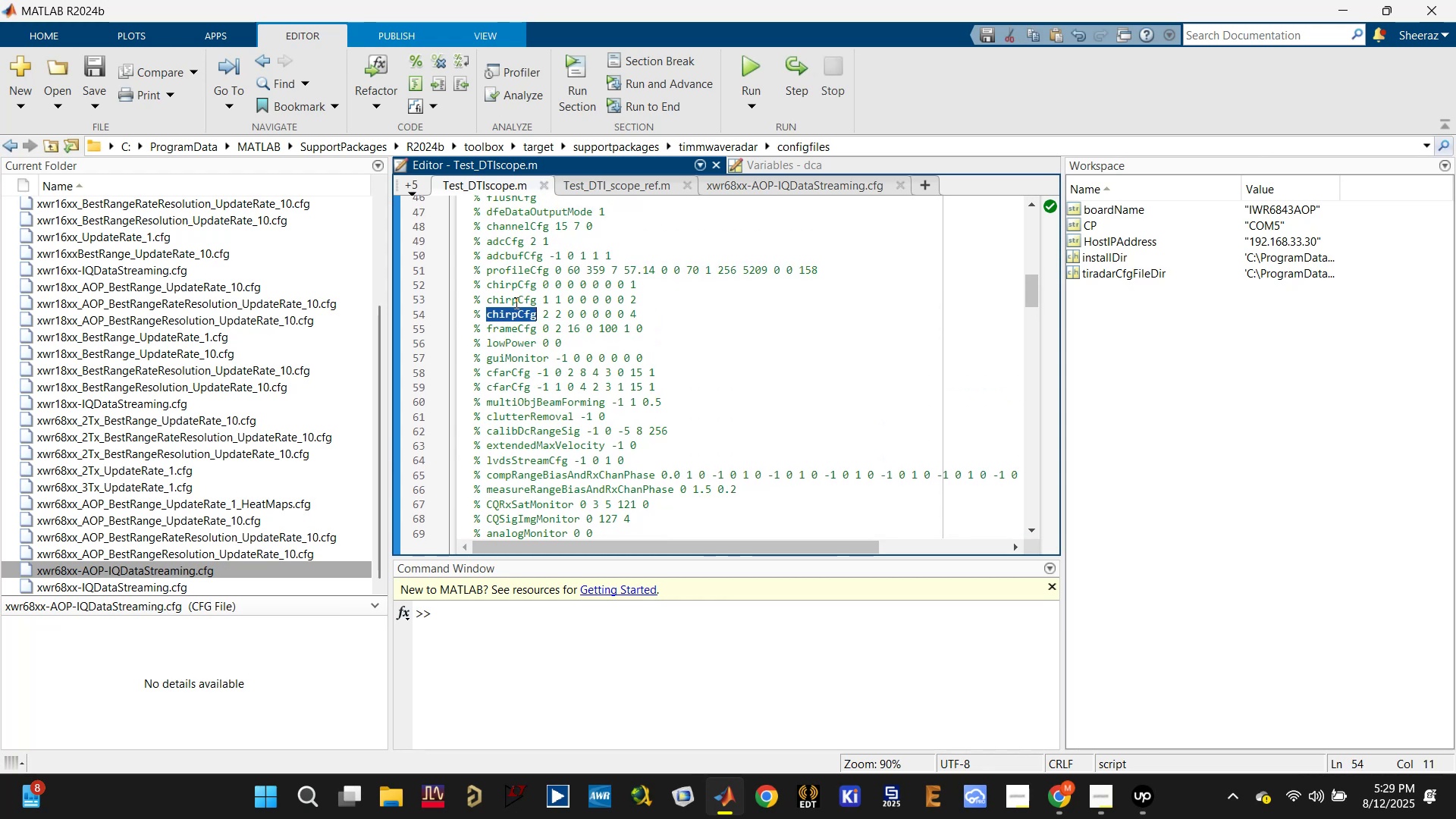 
triple_click([515, 302])
 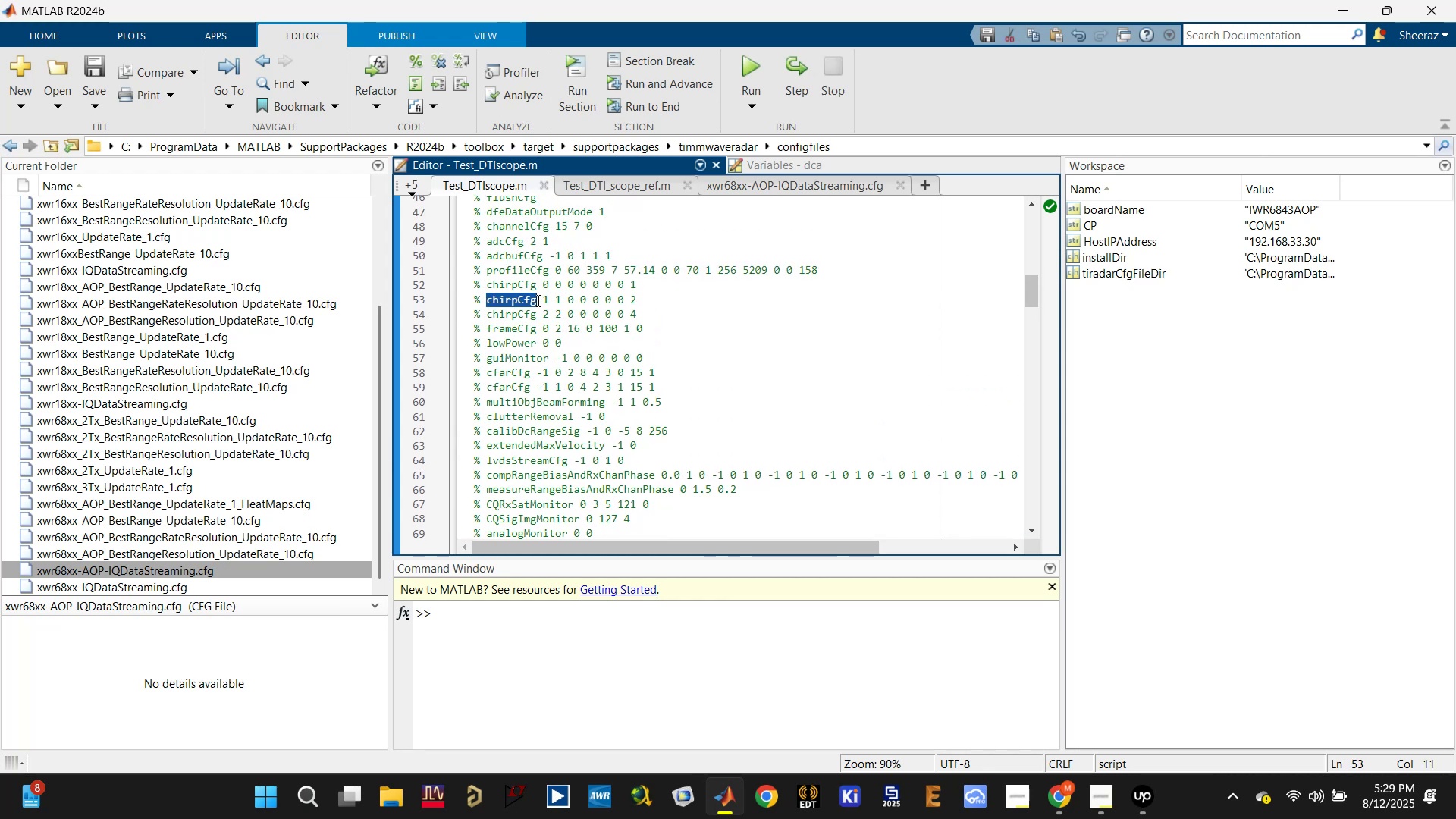 
double_click([526, 290])
 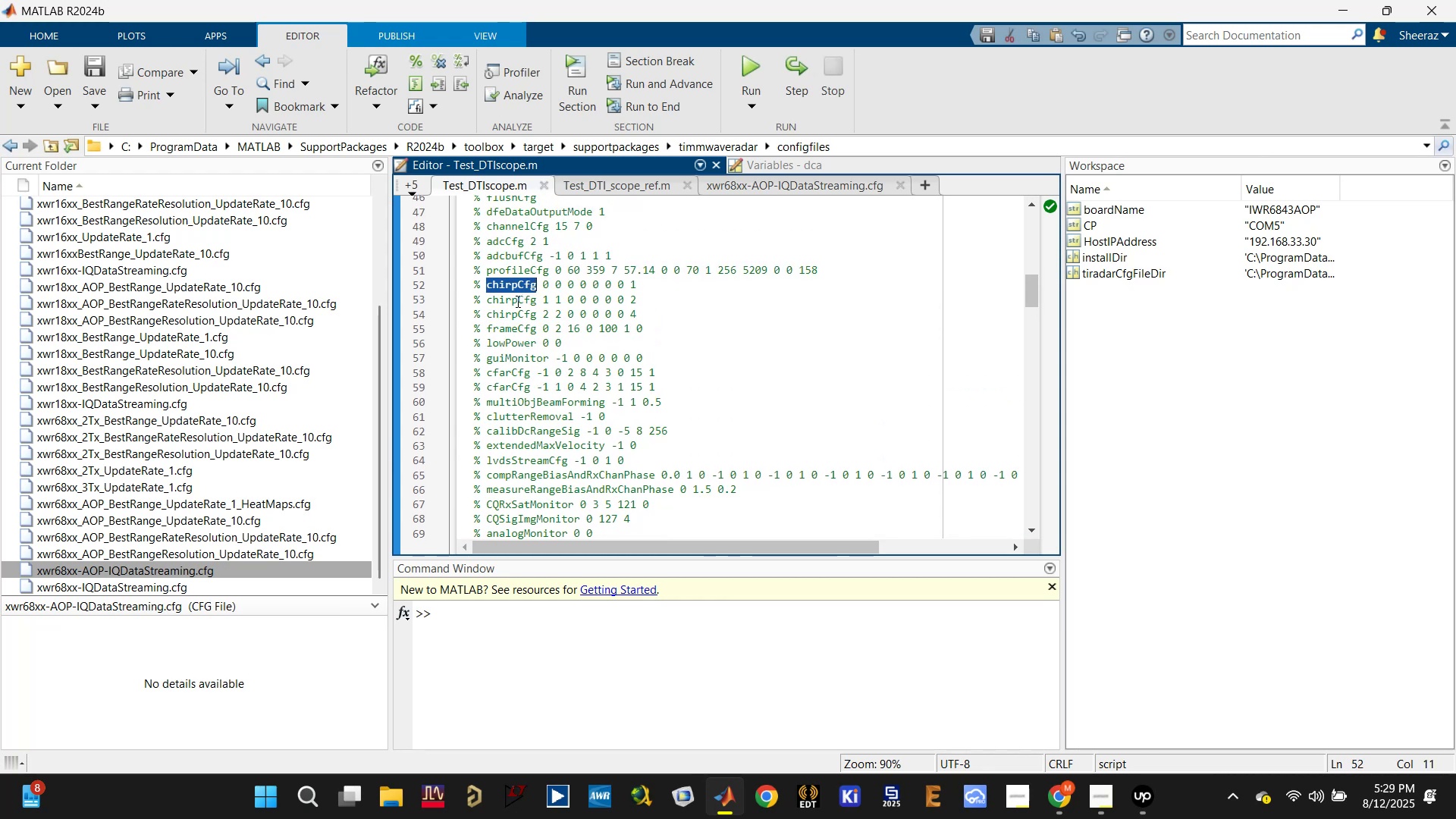 
double_click([516, 301])
 